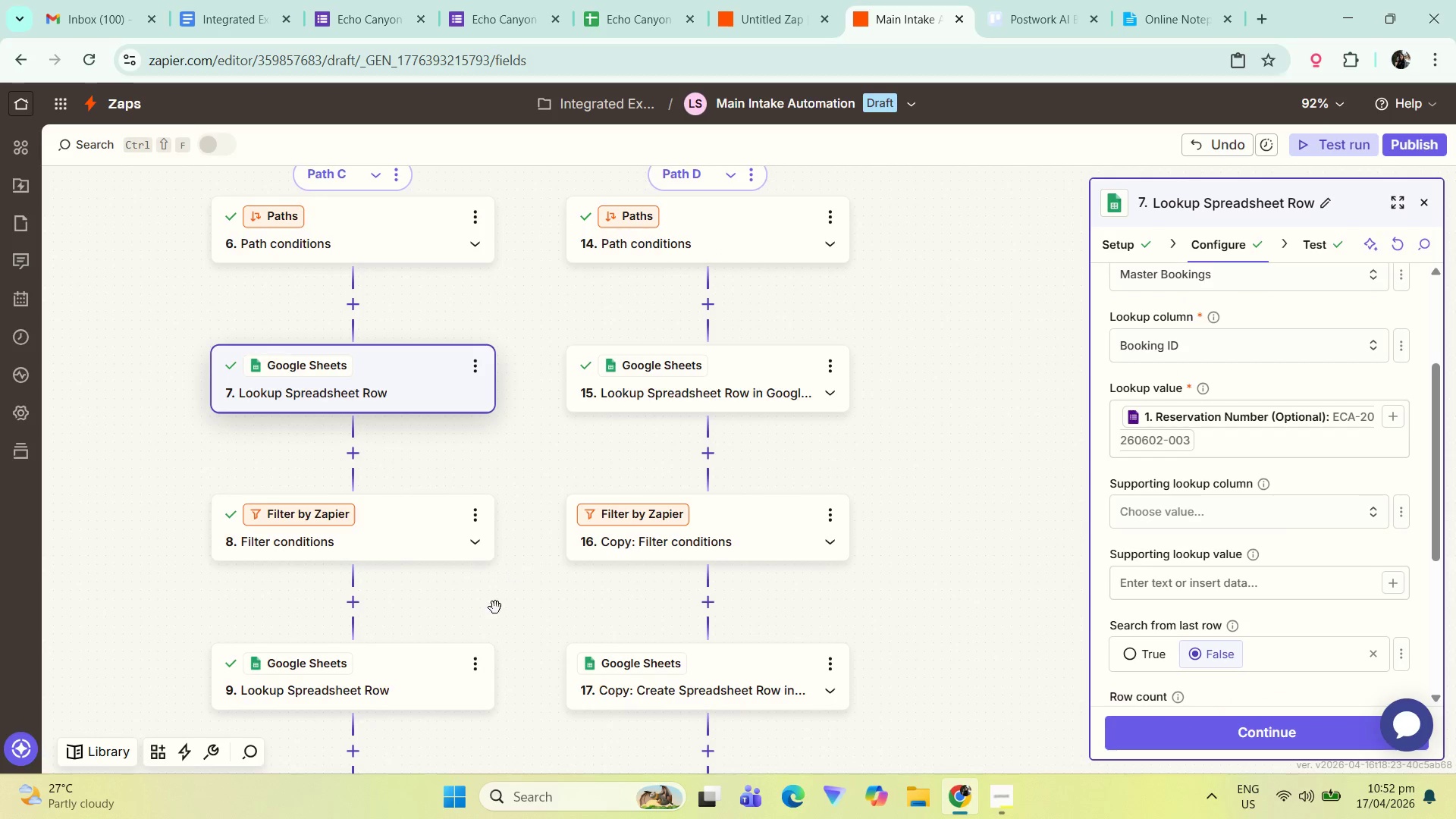 
left_click([414, 509])
 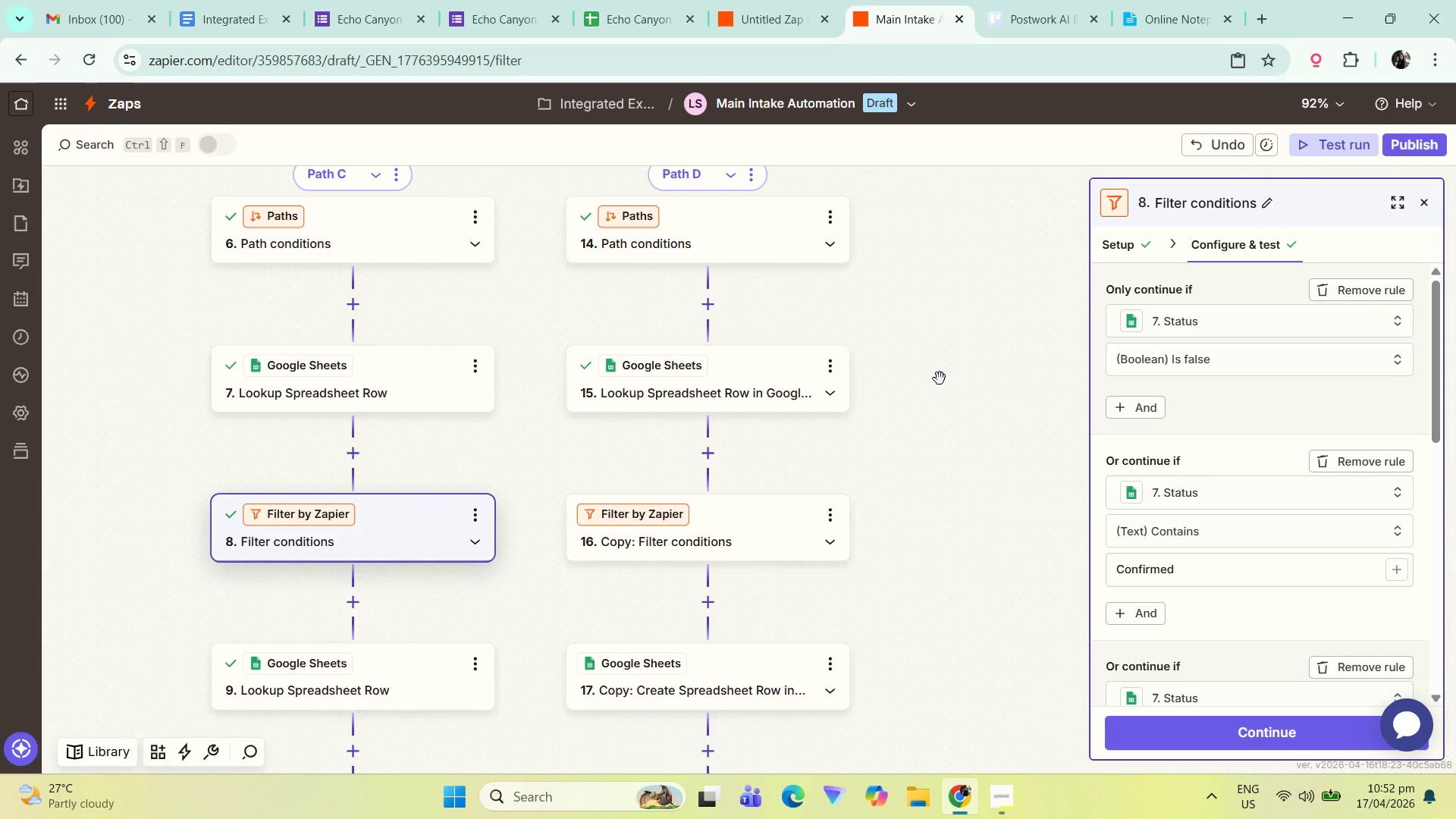 
left_click_drag(start_coordinate=[961, 304], to_coordinate=[980, 602])
 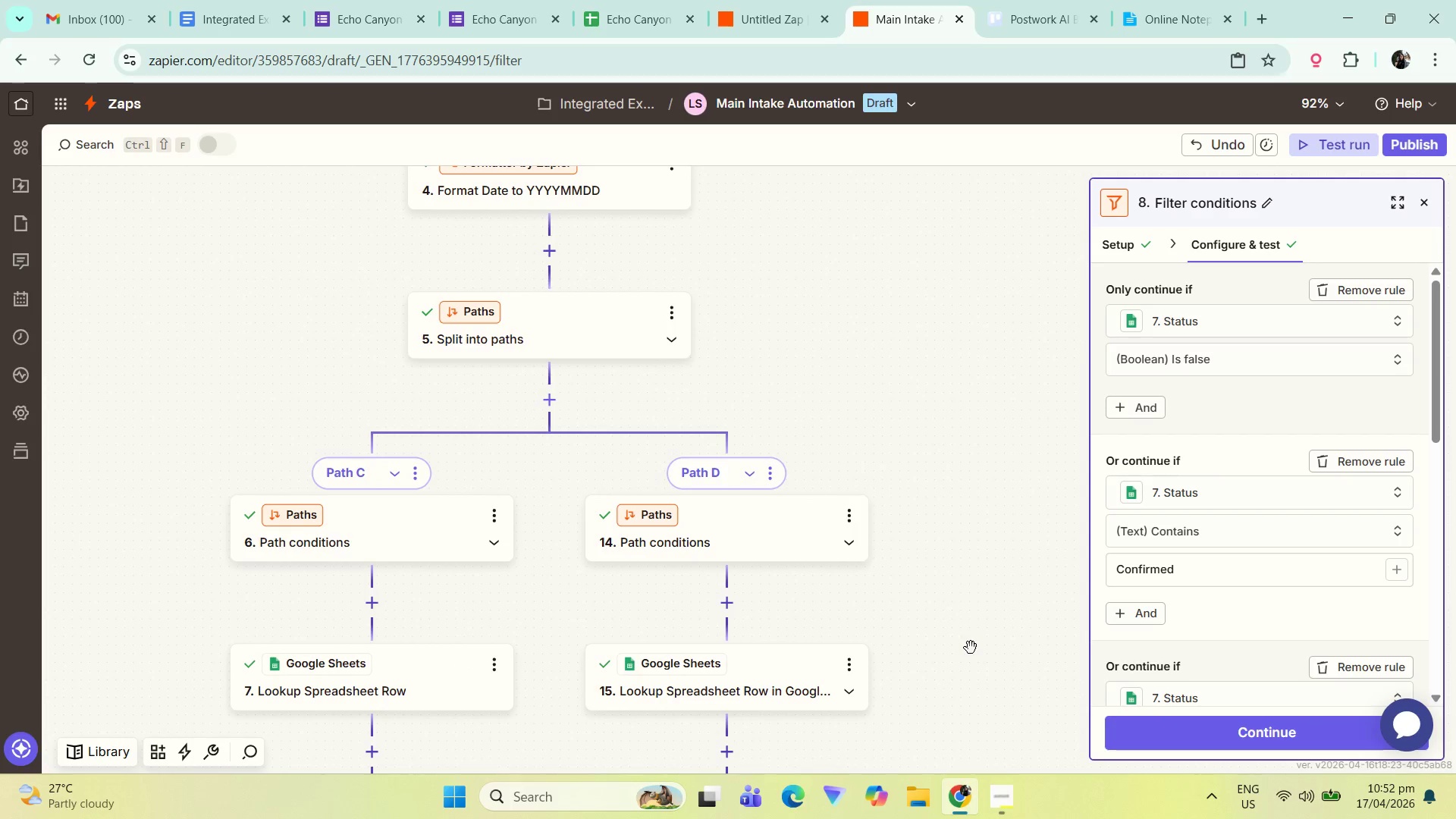 
left_click_drag(start_coordinate=[969, 645], to_coordinate=[963, 631])
 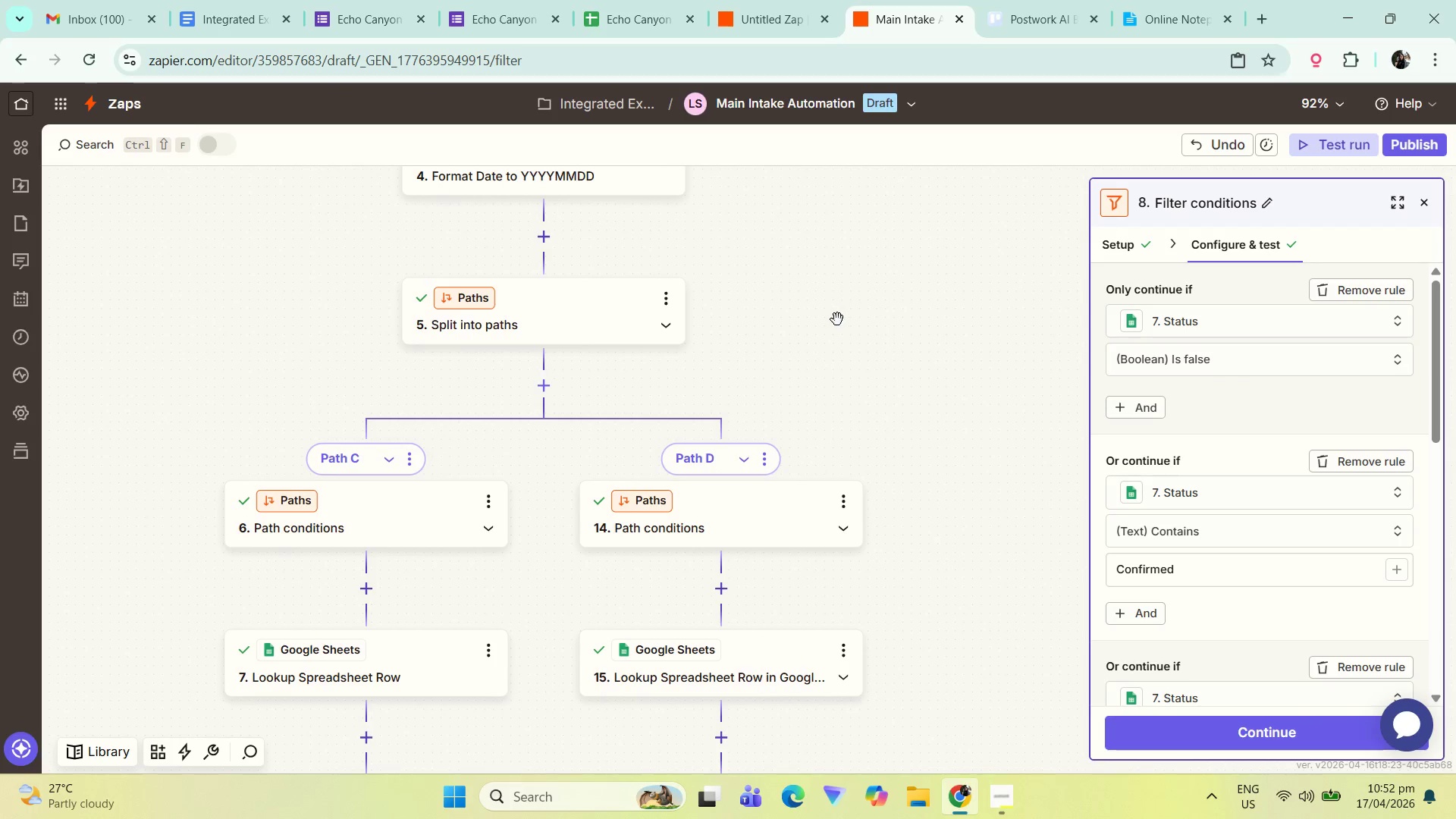 
hold_key(key=ControlLeft, duration=0.36)
scroll: coordinate [837, 319], scroll_direction: down, amount: 1.0
 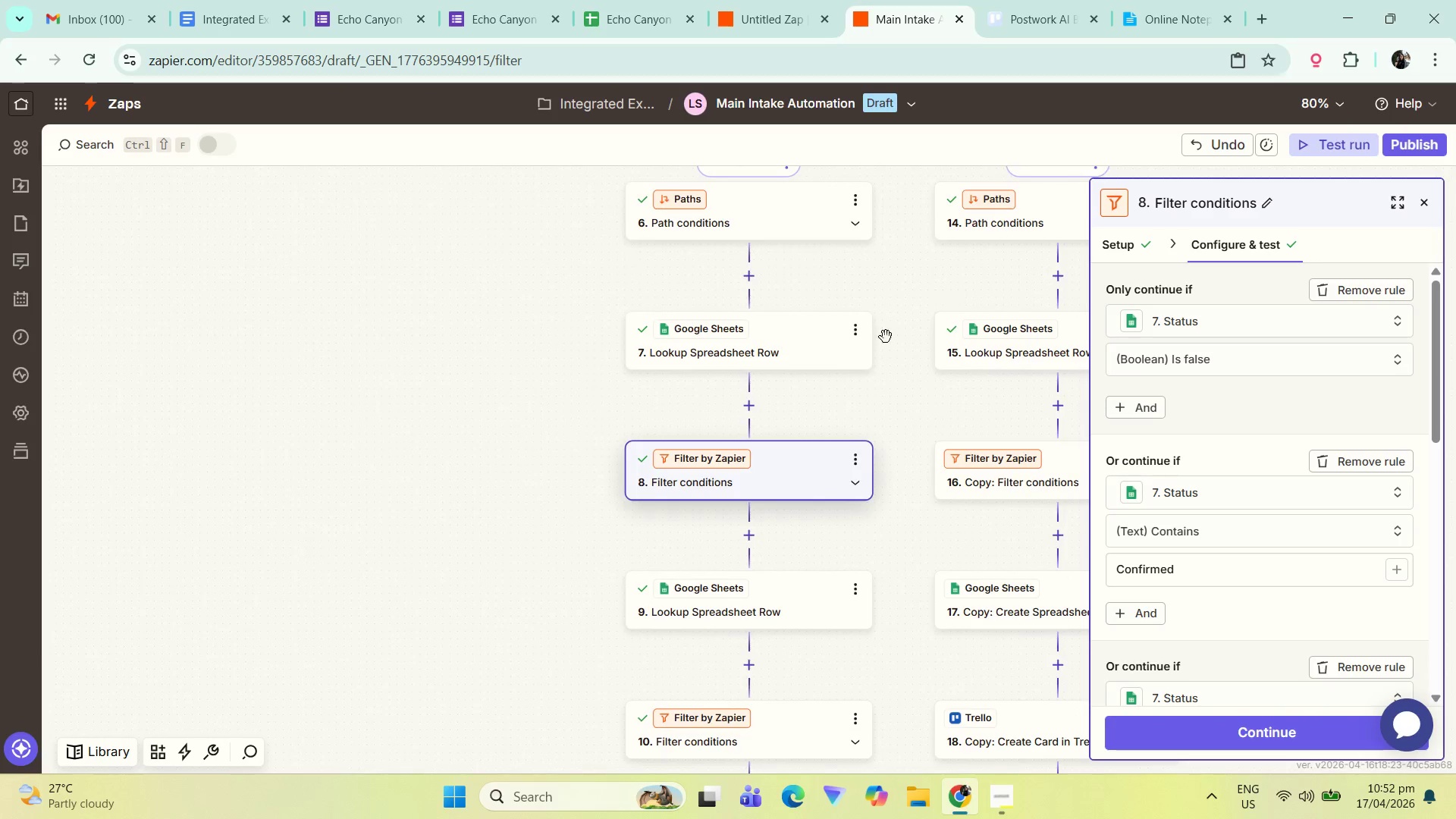 
left_click_drag(start_coordinate=[483, 385], to_coordinate=[90, 501])
 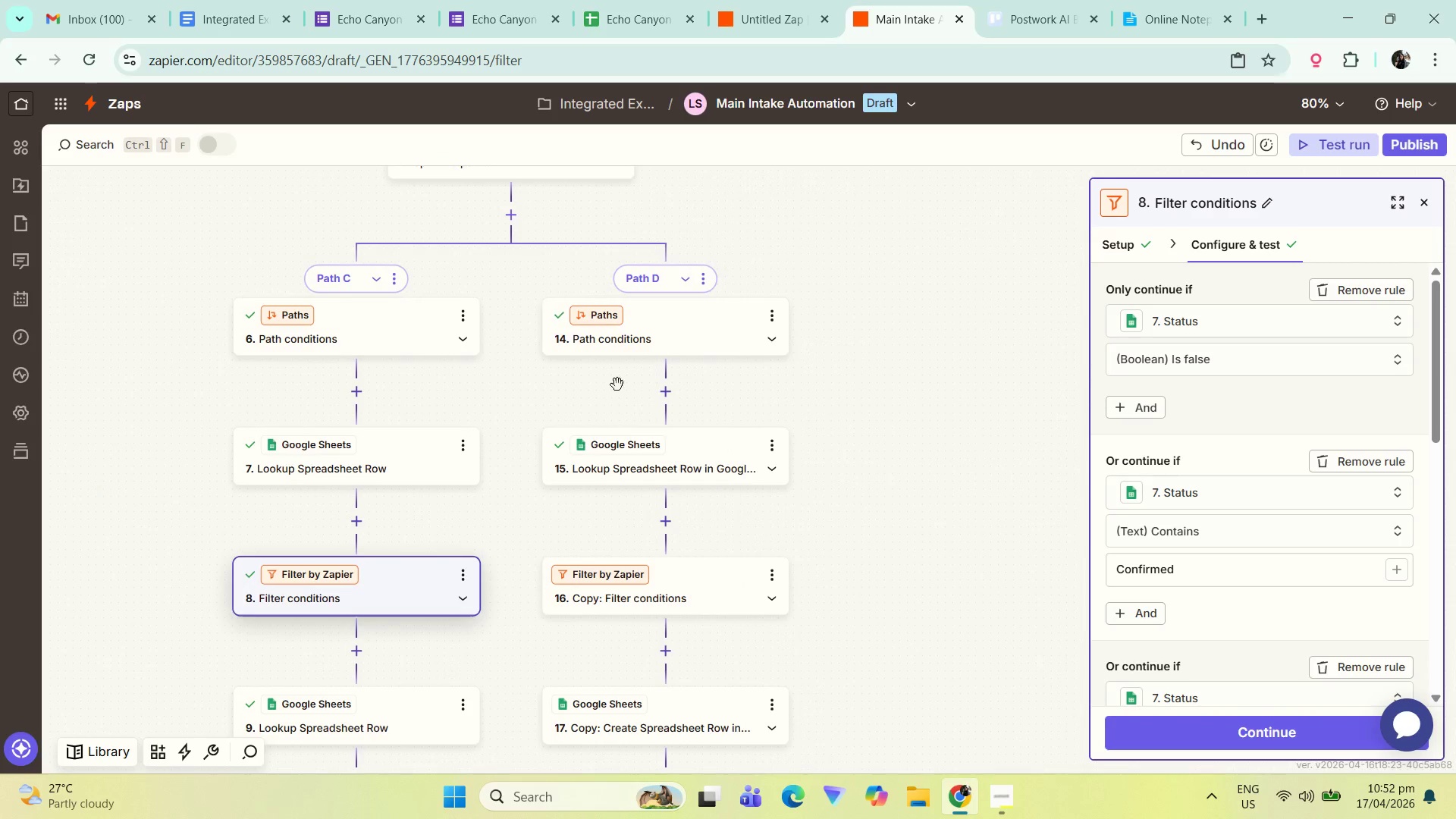 
hold_key(key=ControlLeft, duration=0.41)
 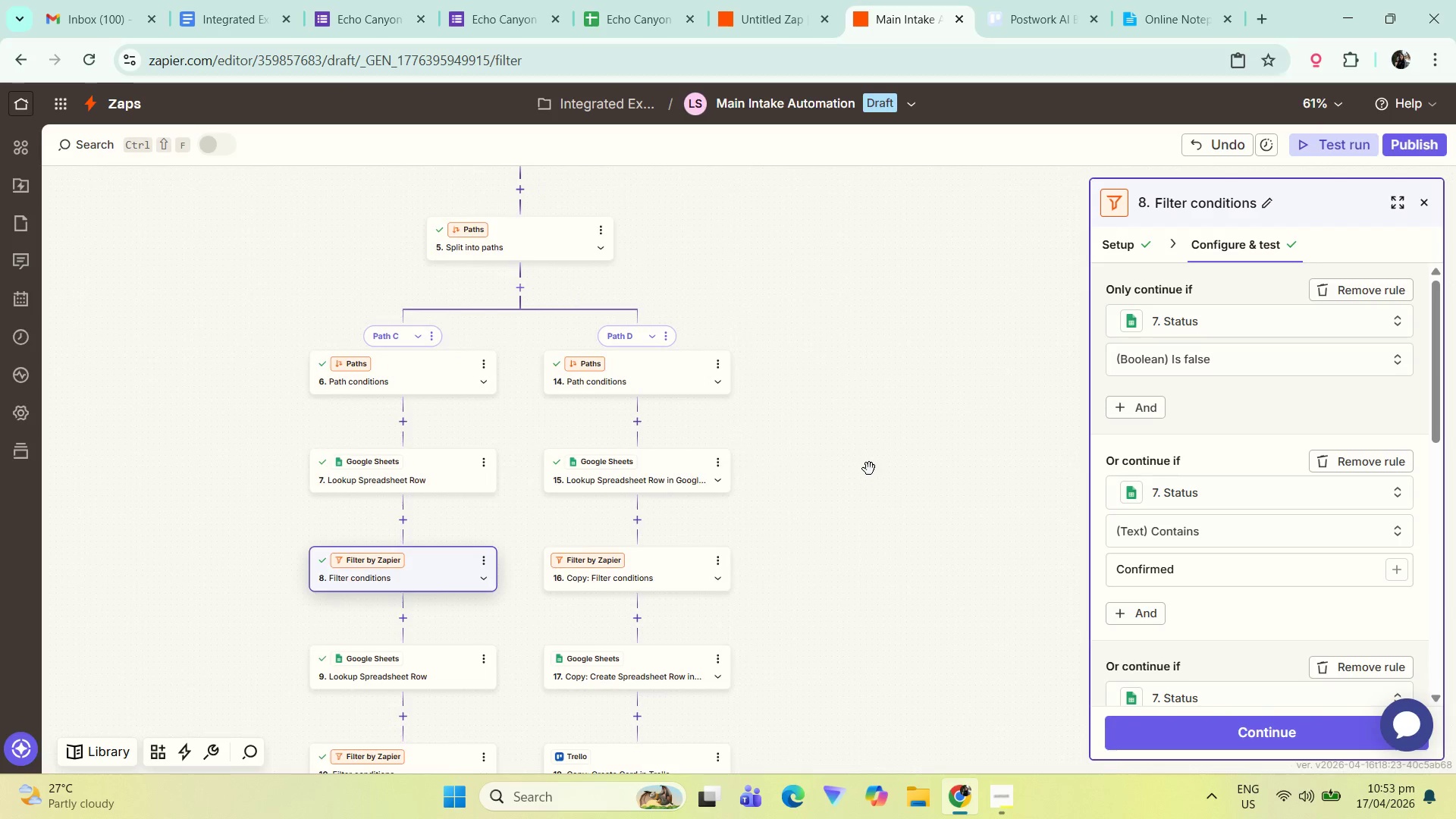 
left_click_drag(start_coordinate=[928, 421], to_coordinate=[870, 463])
 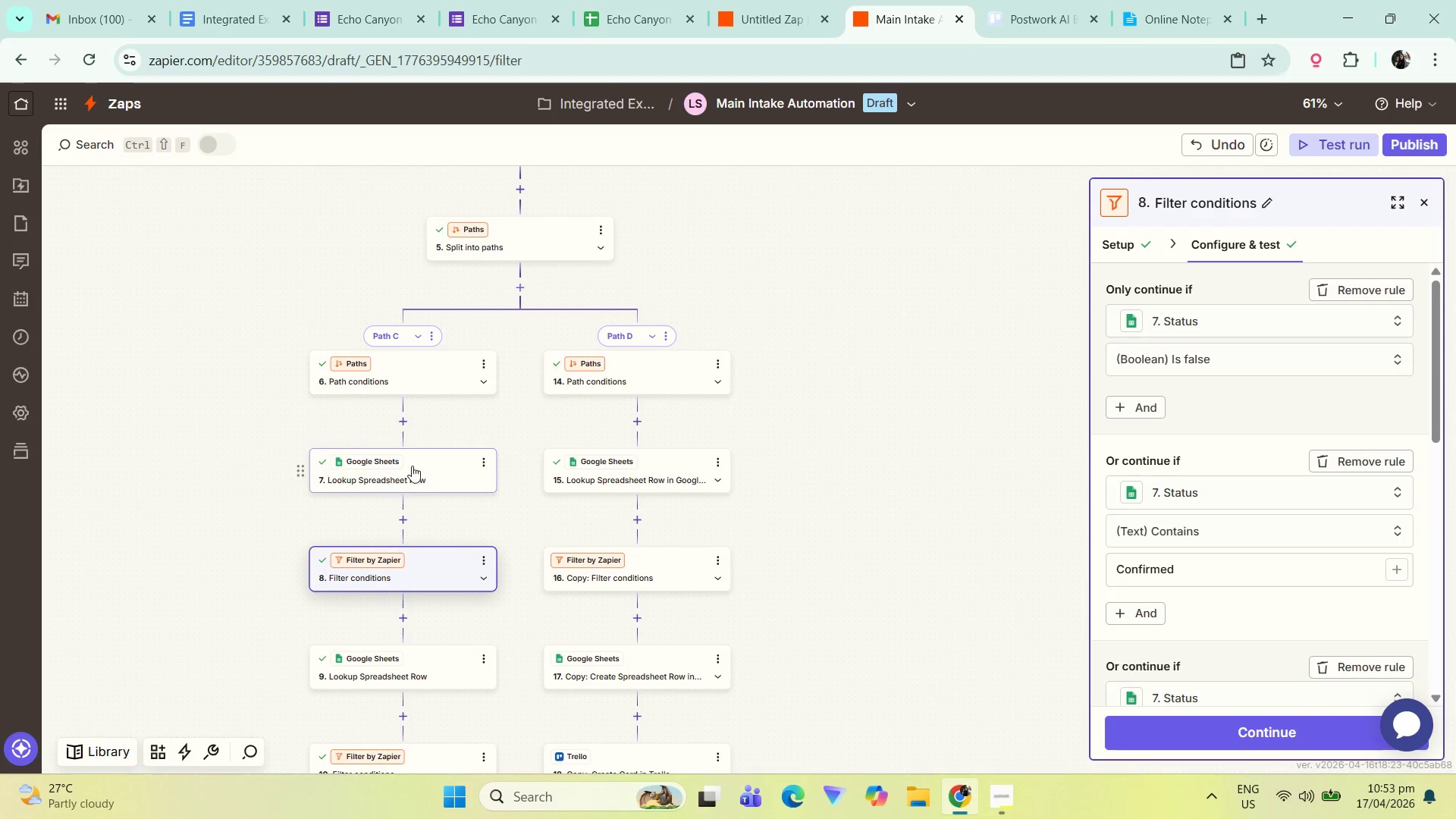 
scroll: coordinate [797, 344], scroll_direction: down, amount: 2.0
 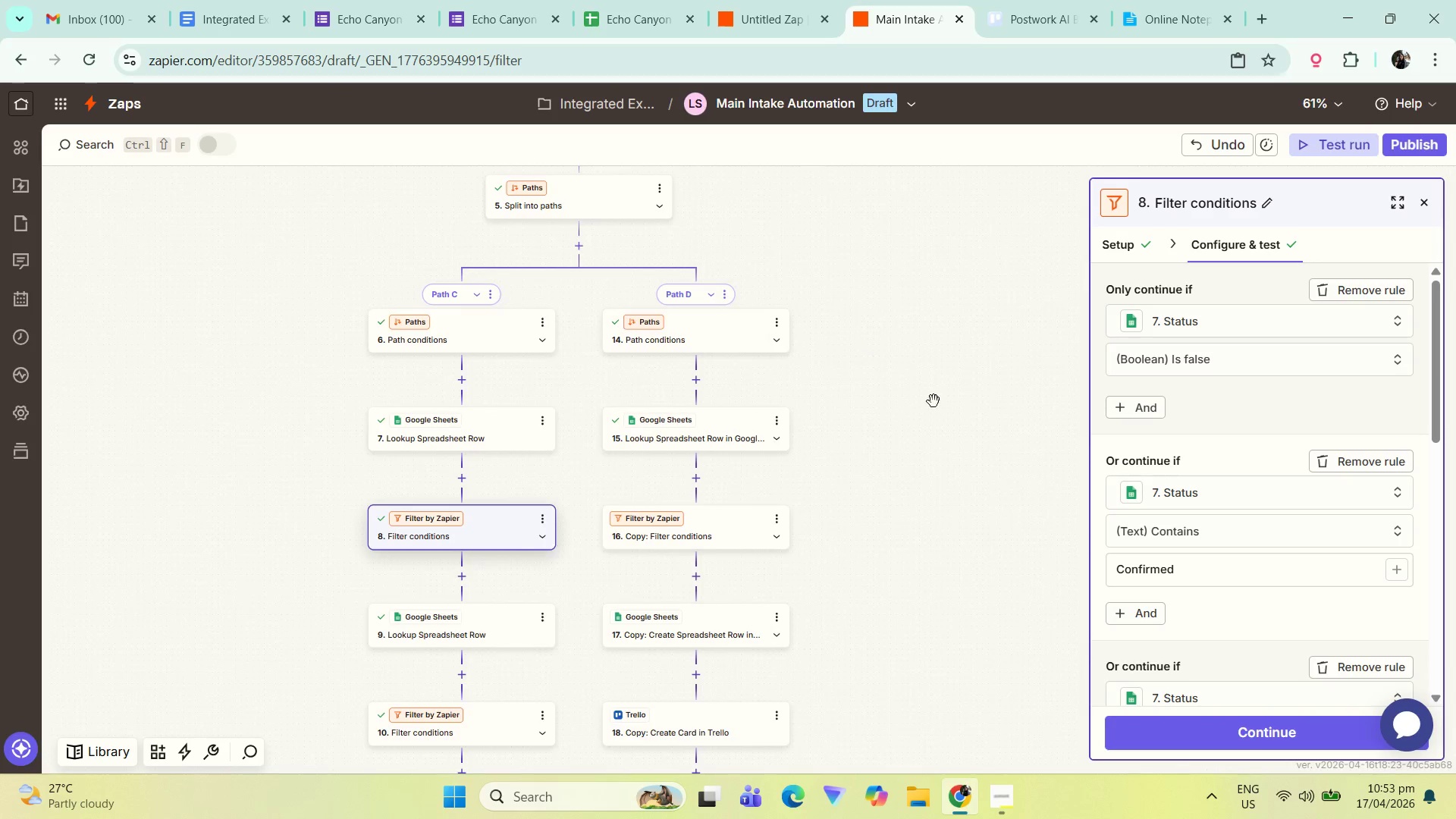 
left_click([428, 374])
 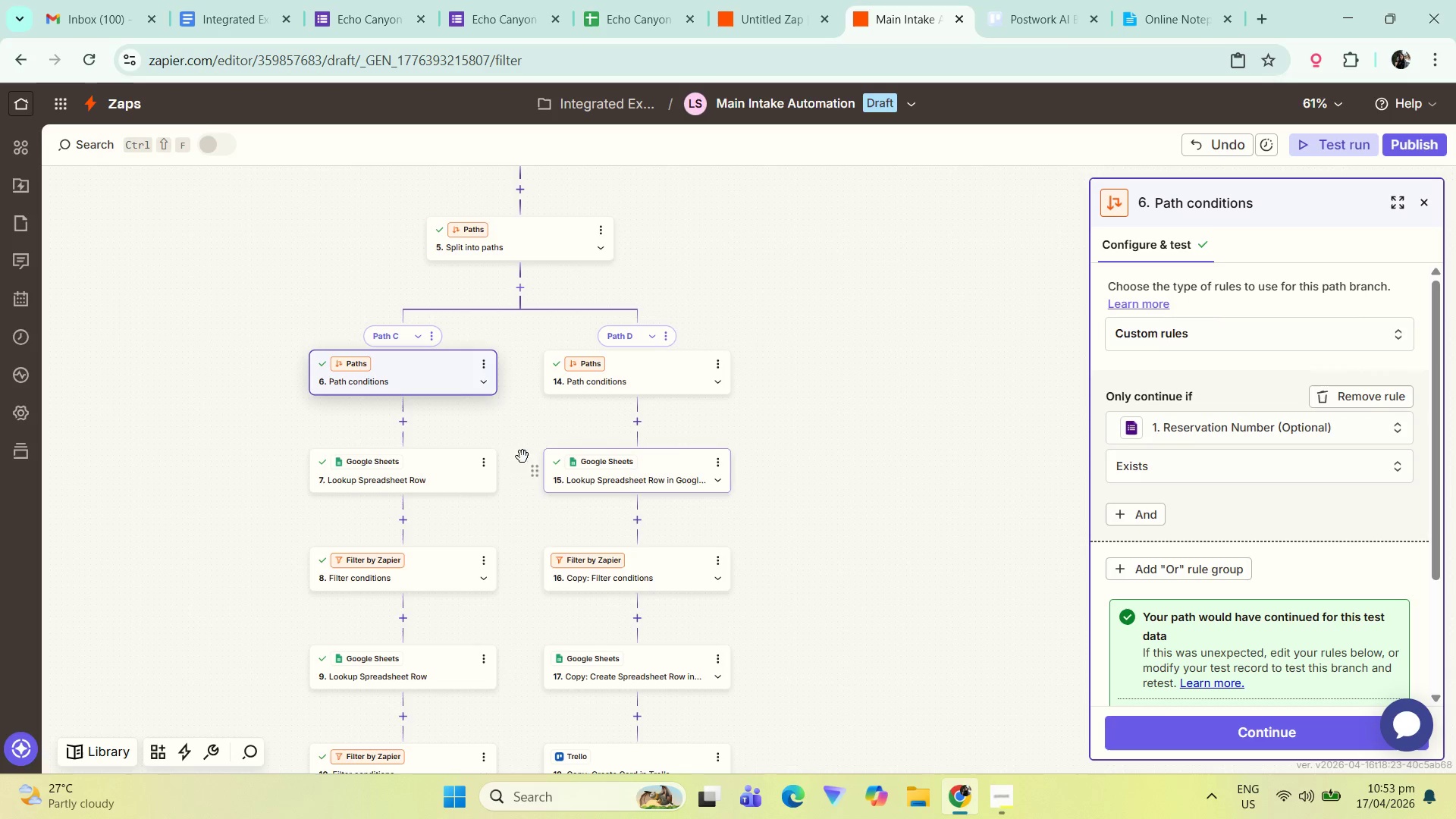 
wait(6.59)
 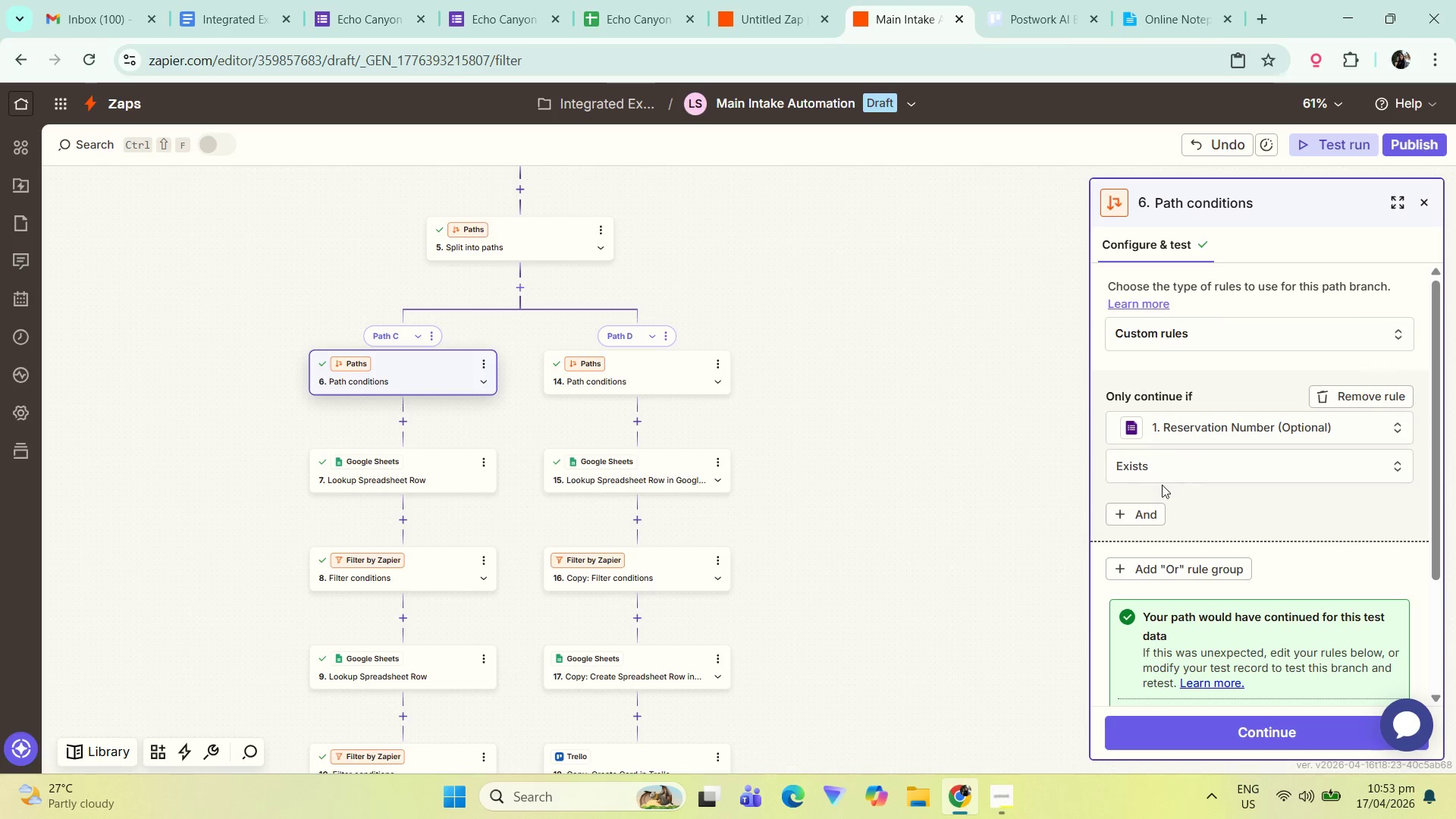 
left_click([443, 477])
 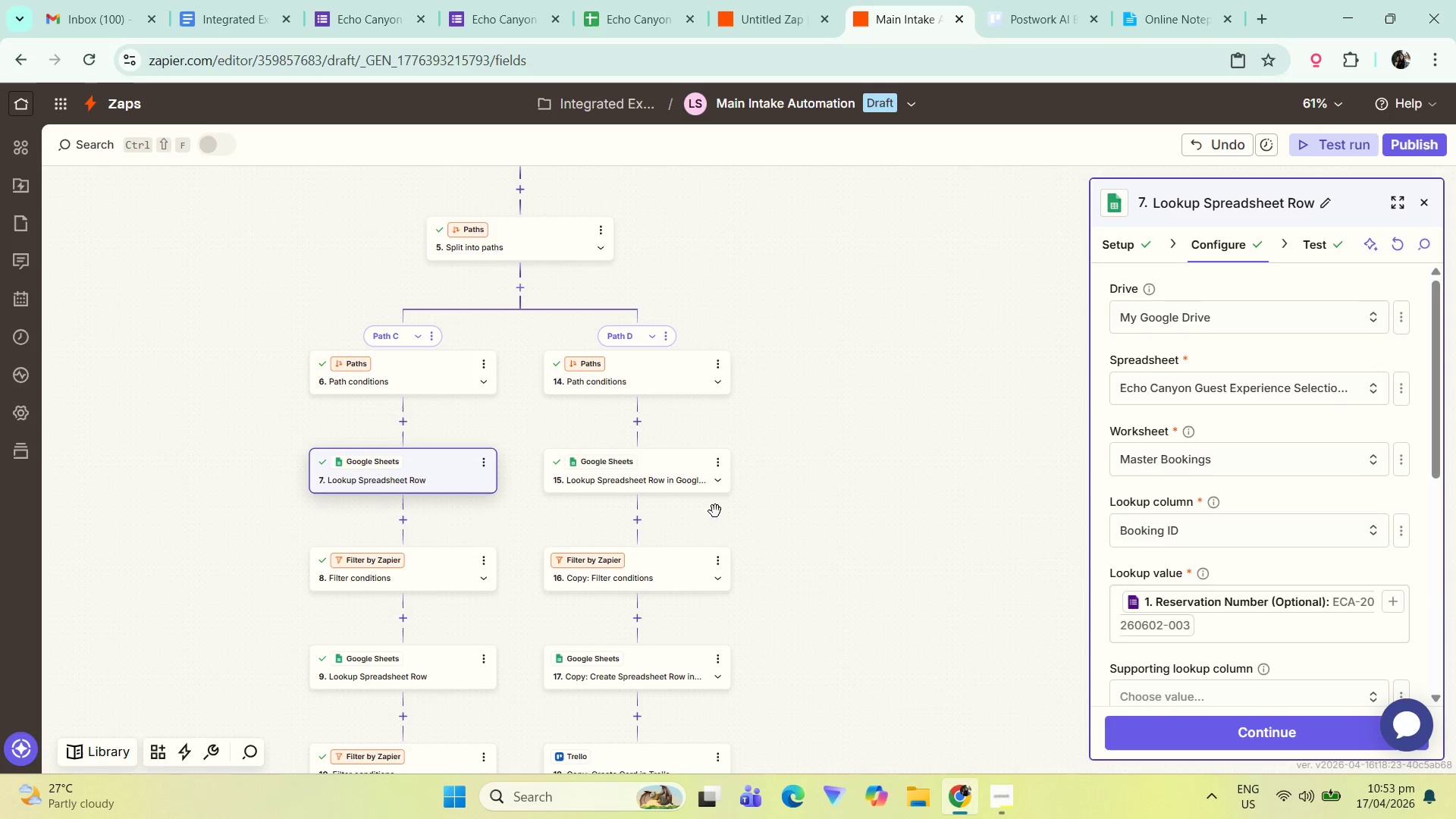 
left_click([445, 366])
 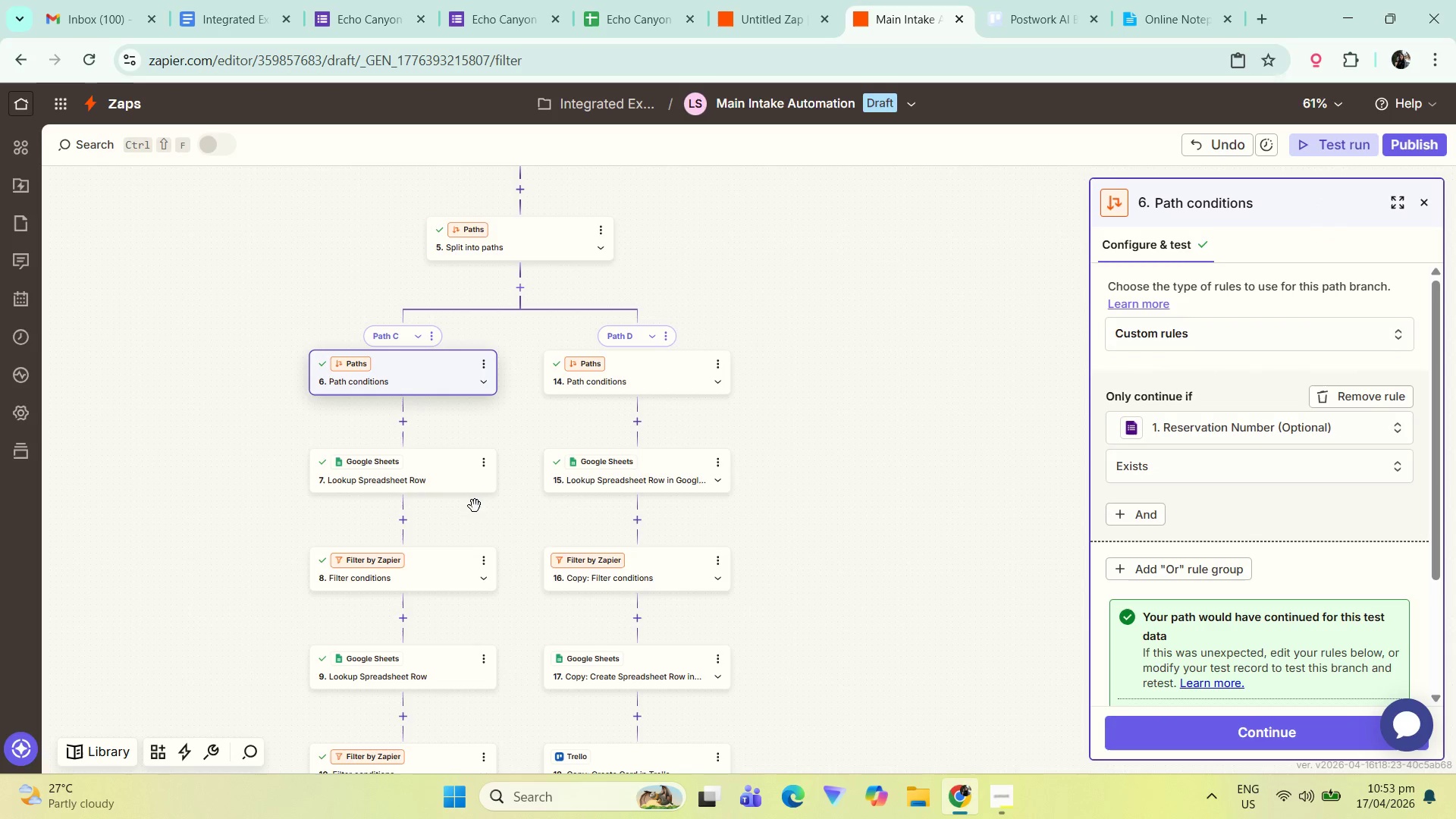 
left_click([410, 473])
 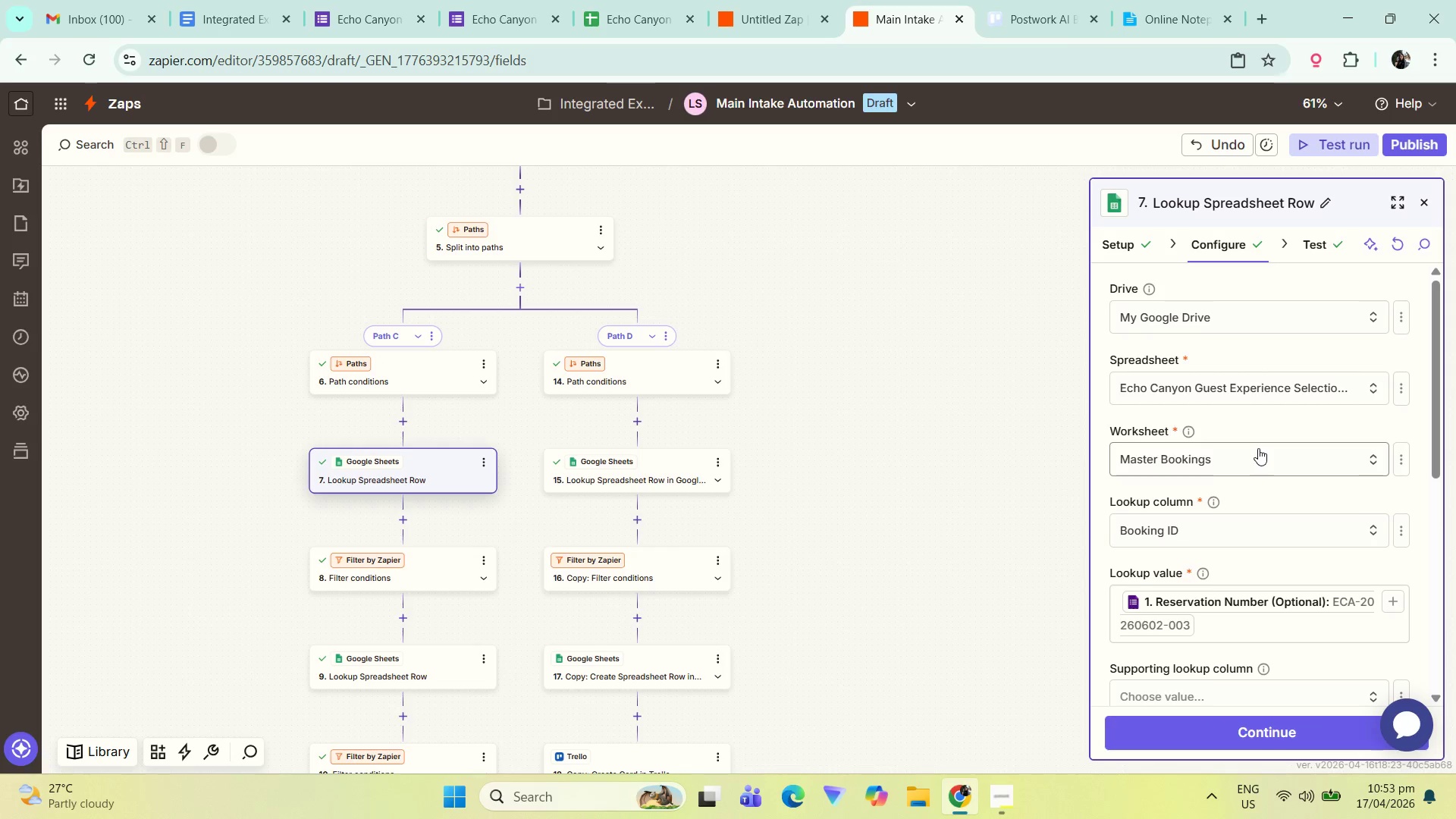 
scroll: coordinate [1257, 451], scroll_direction: down, amount: 5.0
 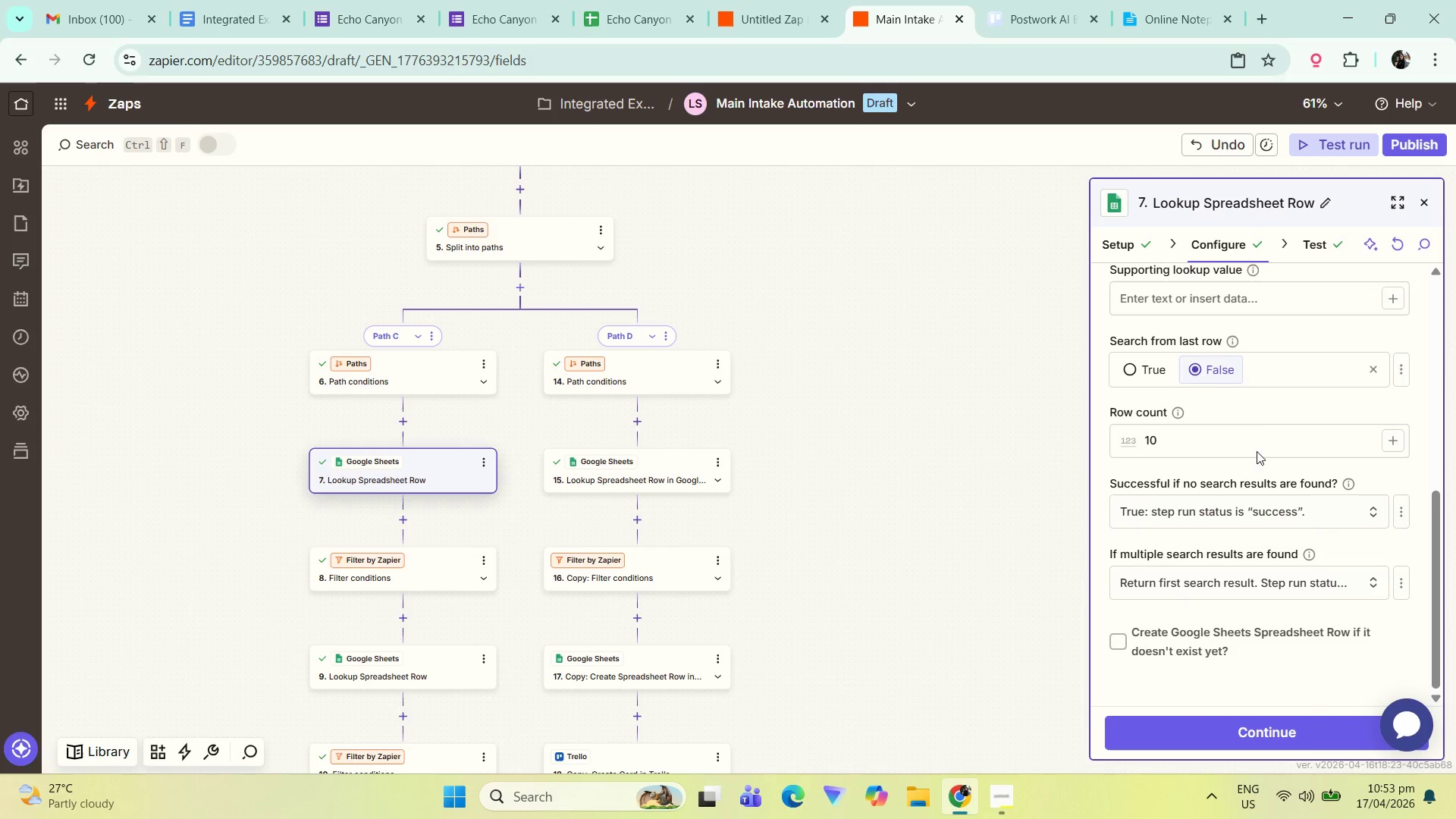 
scroll: coordinate [1269, 450], scroll_direction: up, amount: 5.0
 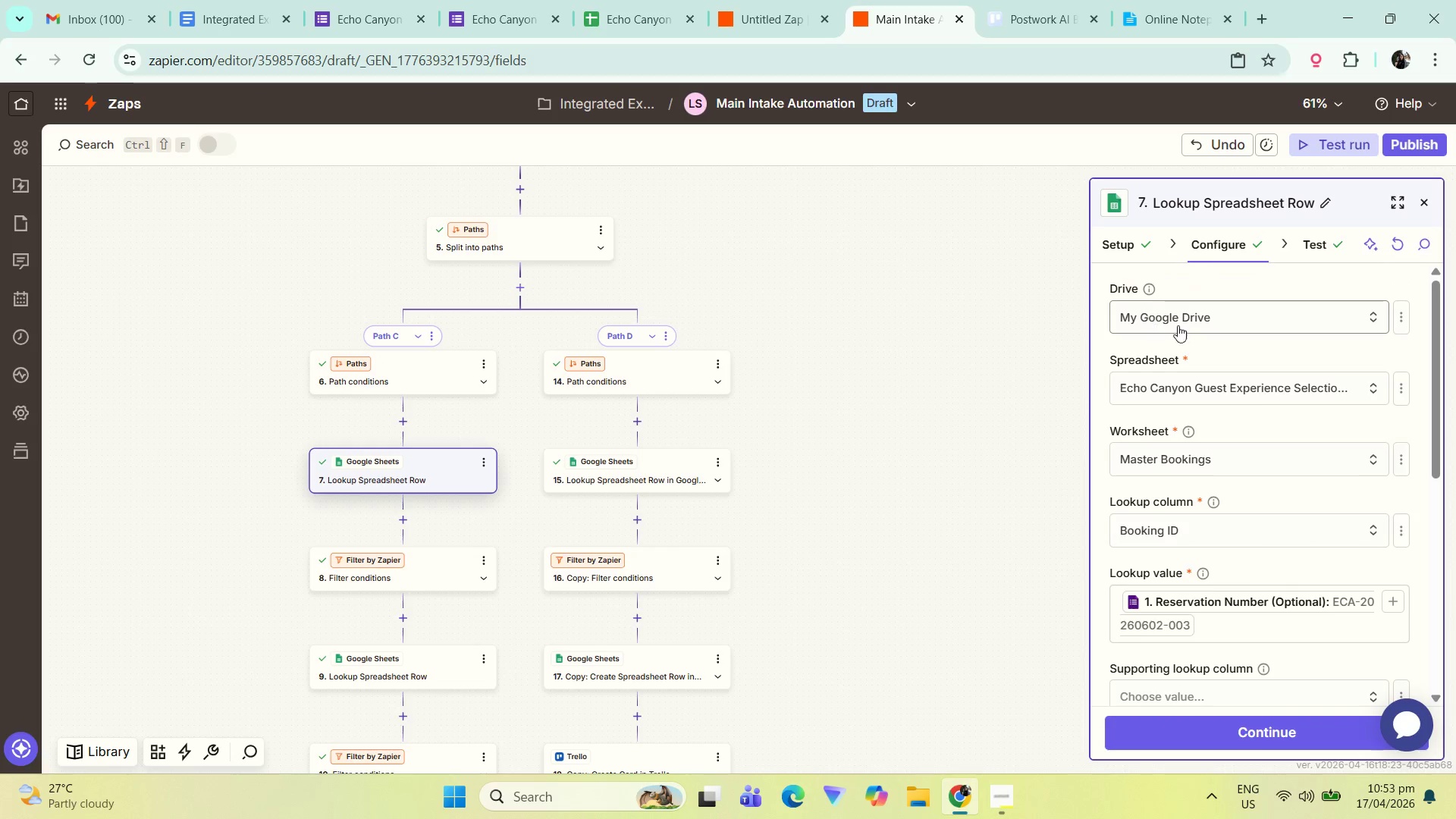 
scroll: coordinate [1258, 652], scroll_direction: down, amount: 9.0
 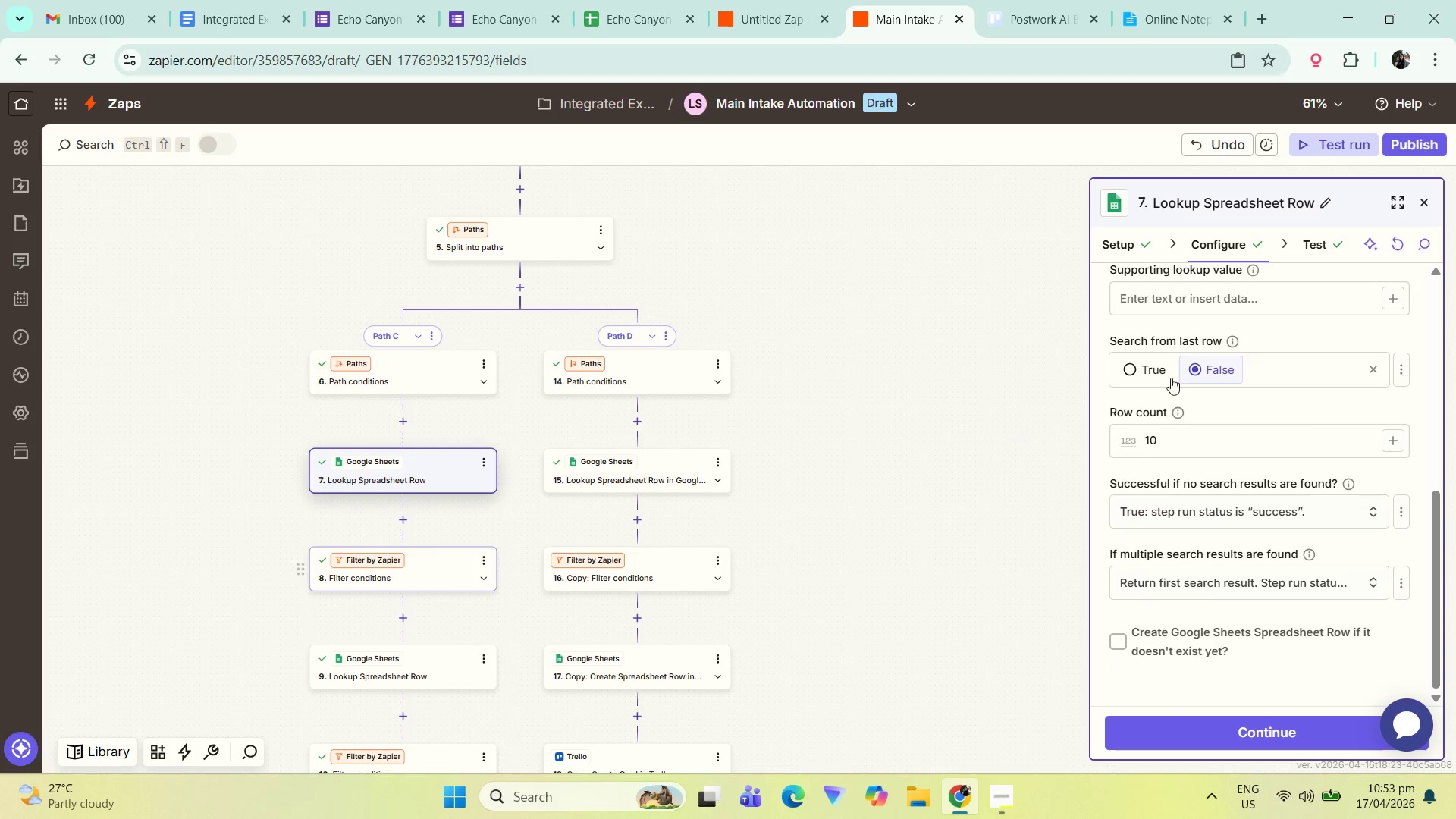 
left_click([428, 562])
 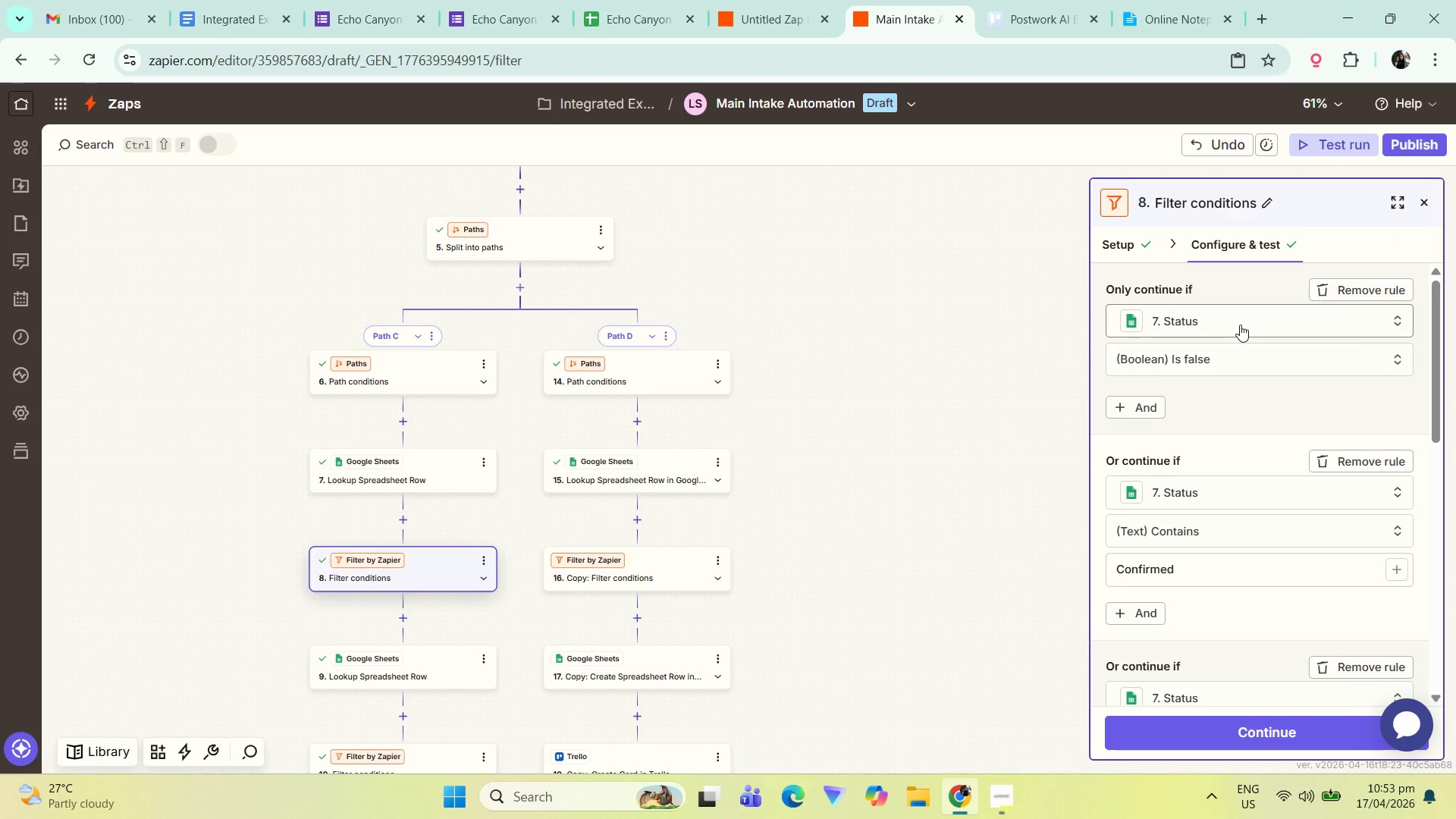 
scroll: coordinate [1279, 541], scroll_direction: down, amount: 8.0
 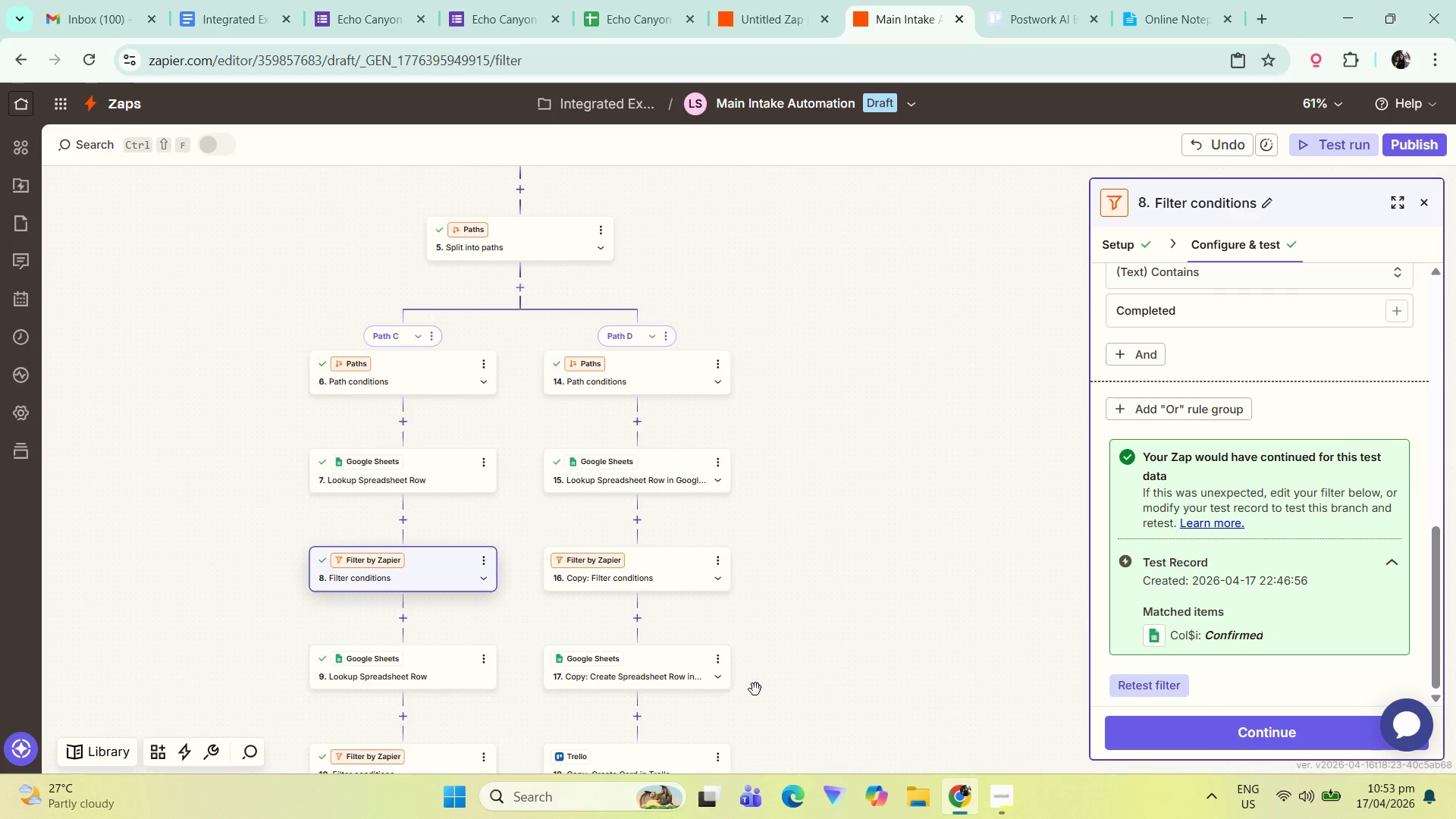 
left_click_drag(start_coordinate=[785, 647], to_coordinate=[791, 593])
 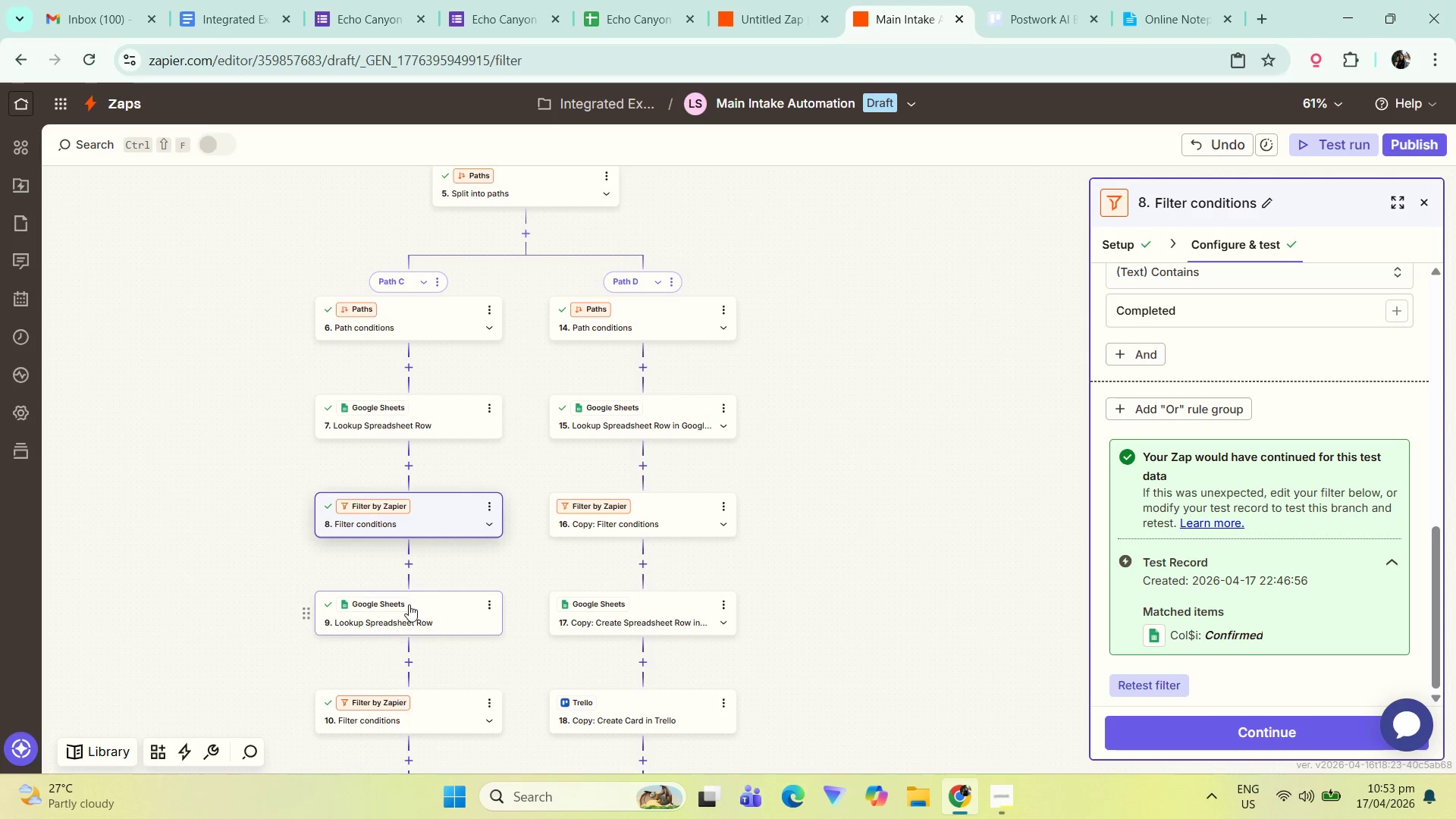 
left_click([428, 611])
 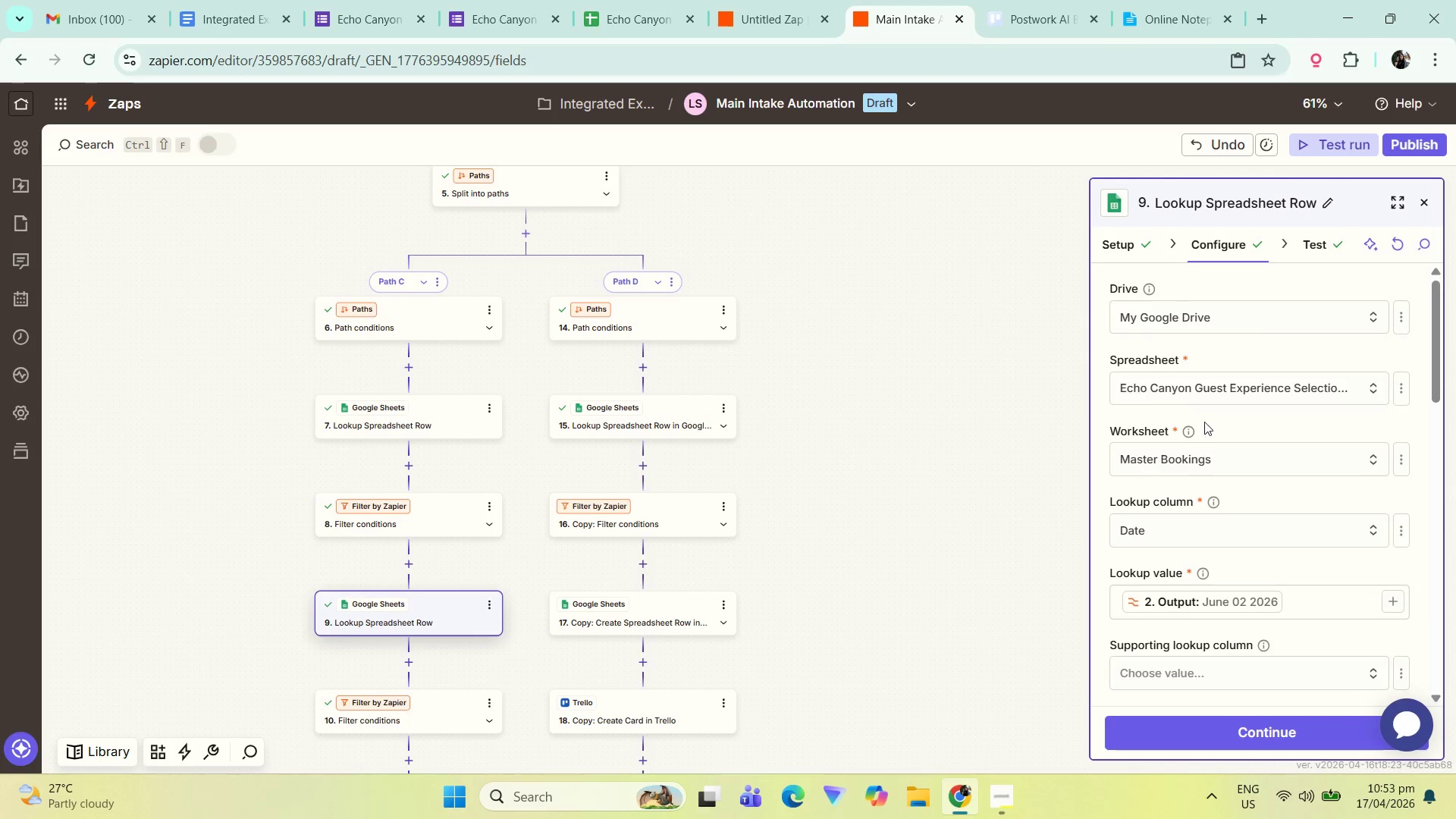 
wait(6.36)
 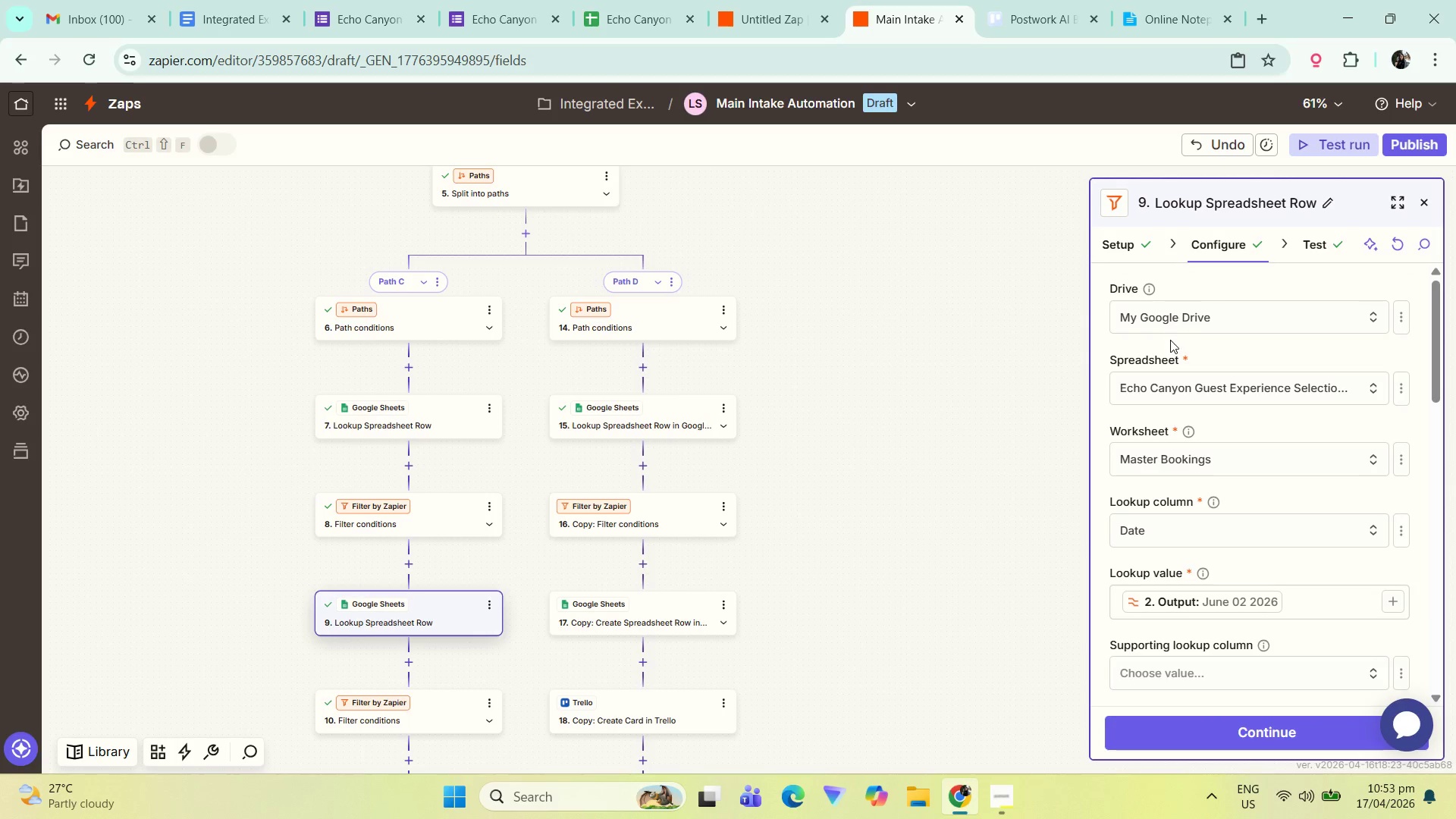 
left_click([421, 519])
 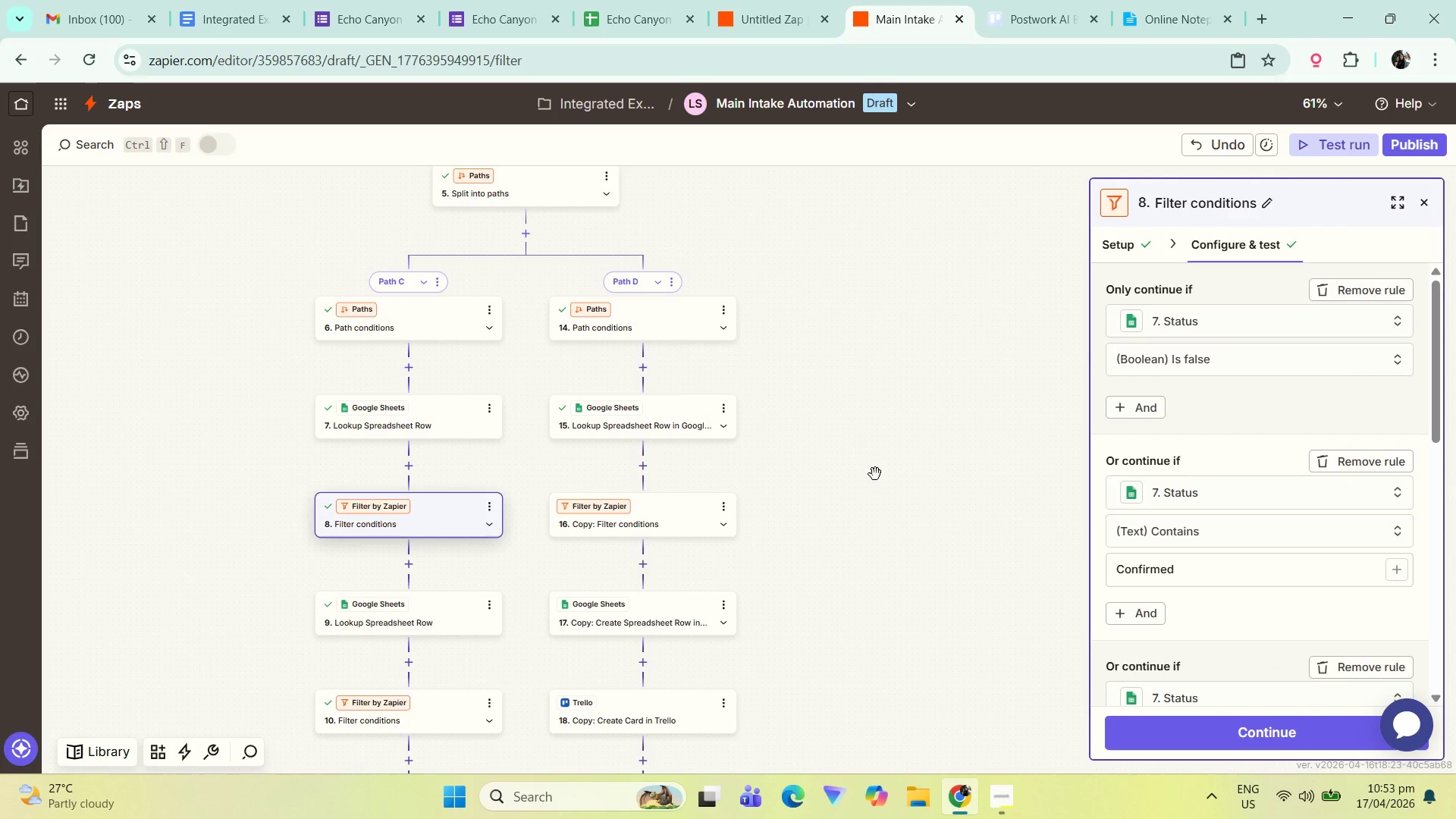 
scroll: coordinate [874, 444], scroll_direction: down, amount: 4.0
 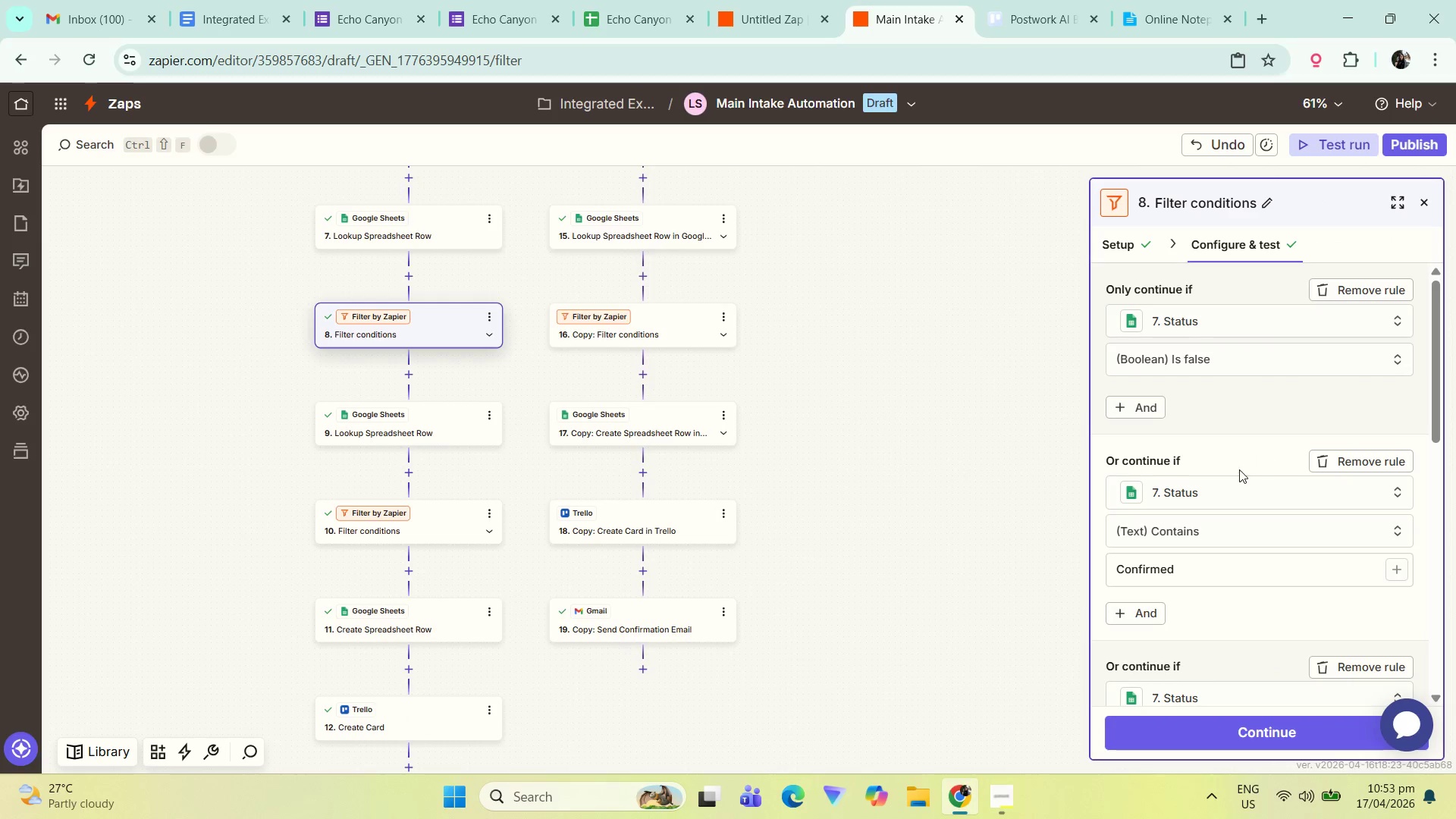 
left_click_drag(start_coordinate=[917, 294], to_coordinate=[908, 545])
 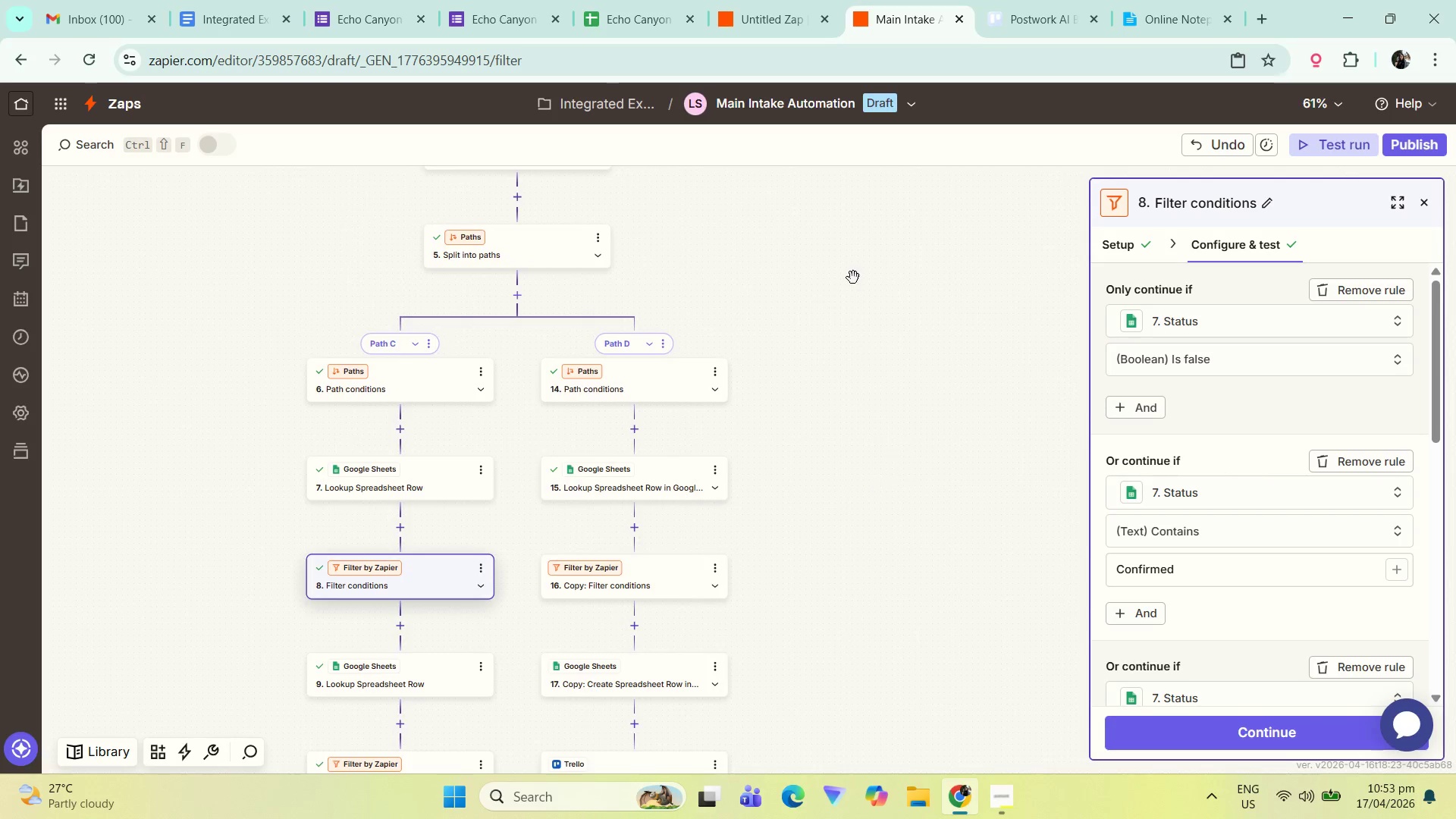 
left_click_drag(start_coordinate=[853, 278], to_coordinate=[848, 464])
 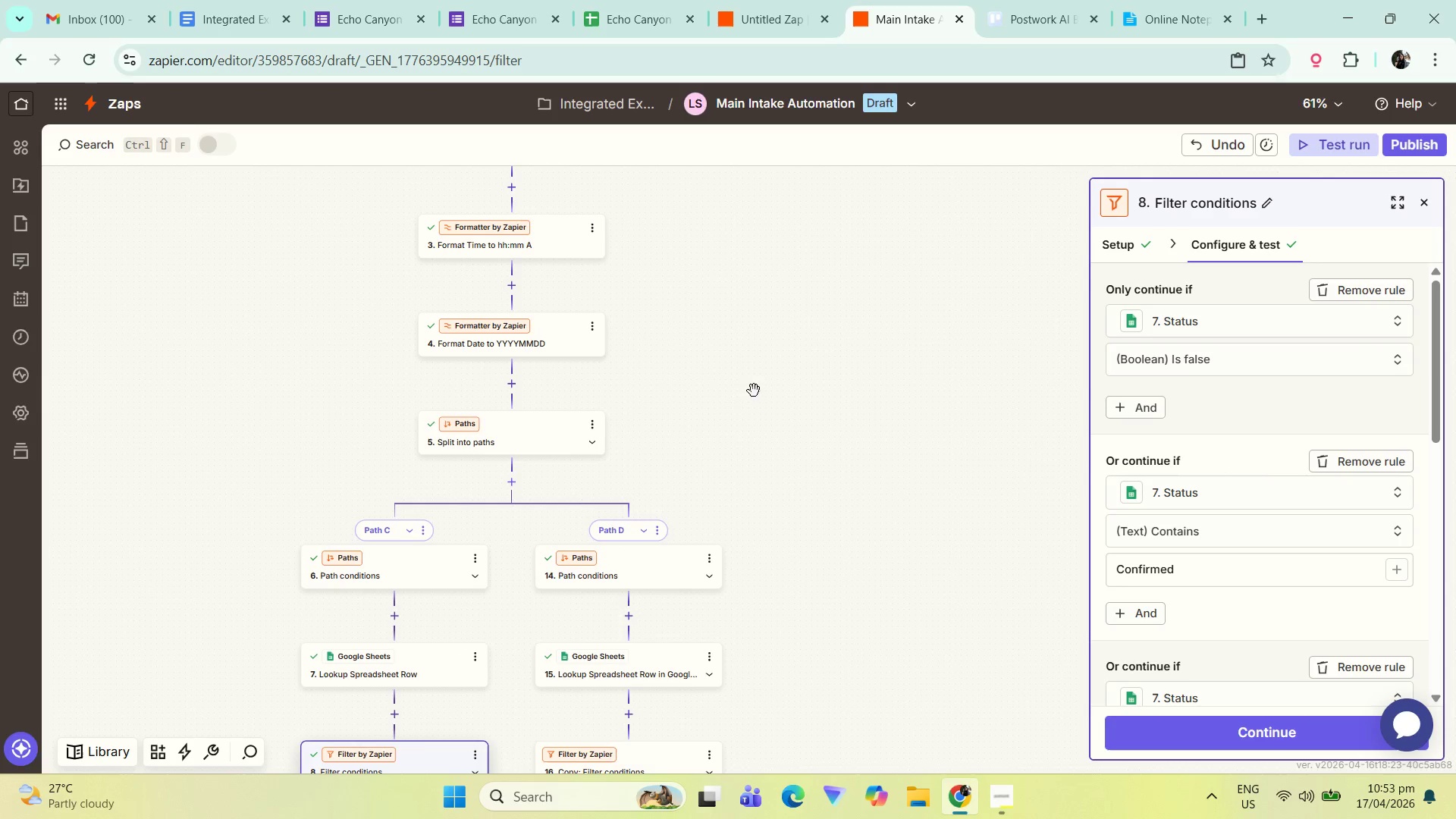 
left_click_drag(start_coordinate=[745, 391], to_coordinate=[744, 500])
 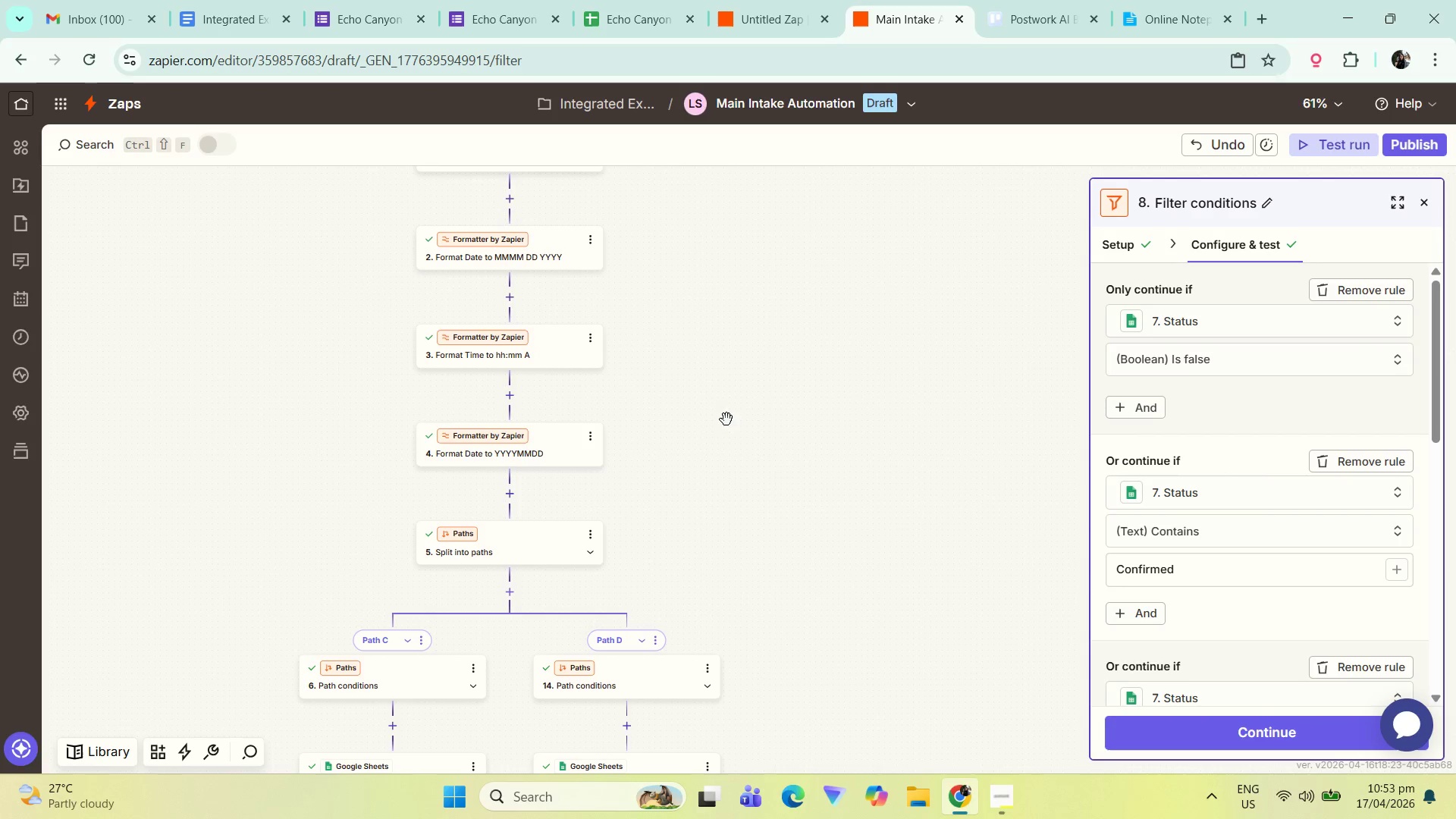 
hold_key(key=ControlLeft, duration=0.48)
scroll: coordinate [720, 419], scroll_direction: down, amount: 1.0
 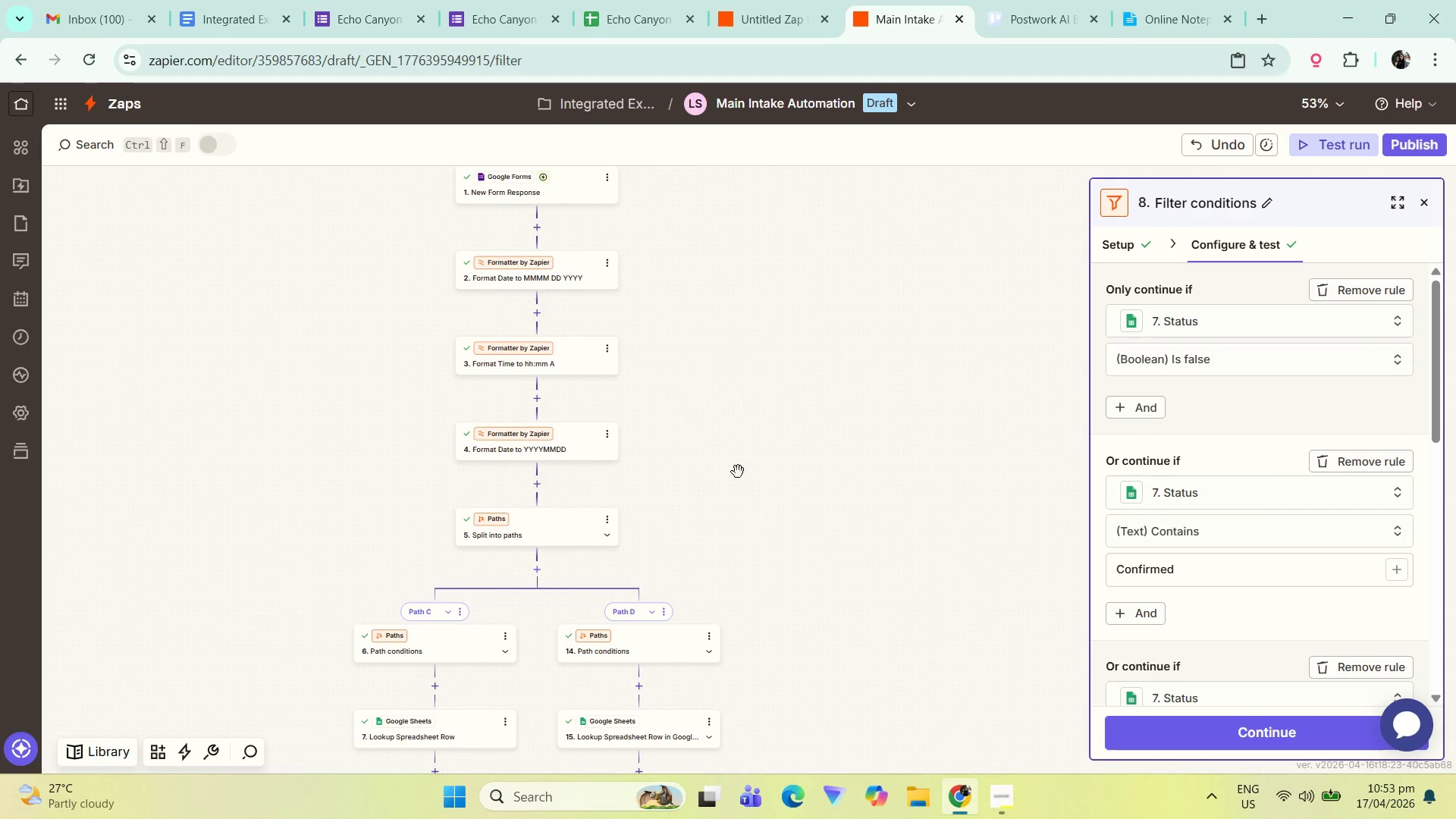 
left_click_drag(start_coordinate=[750, 512], to_coordinate=[730, 165])
 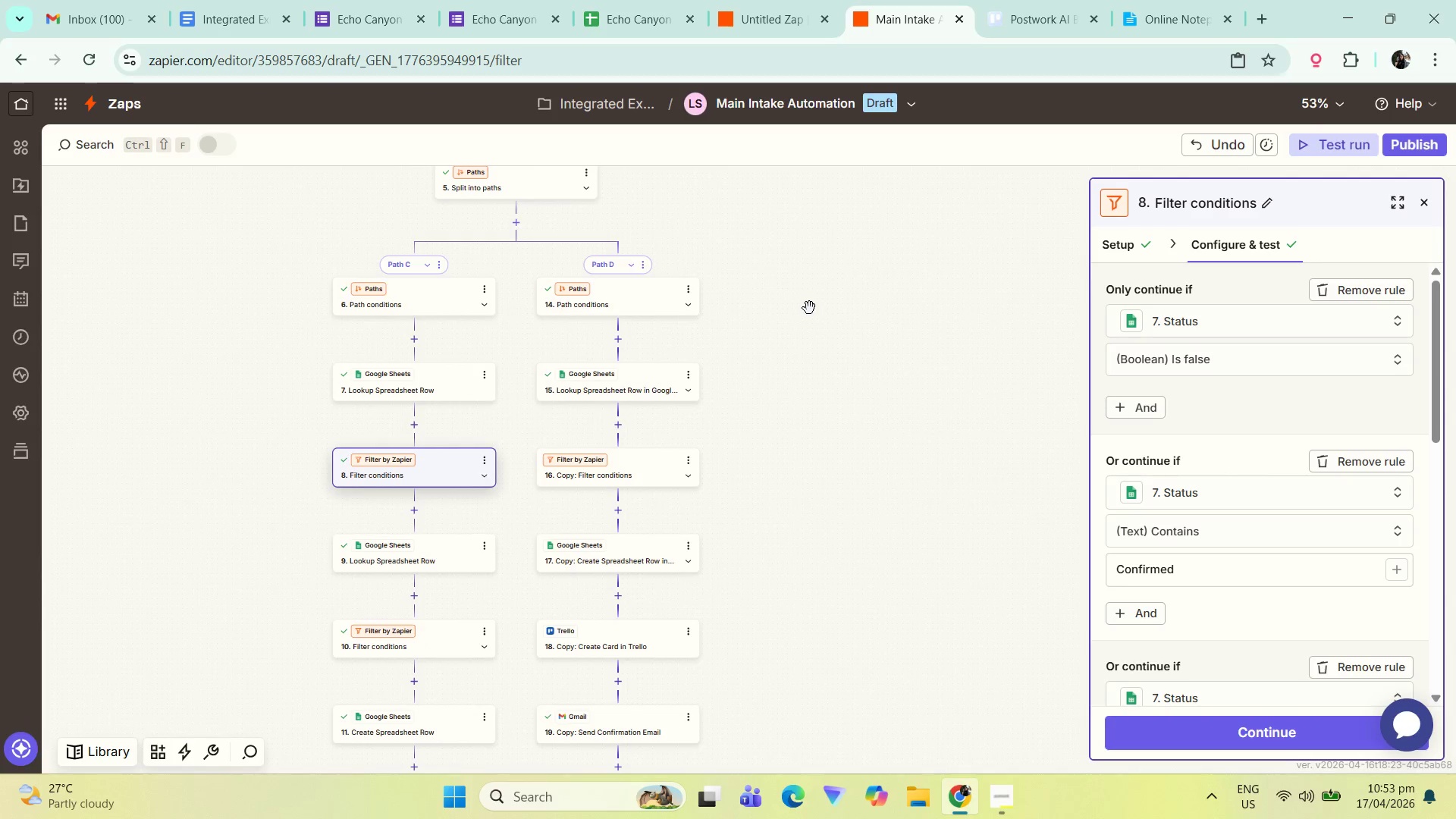 
left_click_drag(start_coordinate=[806, 309], to_coordinate=[806, 536])
 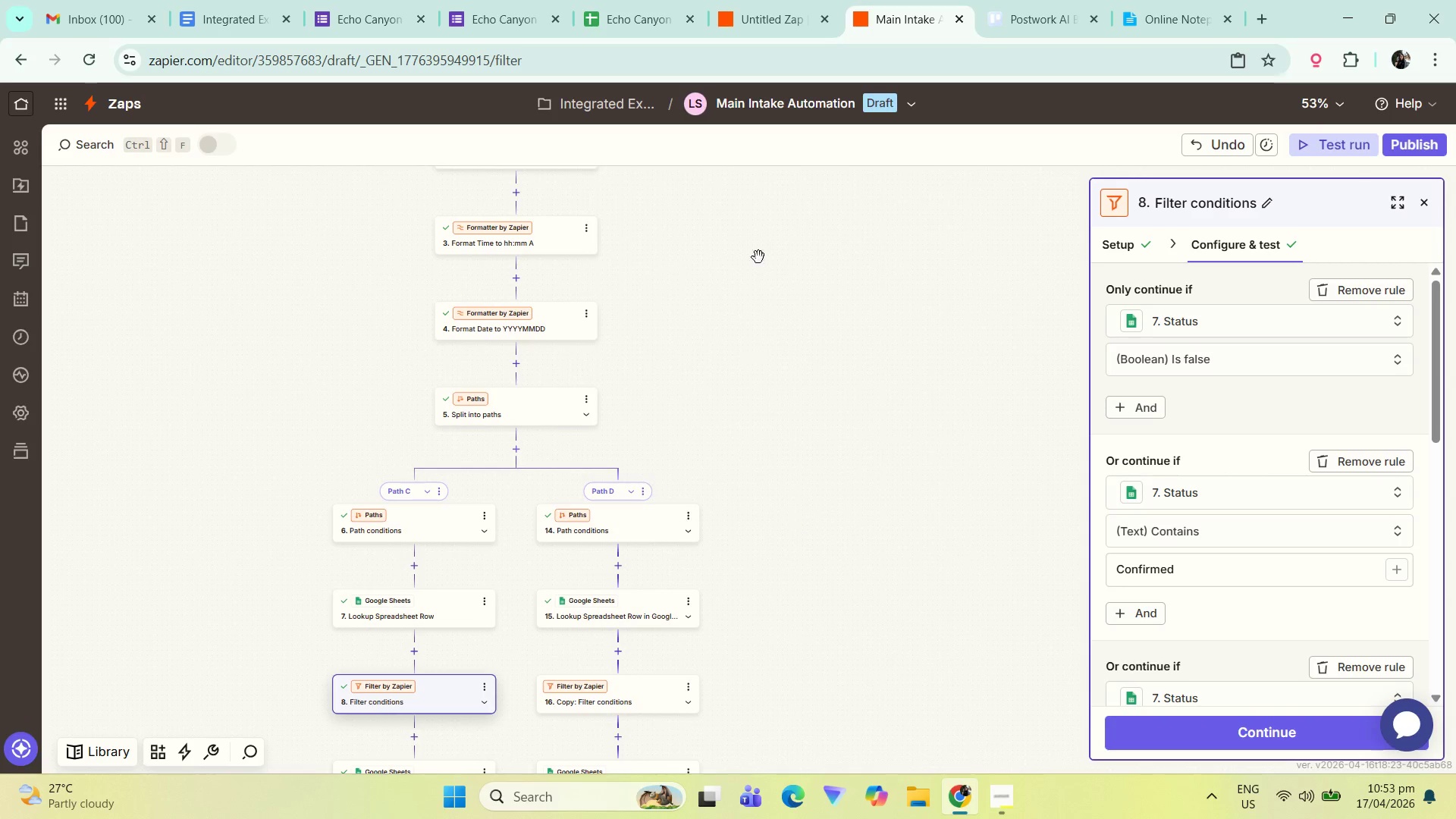 
left_click_drag(start_coordinate=[764, 288], to_coordinate=[760, 391])
 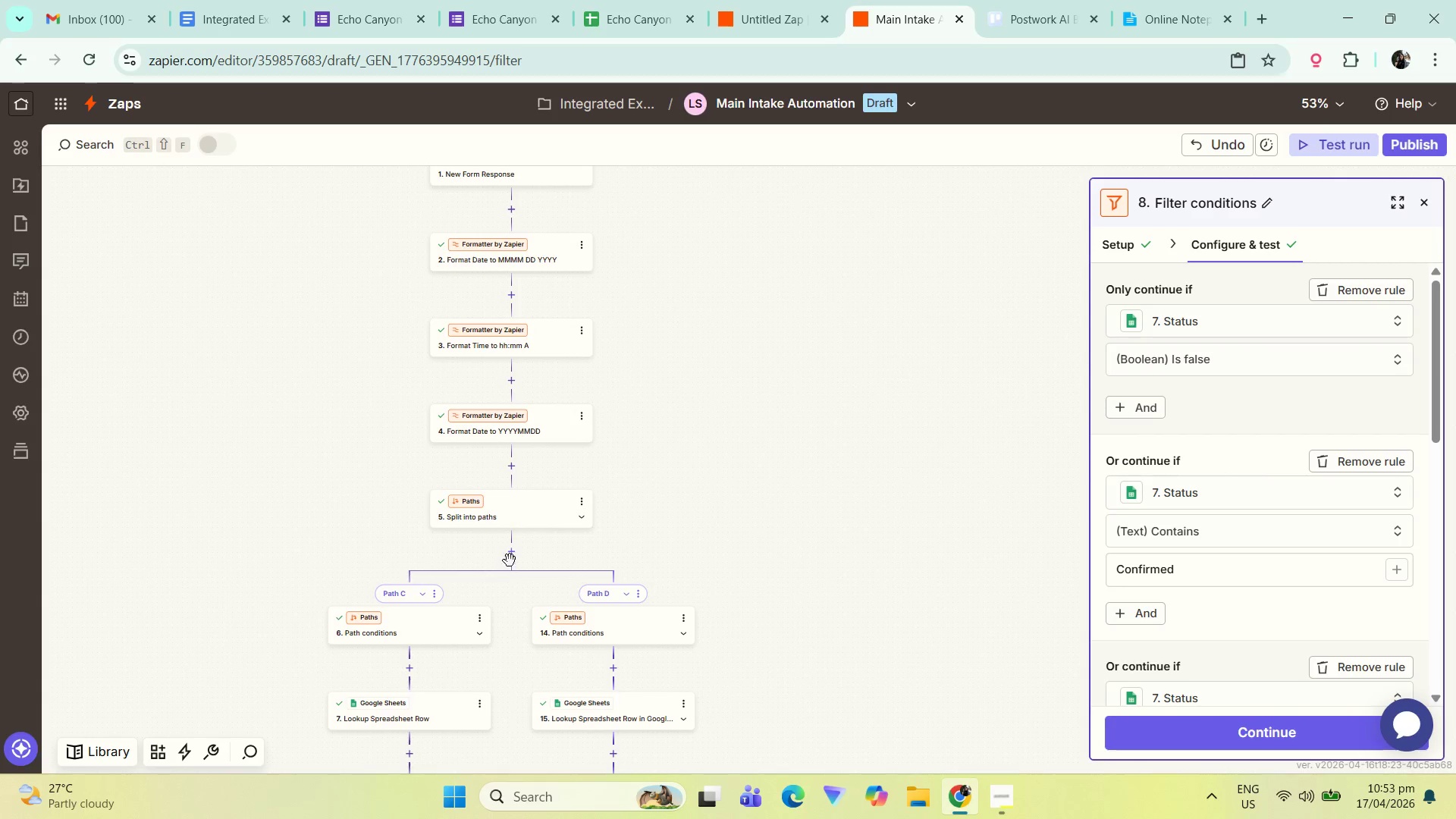 
left_click([510, 557])
 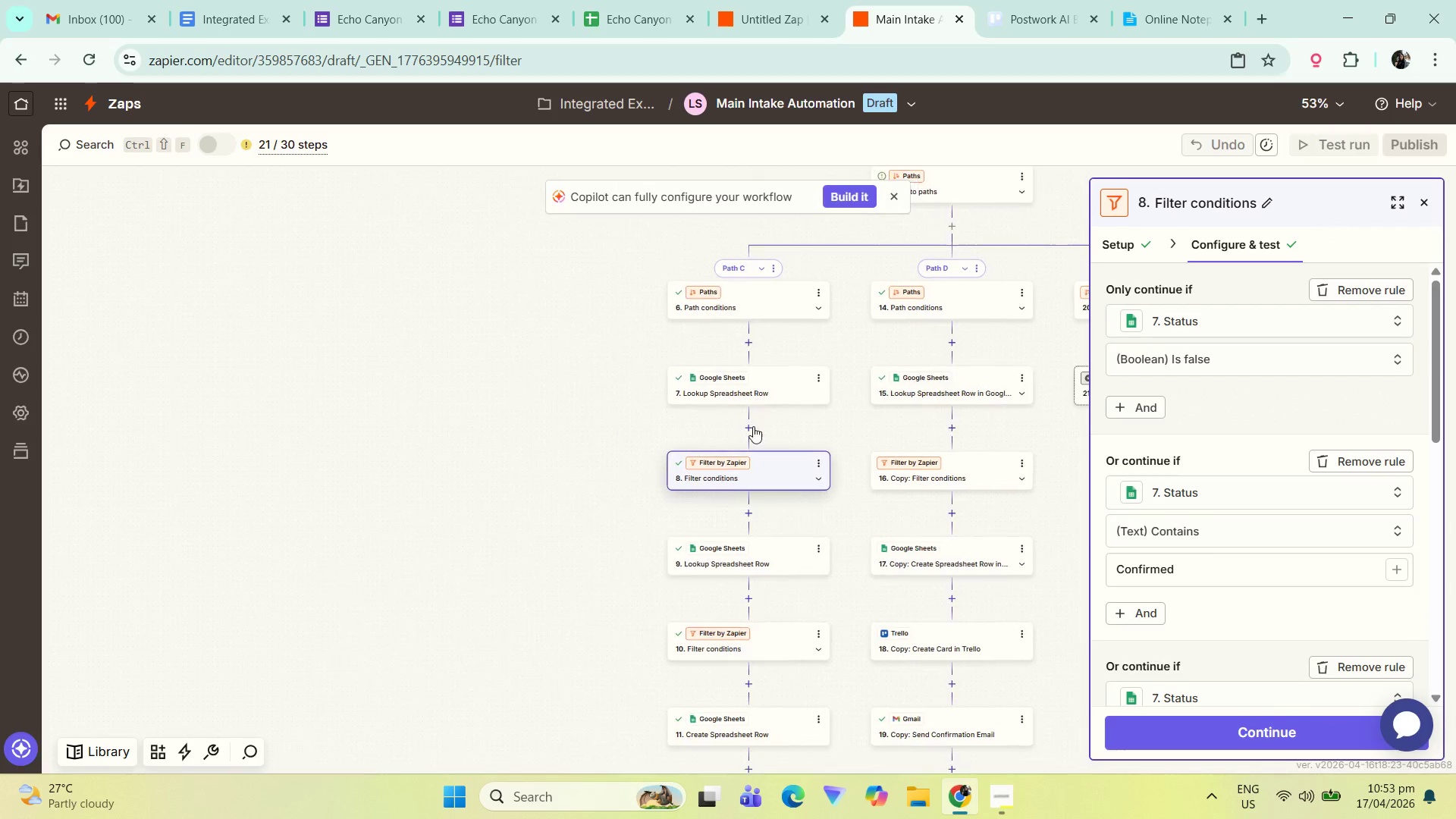 
left_click_drag(start_coordinate=[464, 386], to_coordinate=[0, 528])
 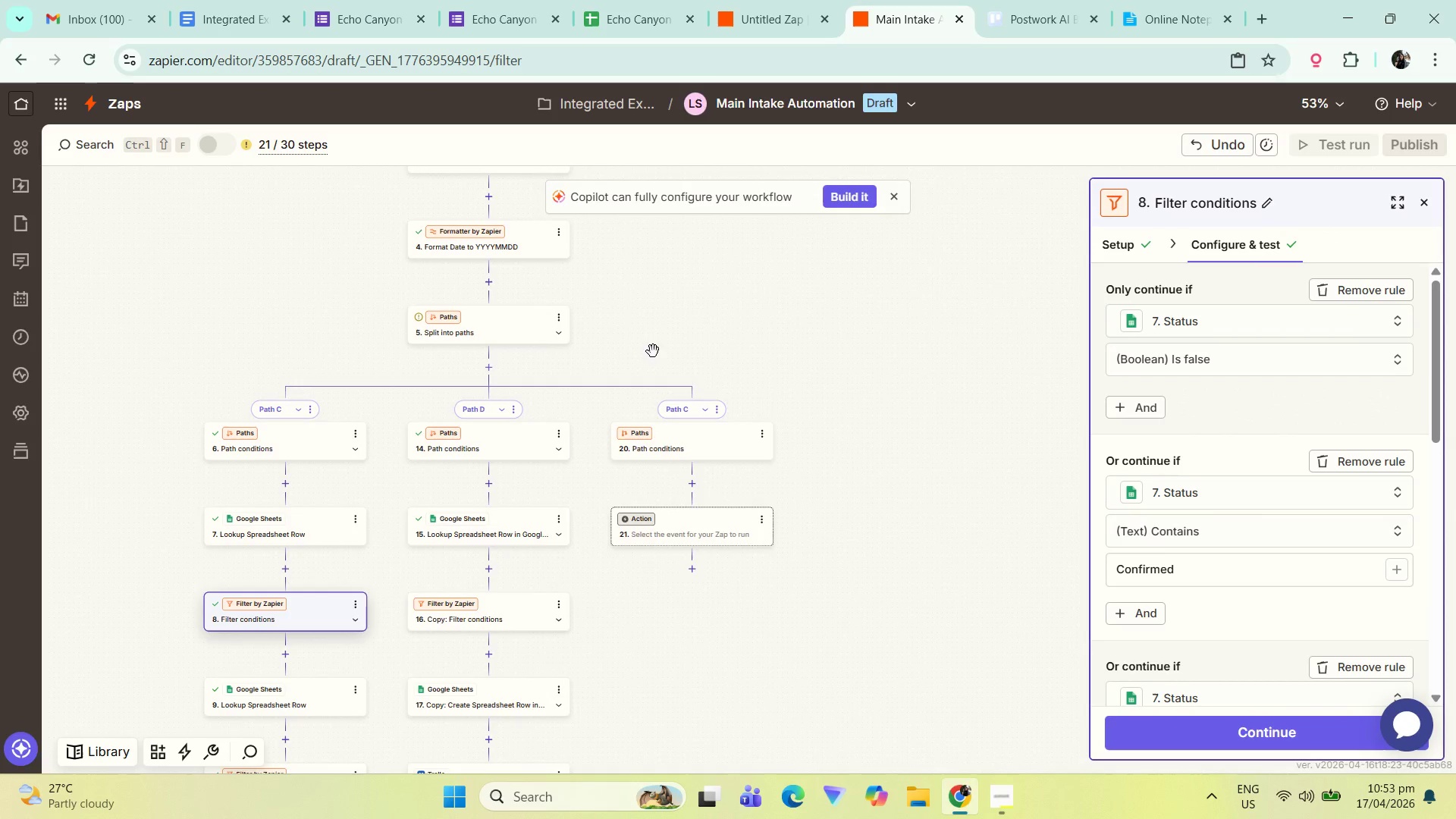 
left_click_drag(start_coordinate=[748, 330], to_coordinate=[743, 367])
 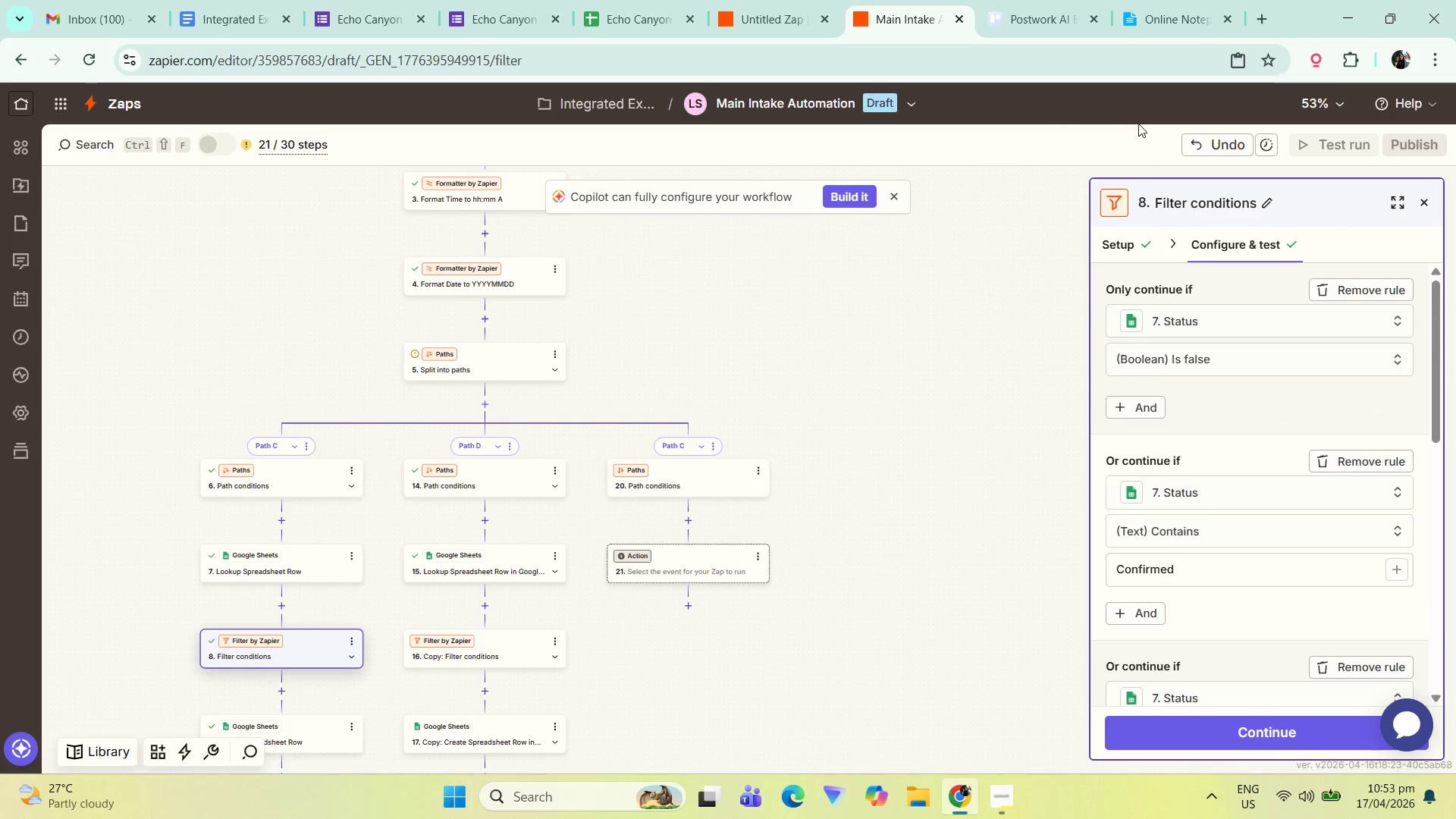 
left_click([1203, 138])
 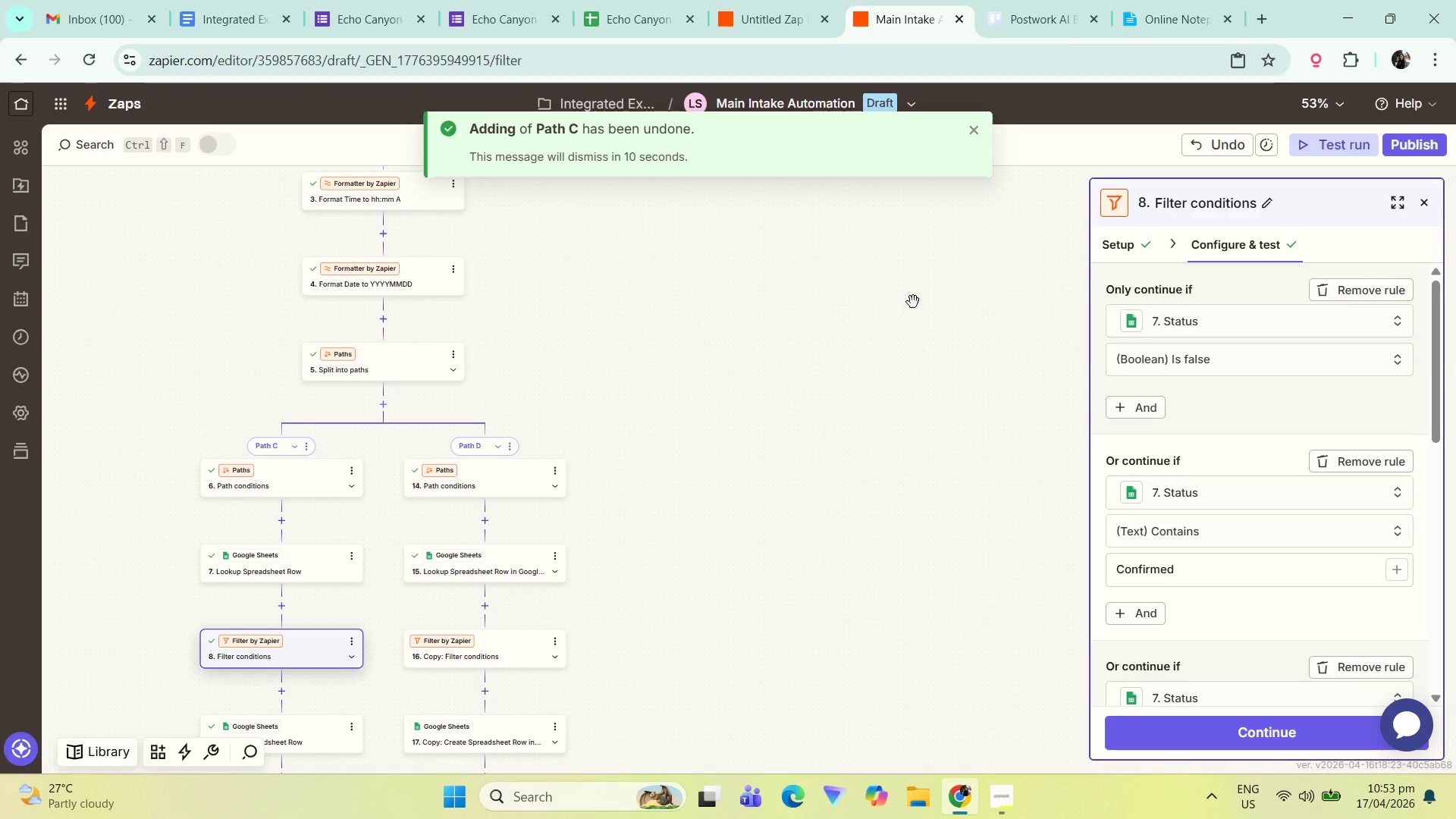 
left_click_drag(start_coordinate=[726, 381], to_coordinate=[849, 416])
 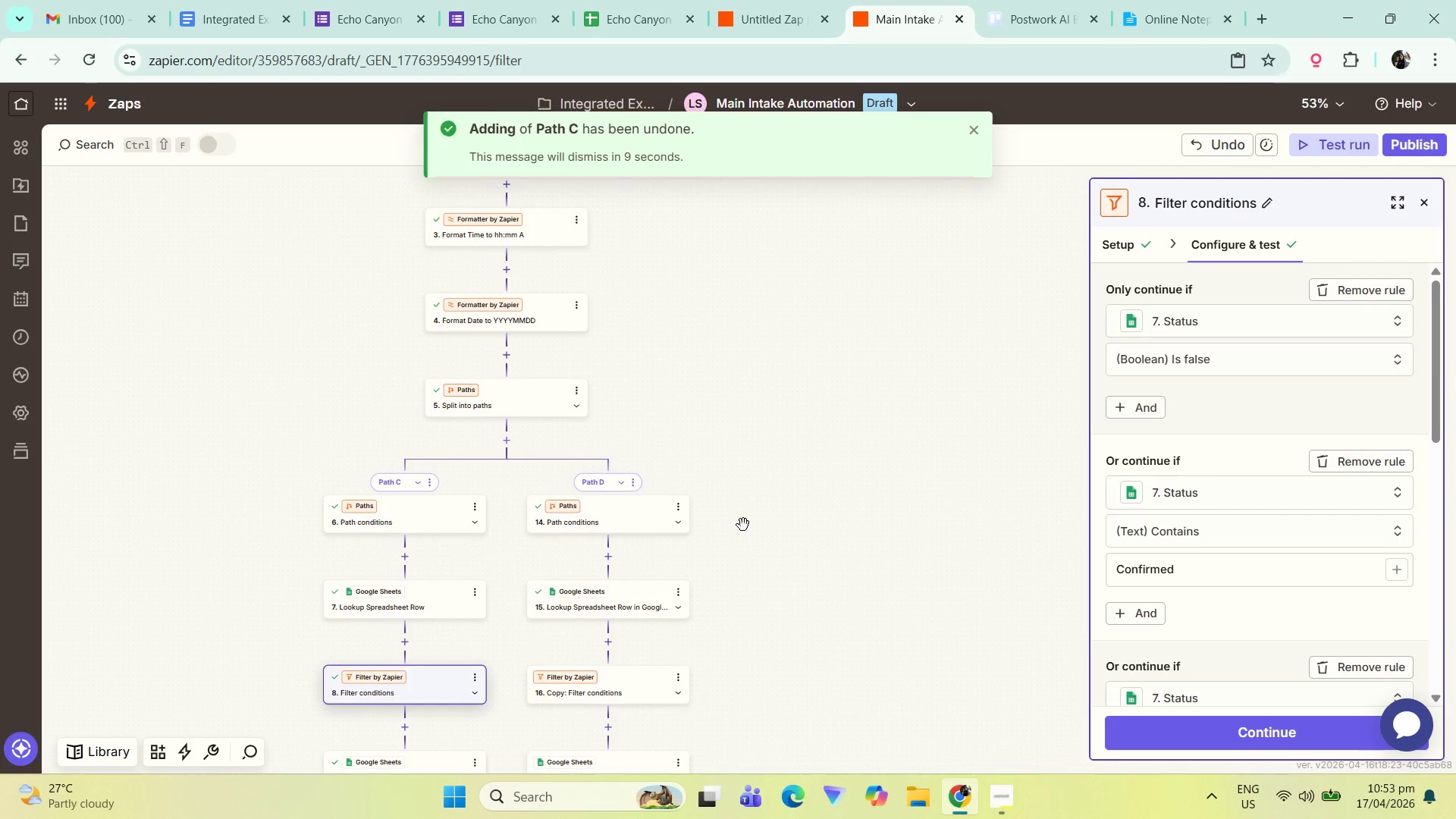 
left_click_drag(start_coordinate=[739, 500], to_coordinate=[758, 466])
 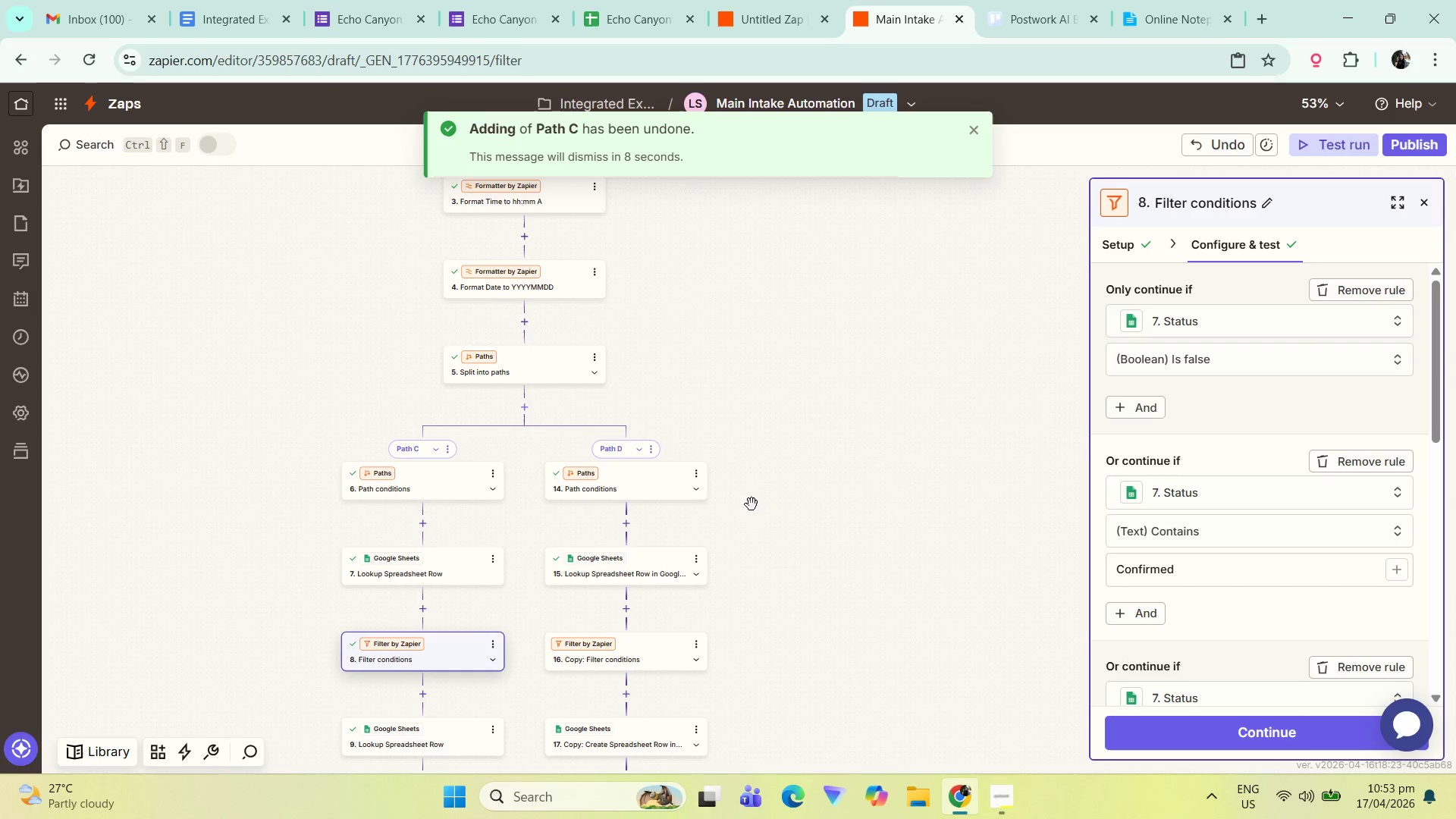 
hold_key(key=ControlLeft, duration=0.47)
 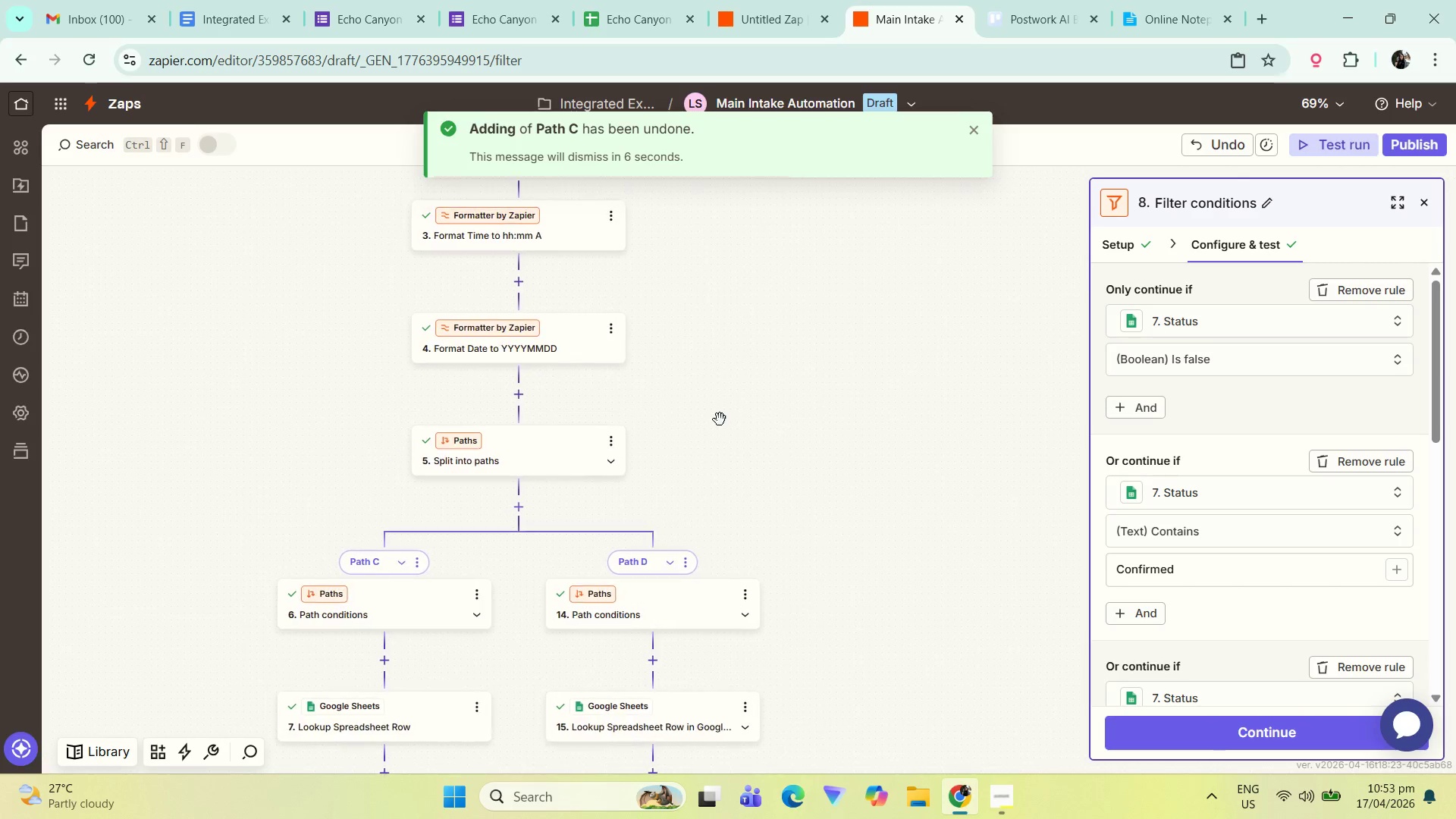 
left_click_drag(start_coordinate=[682, 323], to_coordinate=[734, 418])
 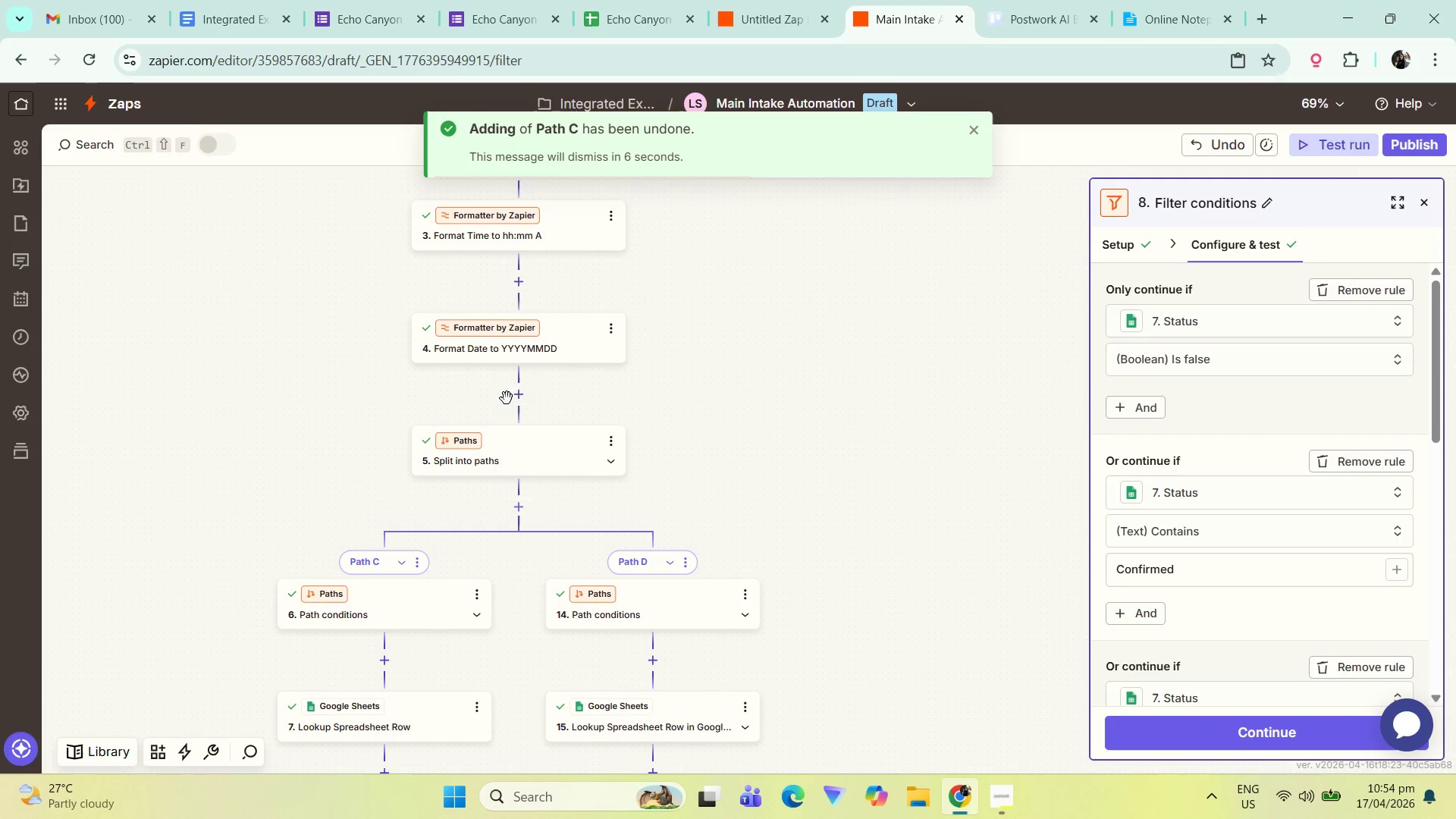 
scroll: coordinate [707, 392], scroll_direction: up, amount: 2.0
 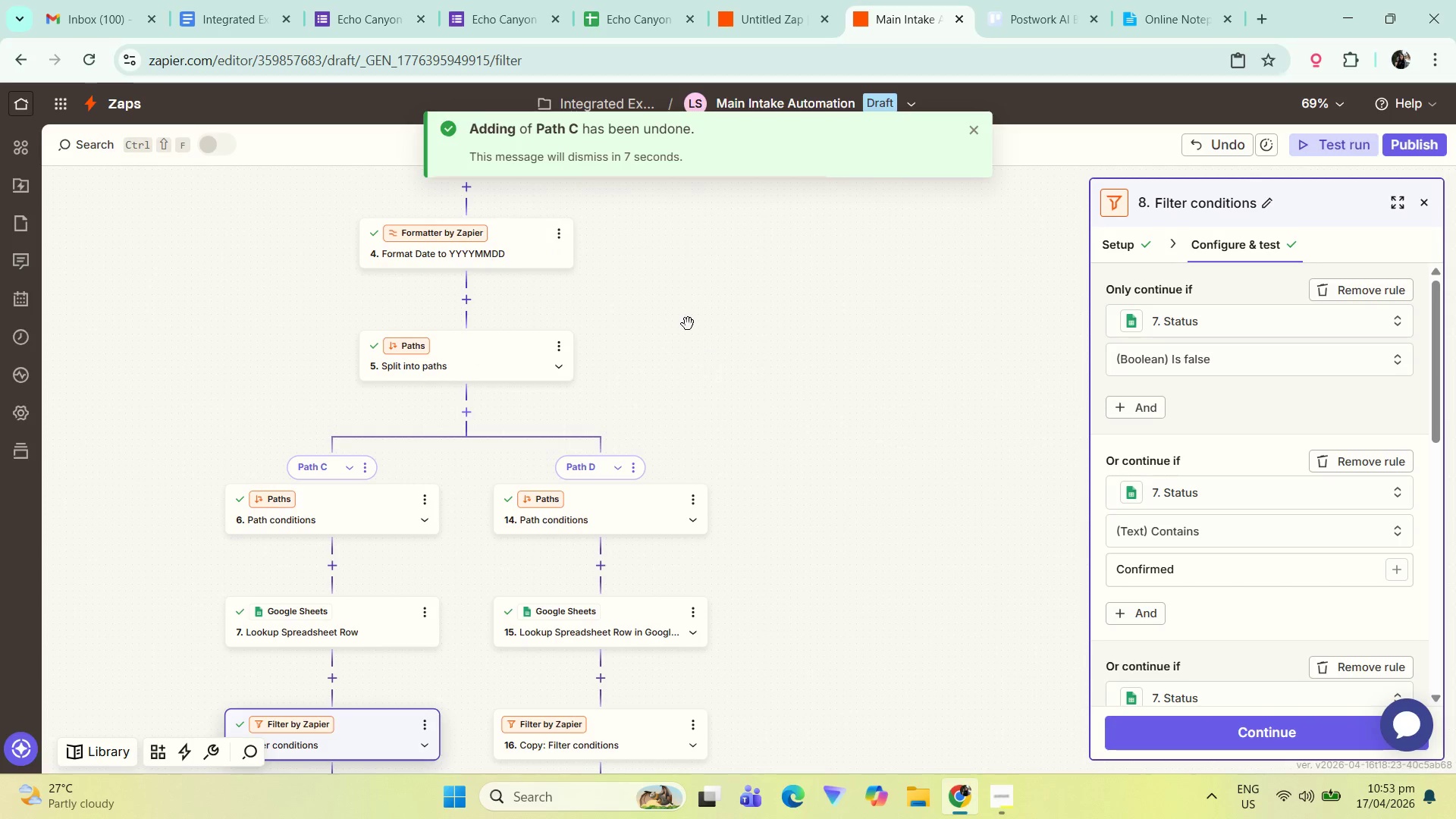 
left_click([518, 394])
 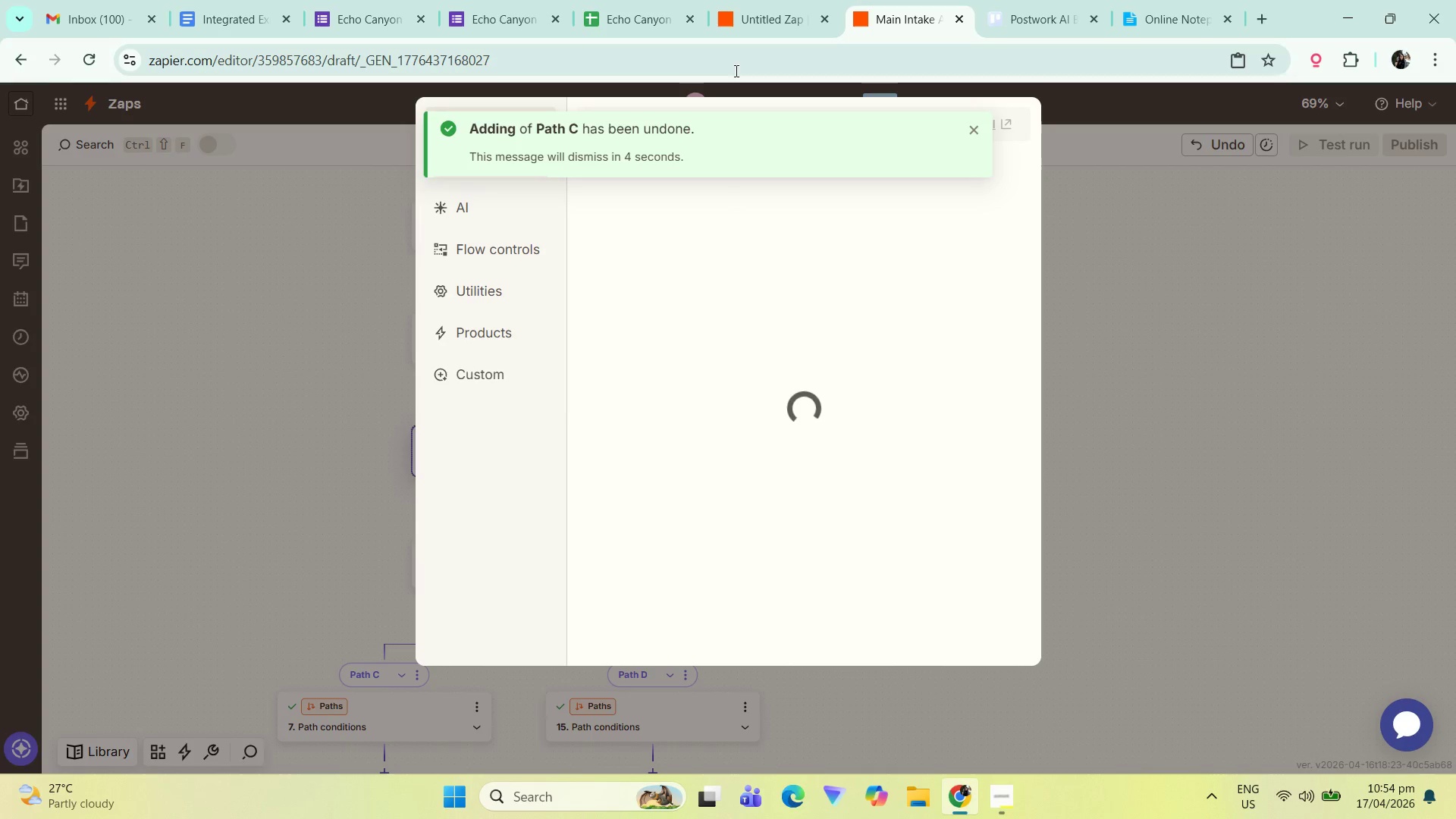 
left_click([971, 127])
 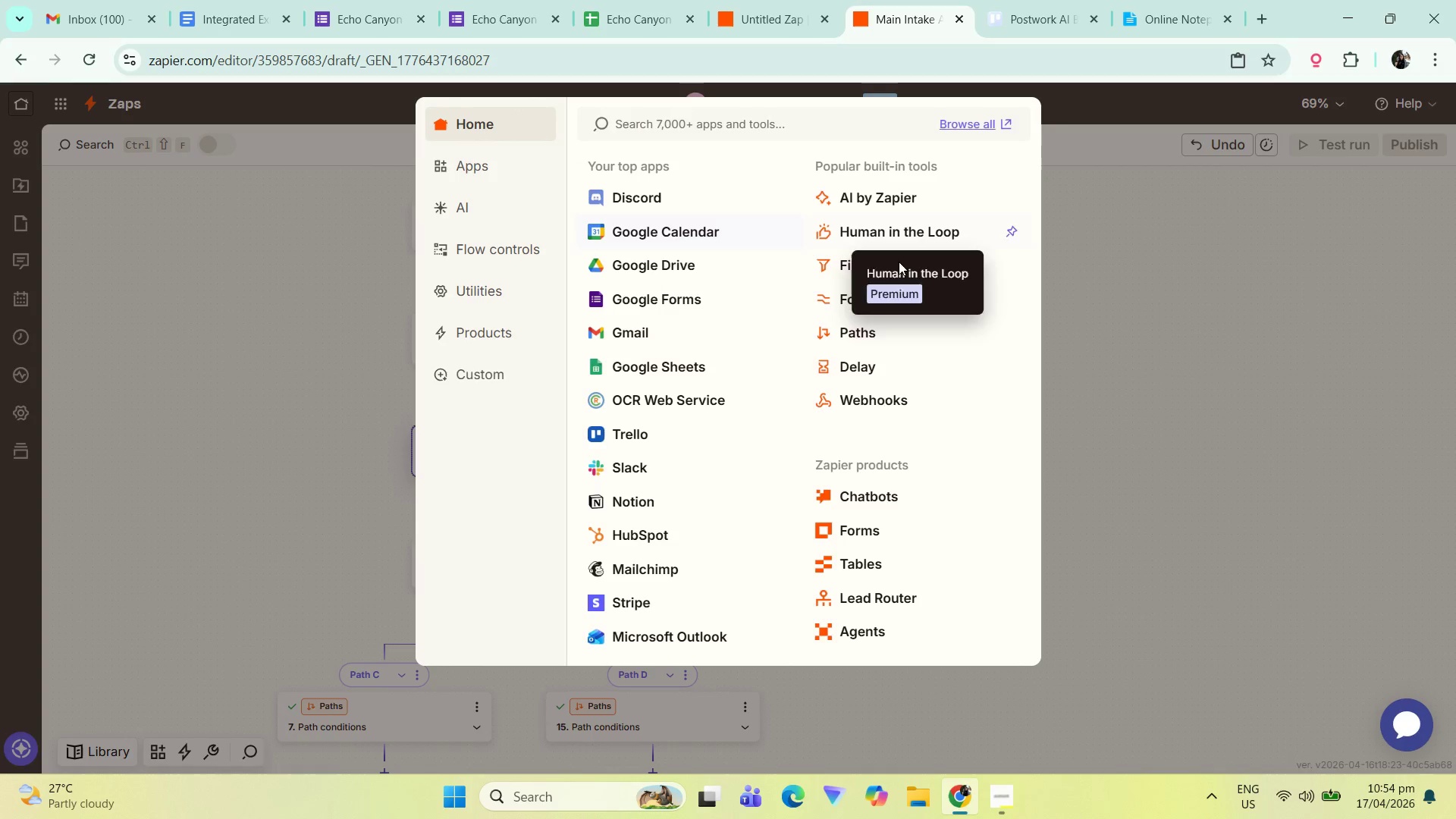 
left_click([866, 265])
 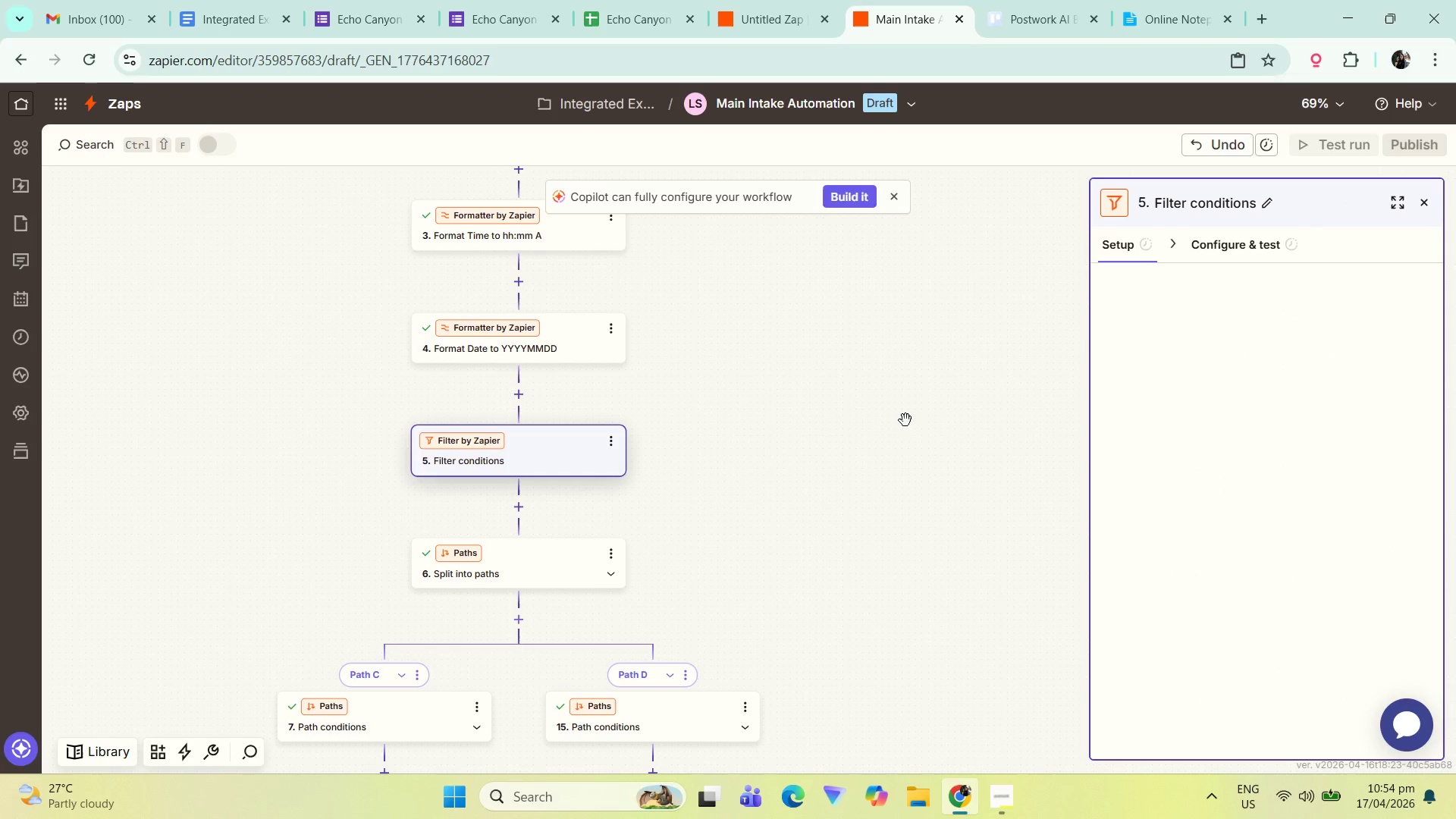 
left_click_drag(start_coordinate=[813, 551], to_coordinate=[815, 358])
 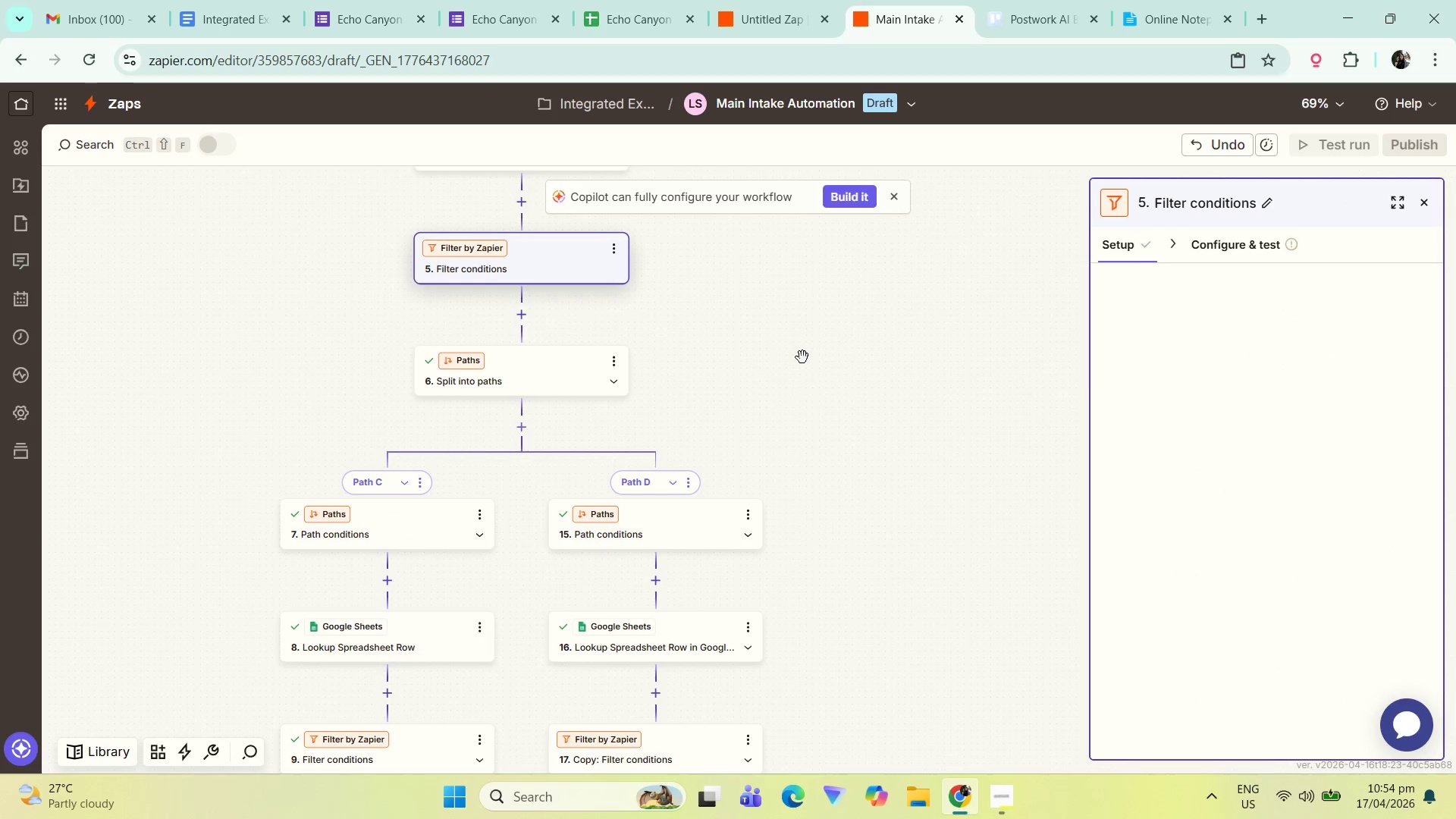 
left_click_drag(start_coordinate=[802, 362], to_coordinate=[802, 441])
 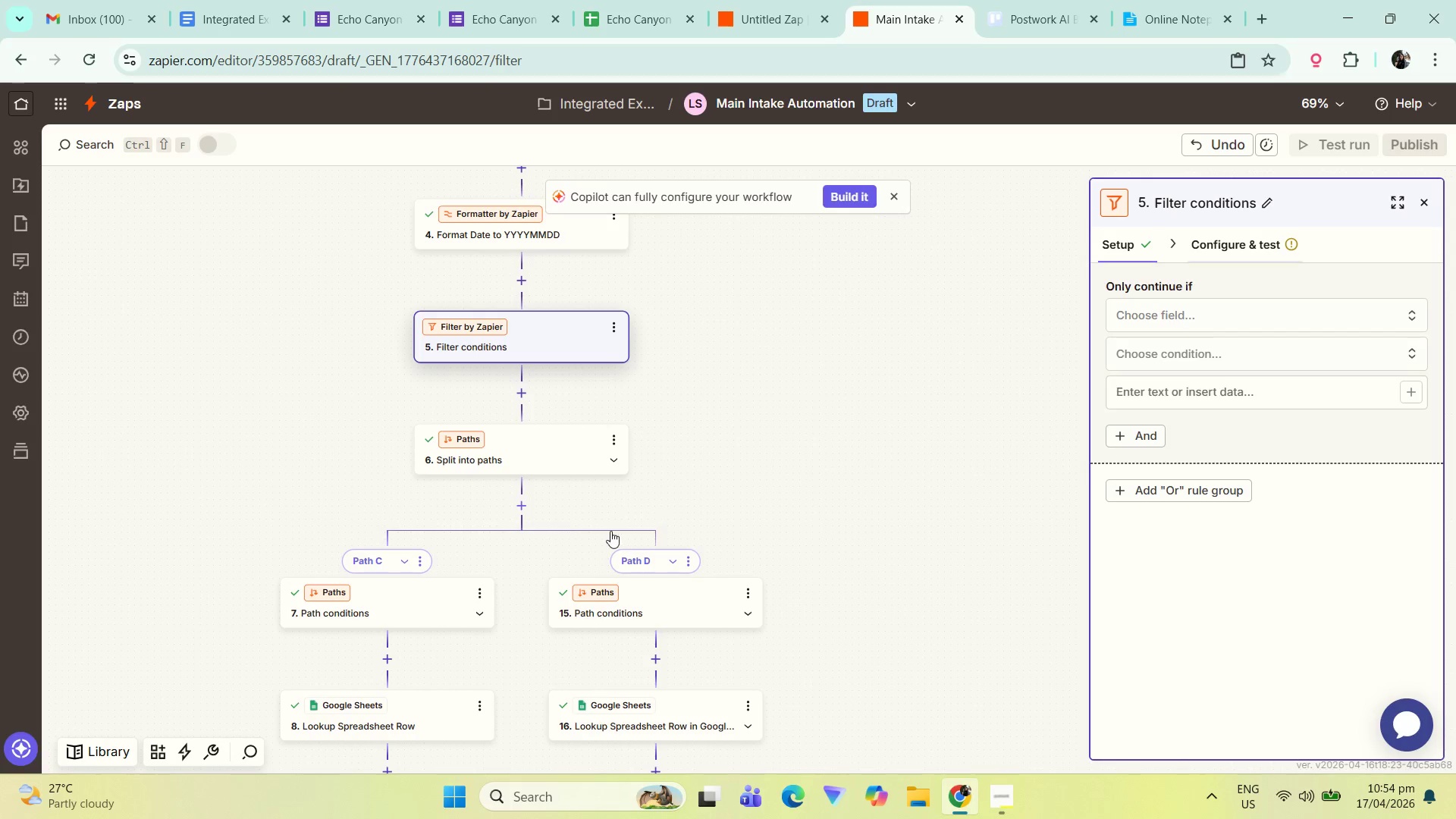 
left_click([422, 598])
 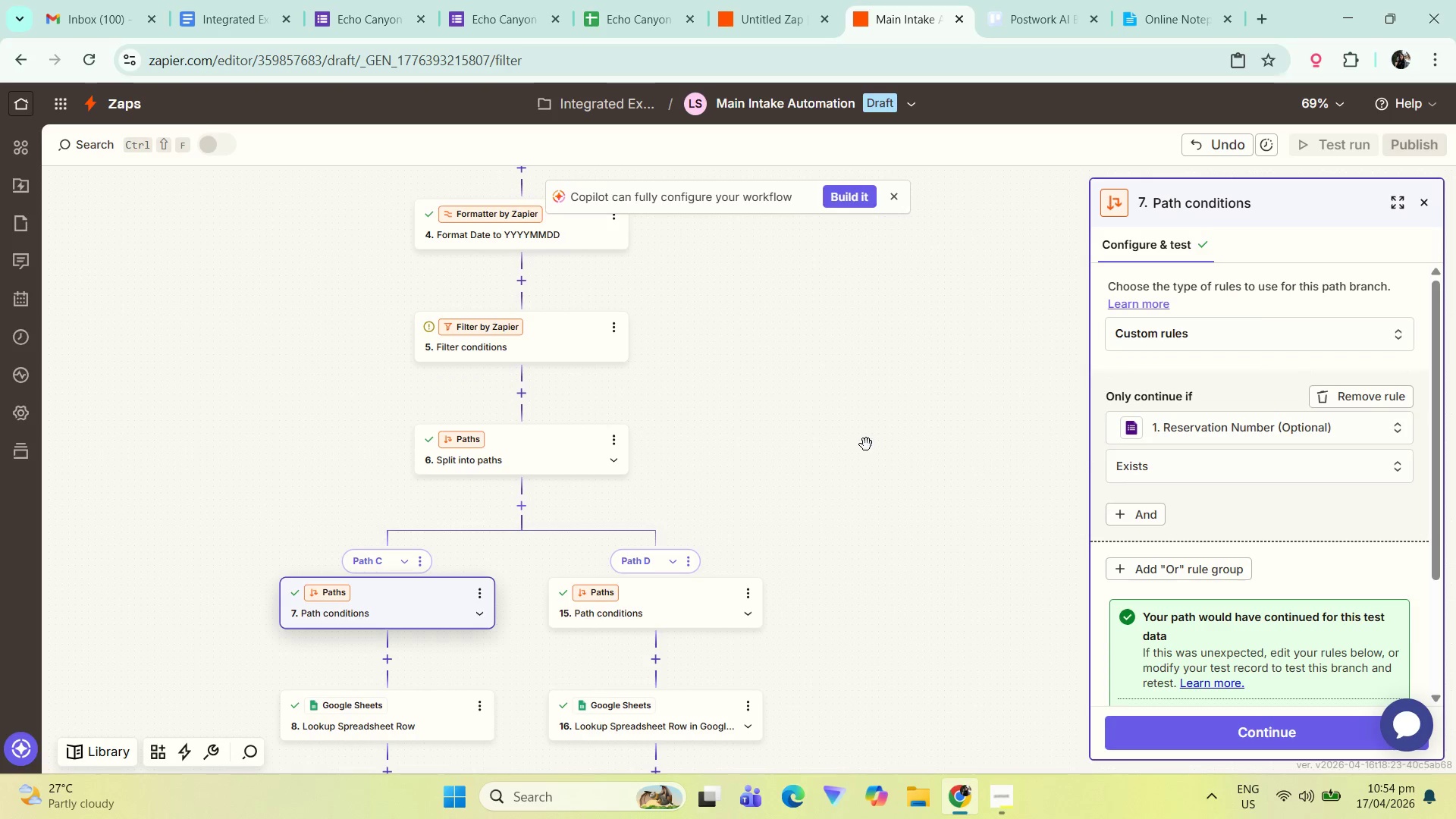 
wait(8.47)
 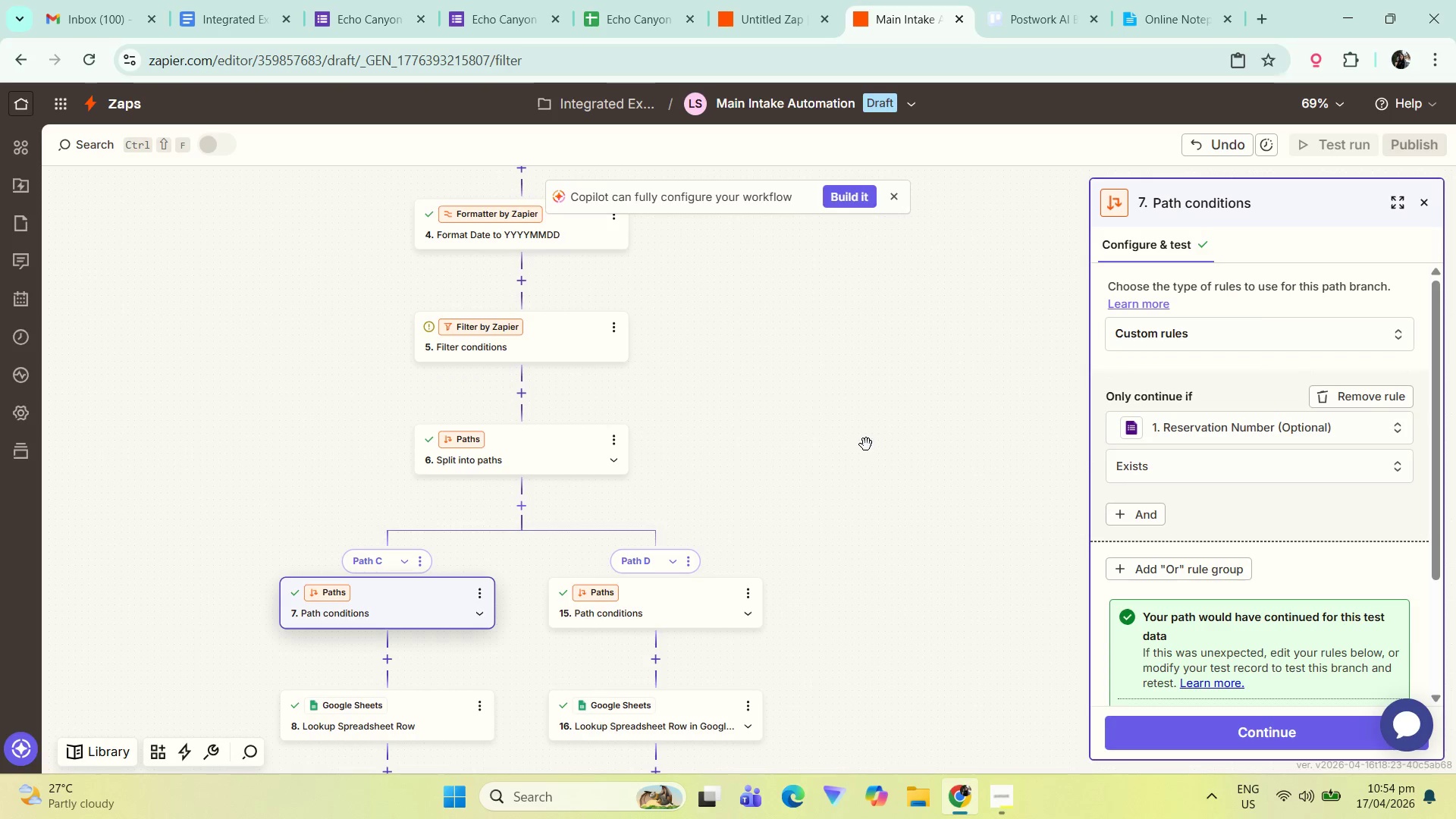 
left_click([1221, 146])
 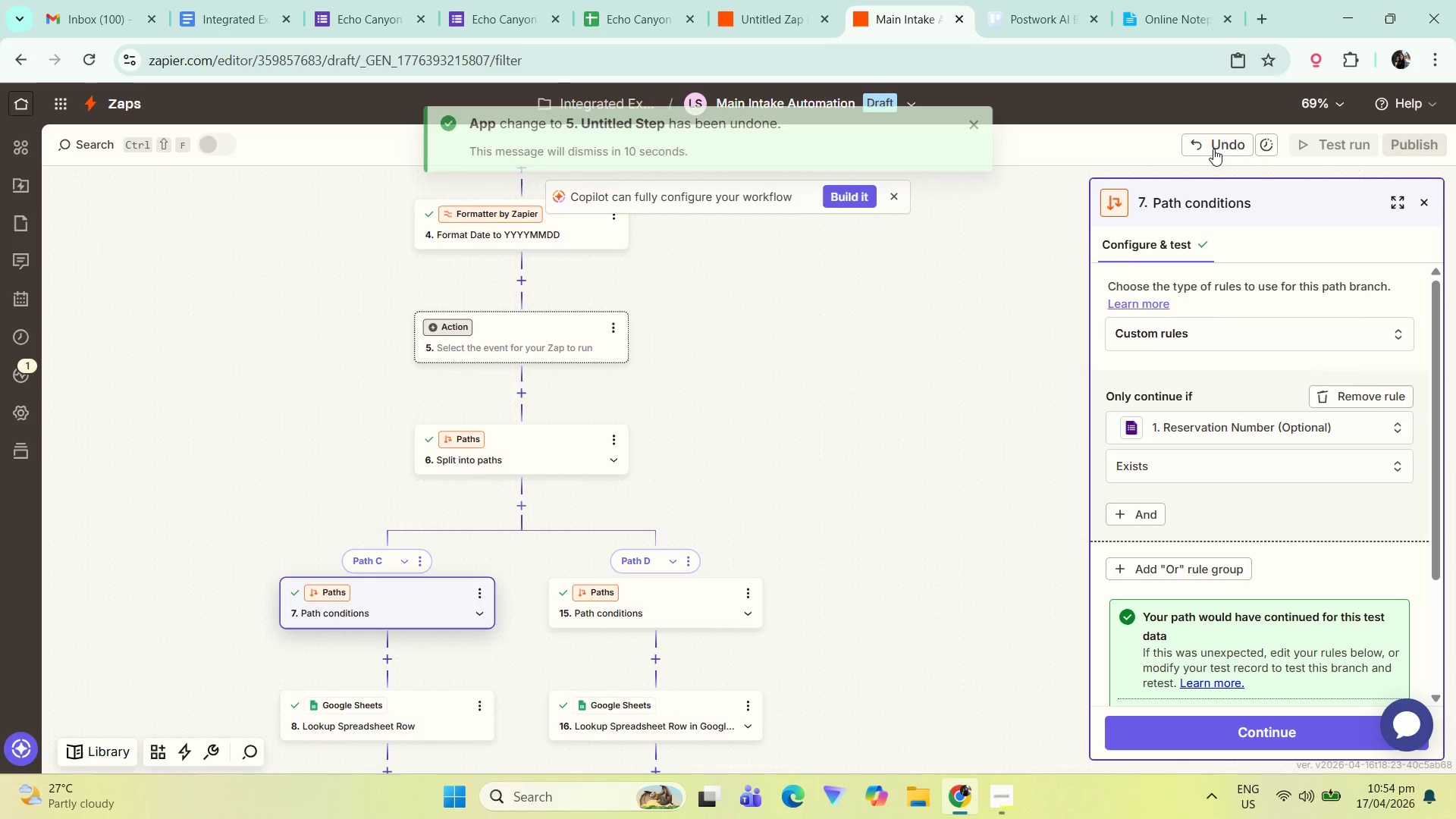 
left_click([1218, 141])
 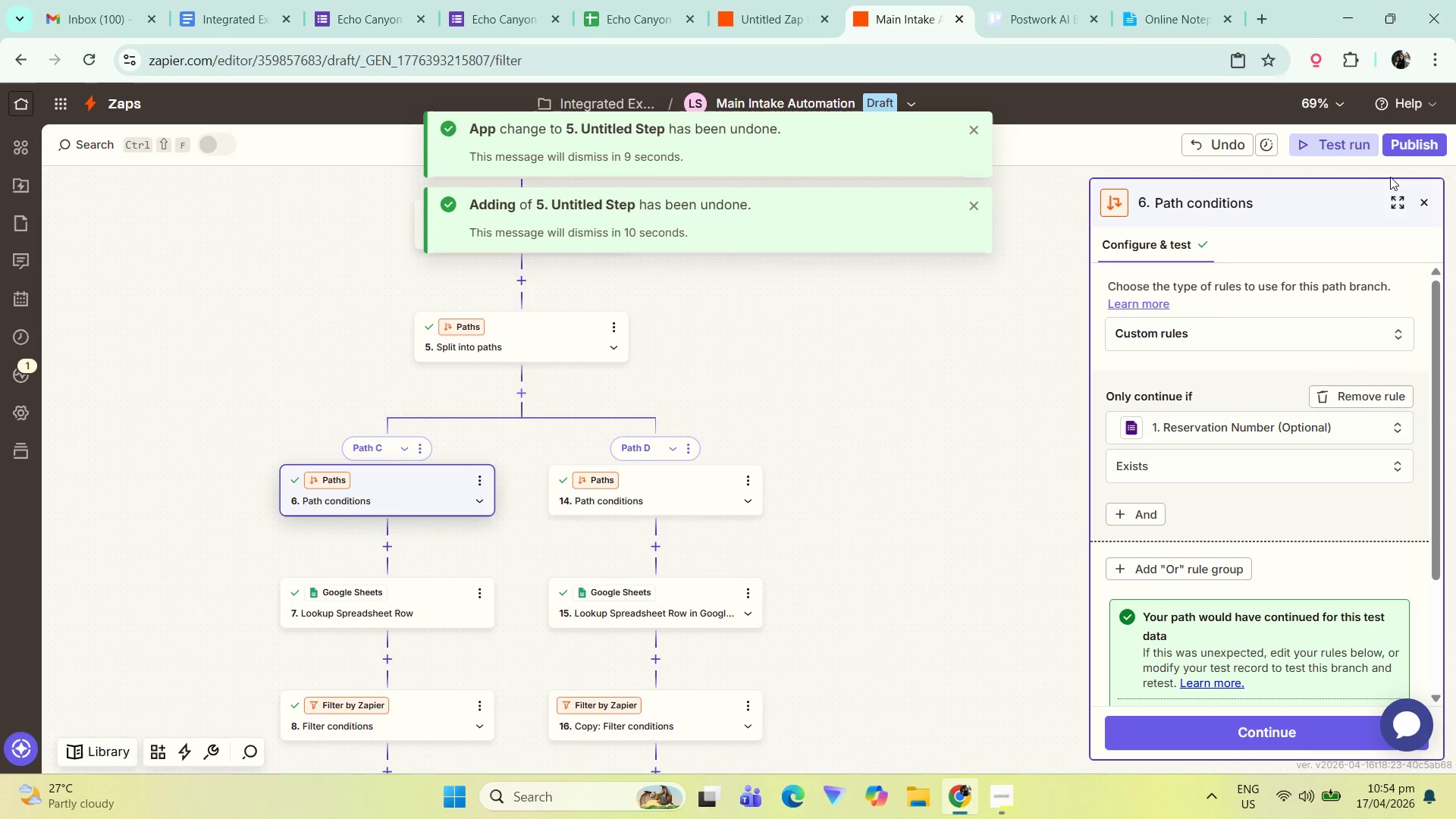 
left_click_drag(start_coordinate=[1429, 206], to_coordinate=[1425, 199])
 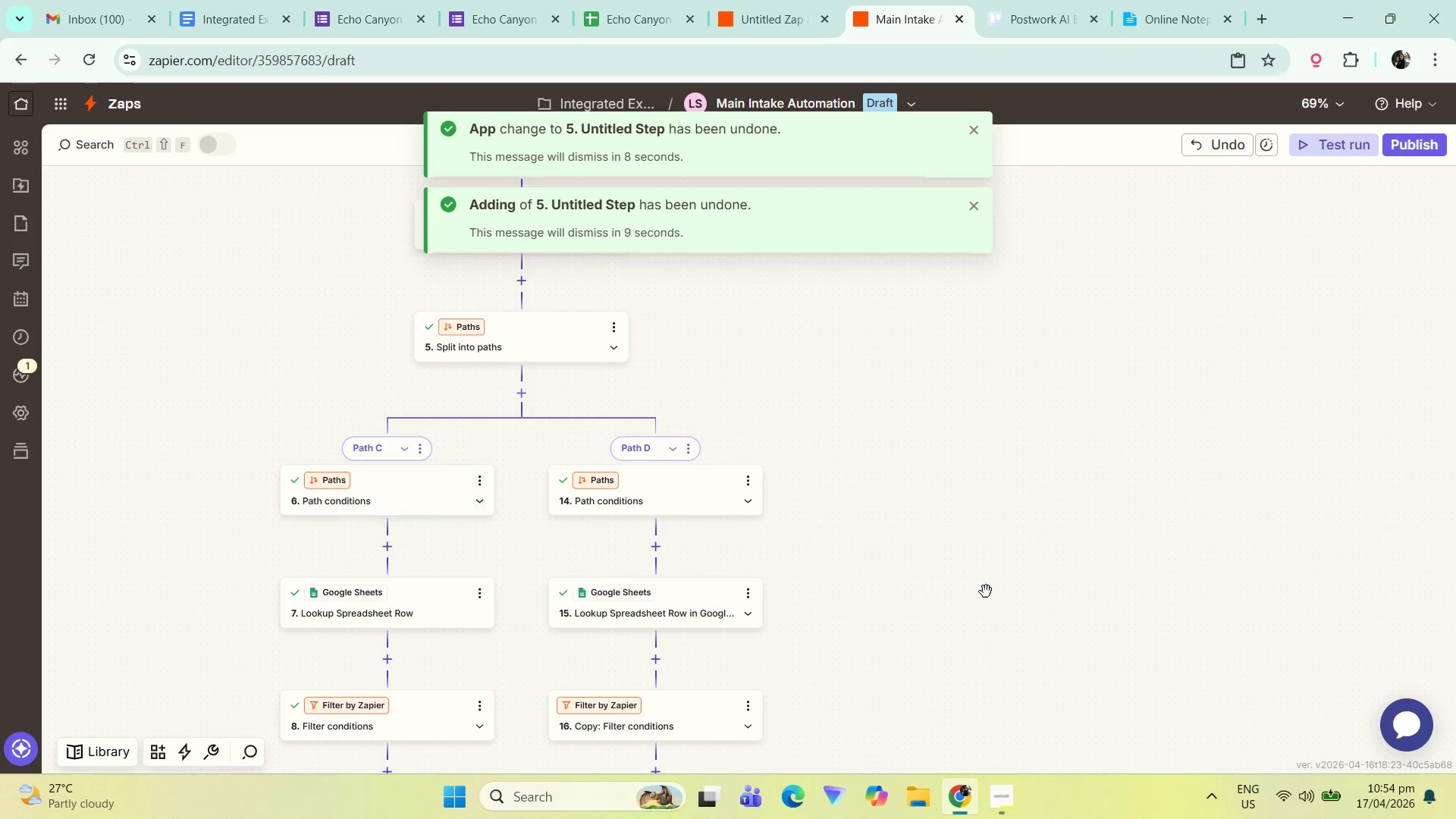 
left_click_drag(start_coordinate=[986, 585], to_coordinate=[984, 527])
 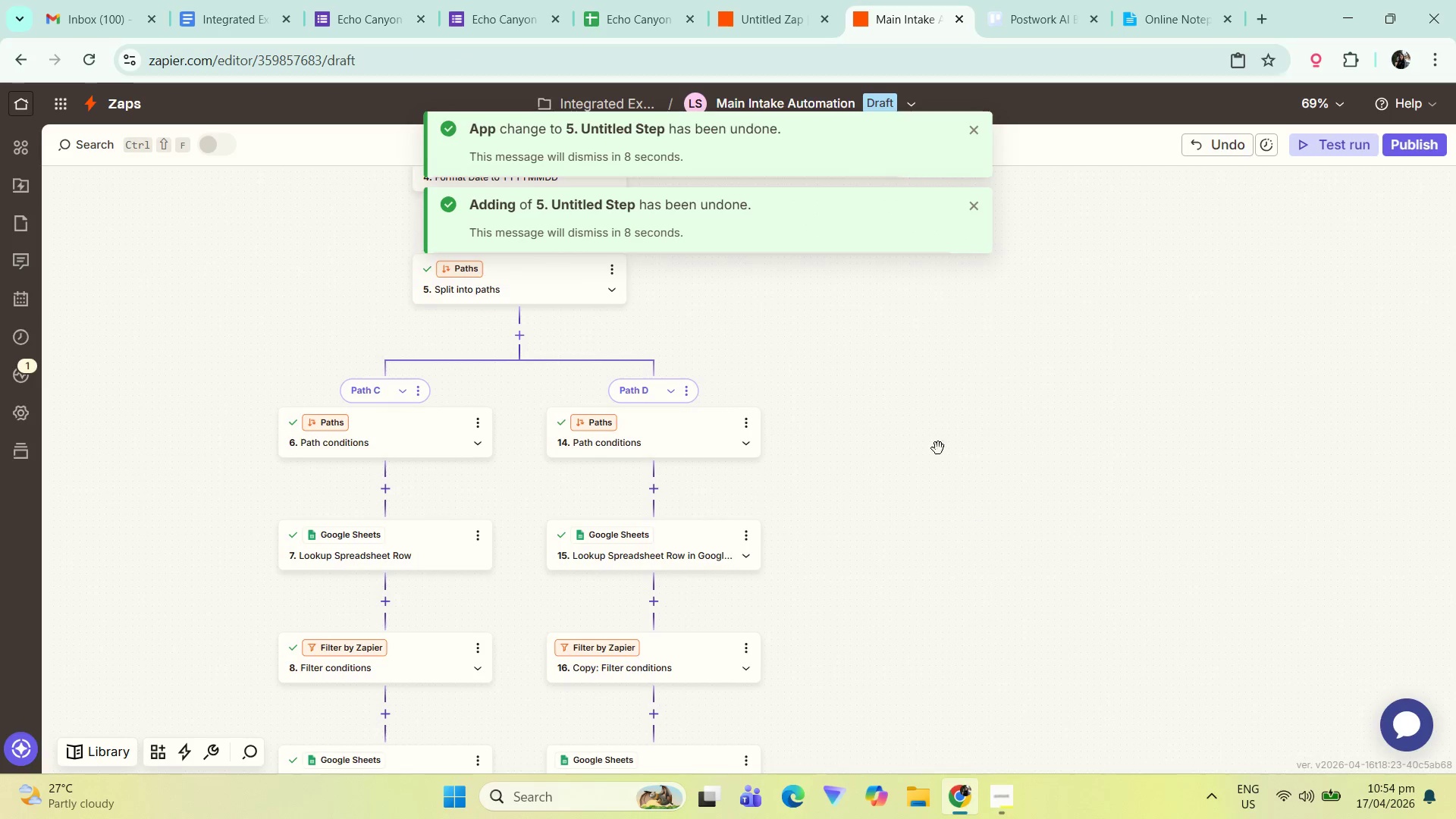 
left_click_drag(start_coordinate=[928, 435], to_coordinate=[927, 599])
 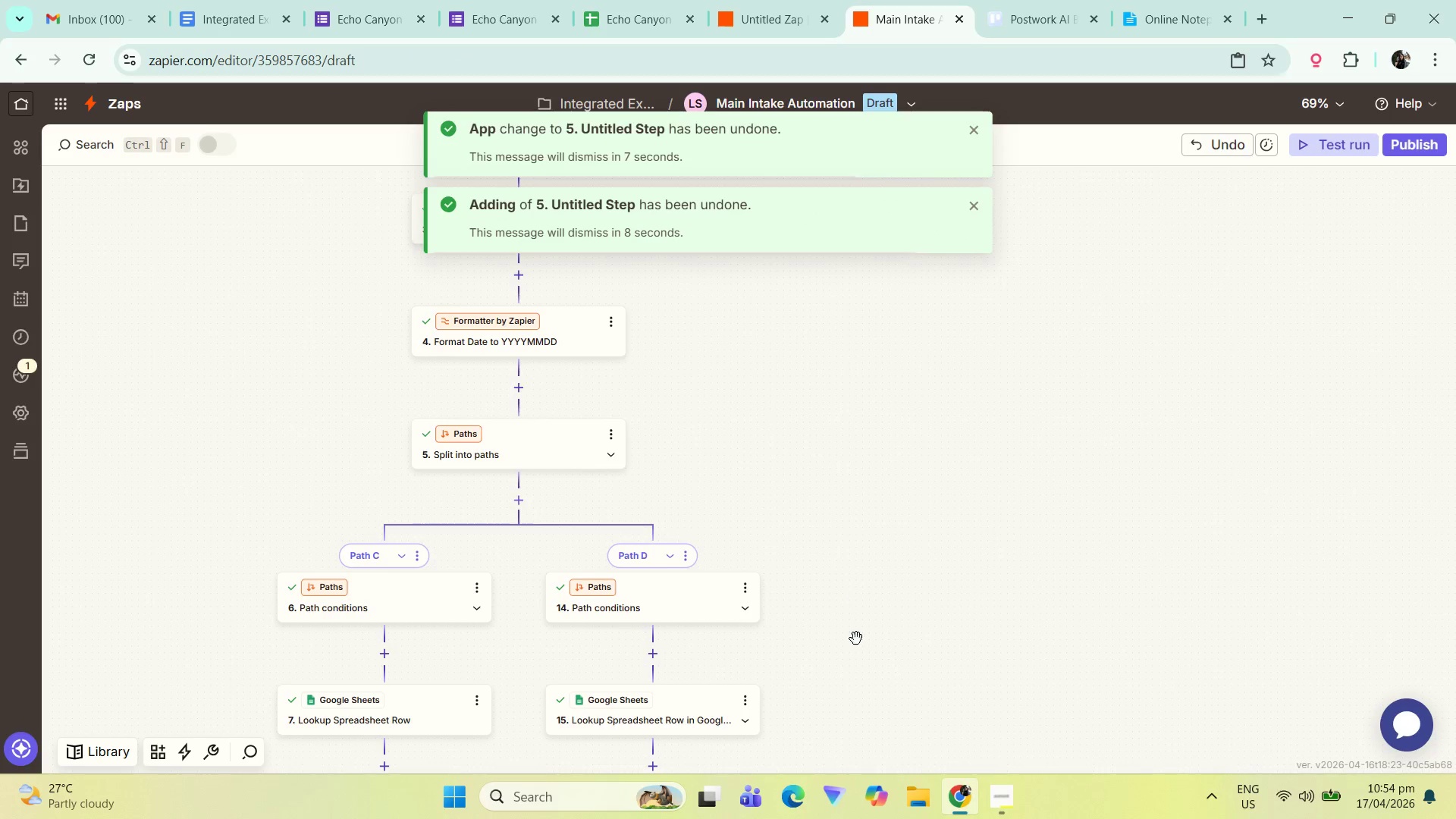 
left_click_drag(start_coordinate=[871, 636], to_coordinate=[879, 599])
 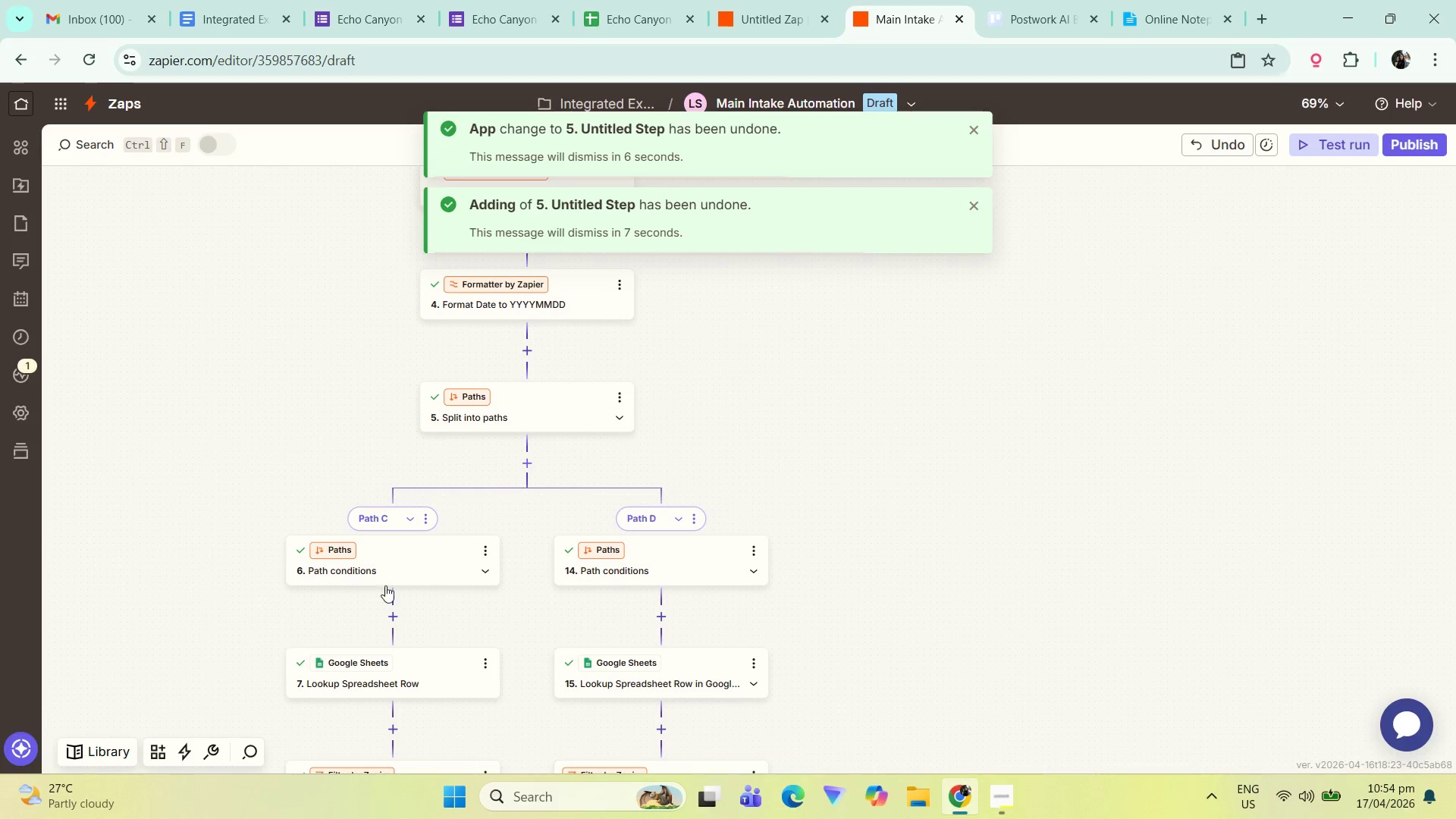 
left_click([401, 575])
 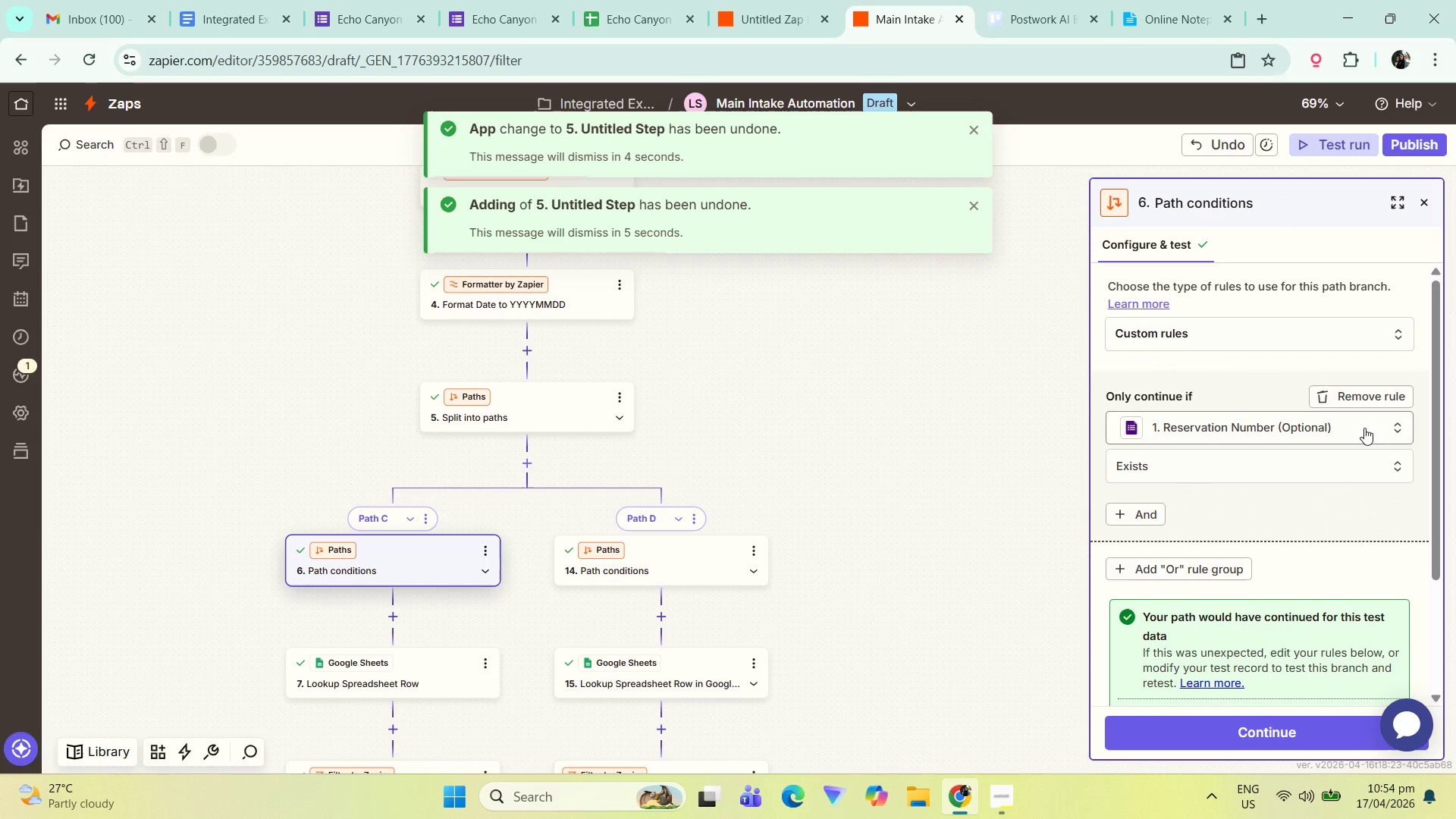 
left_click_drag(start_coordinate=[999, 613], to_coordinate=[955, 434])
 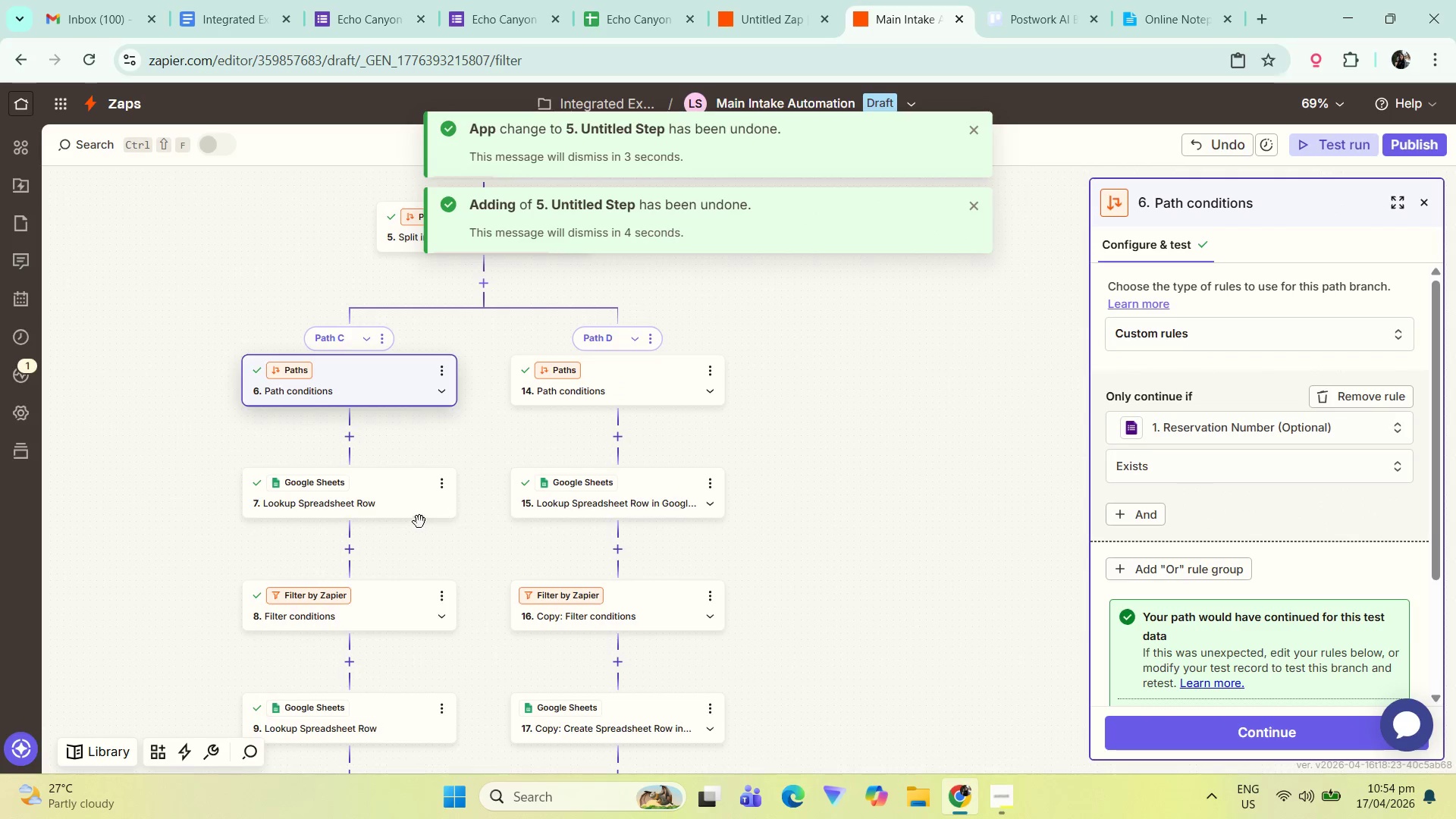 
left_click([388, 501])
 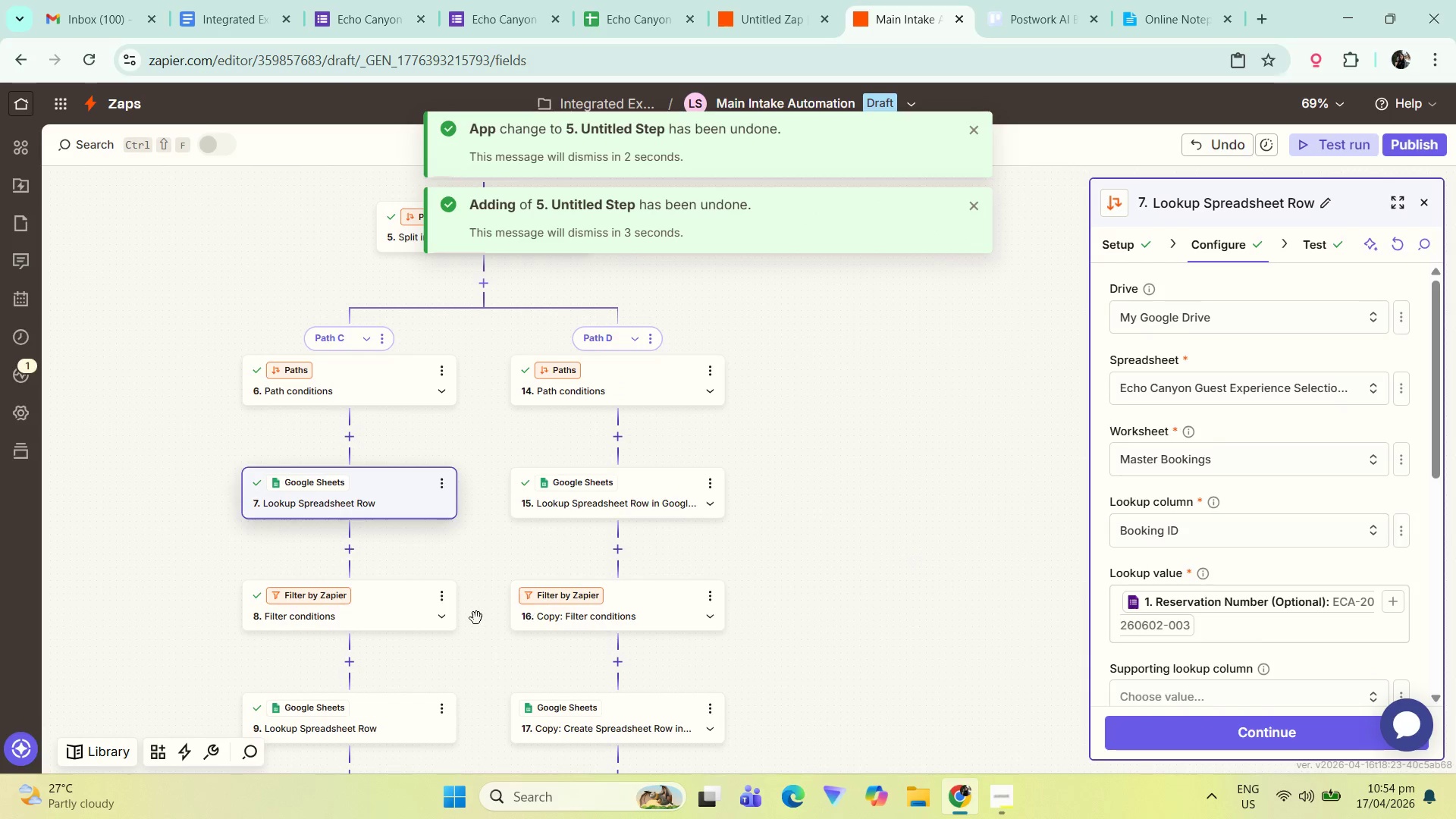 
left_click([414, 608])
 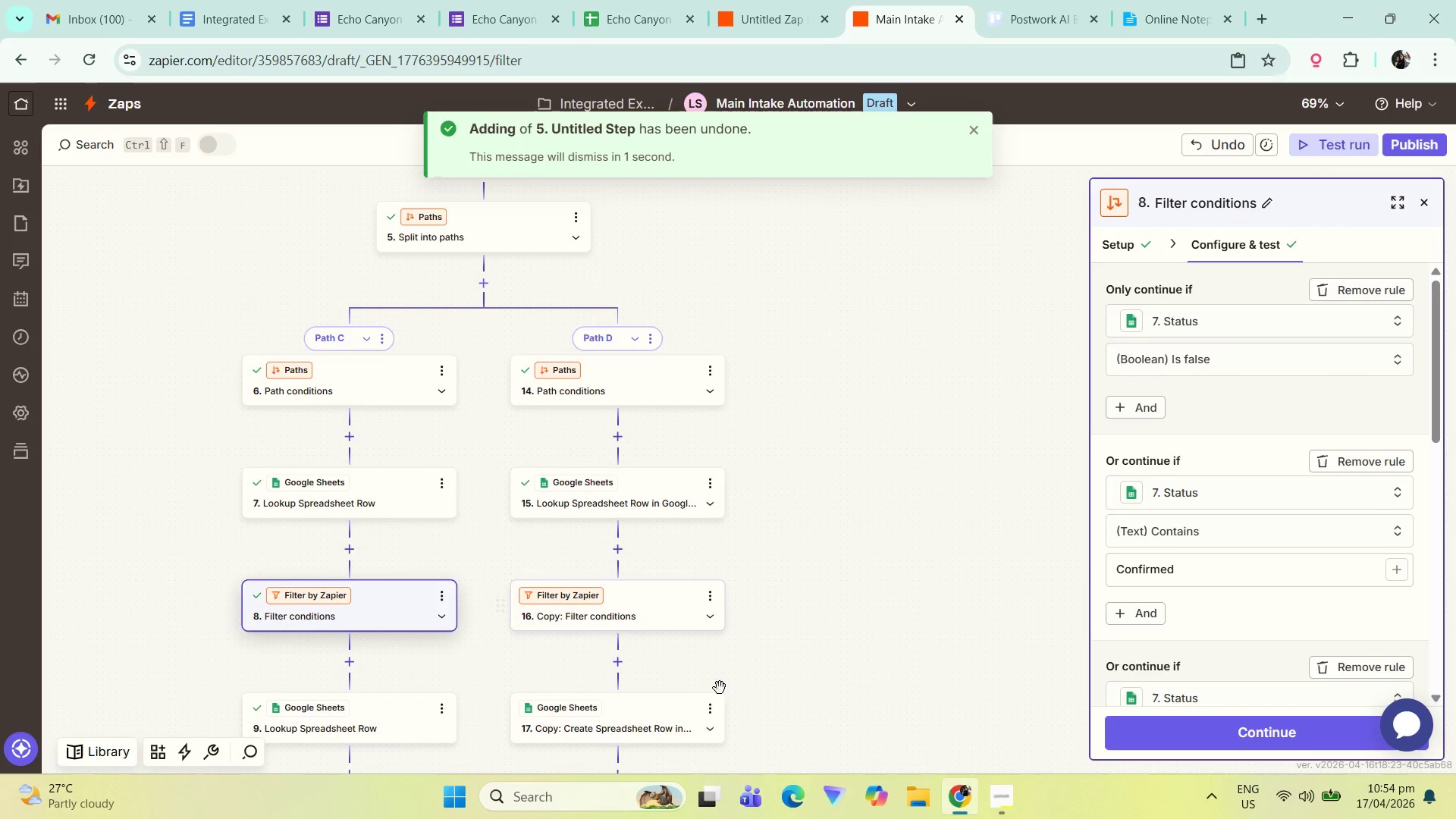 
left_click_drag(start_coordinate=[808, 636], to_coordinate=[840, 603])
 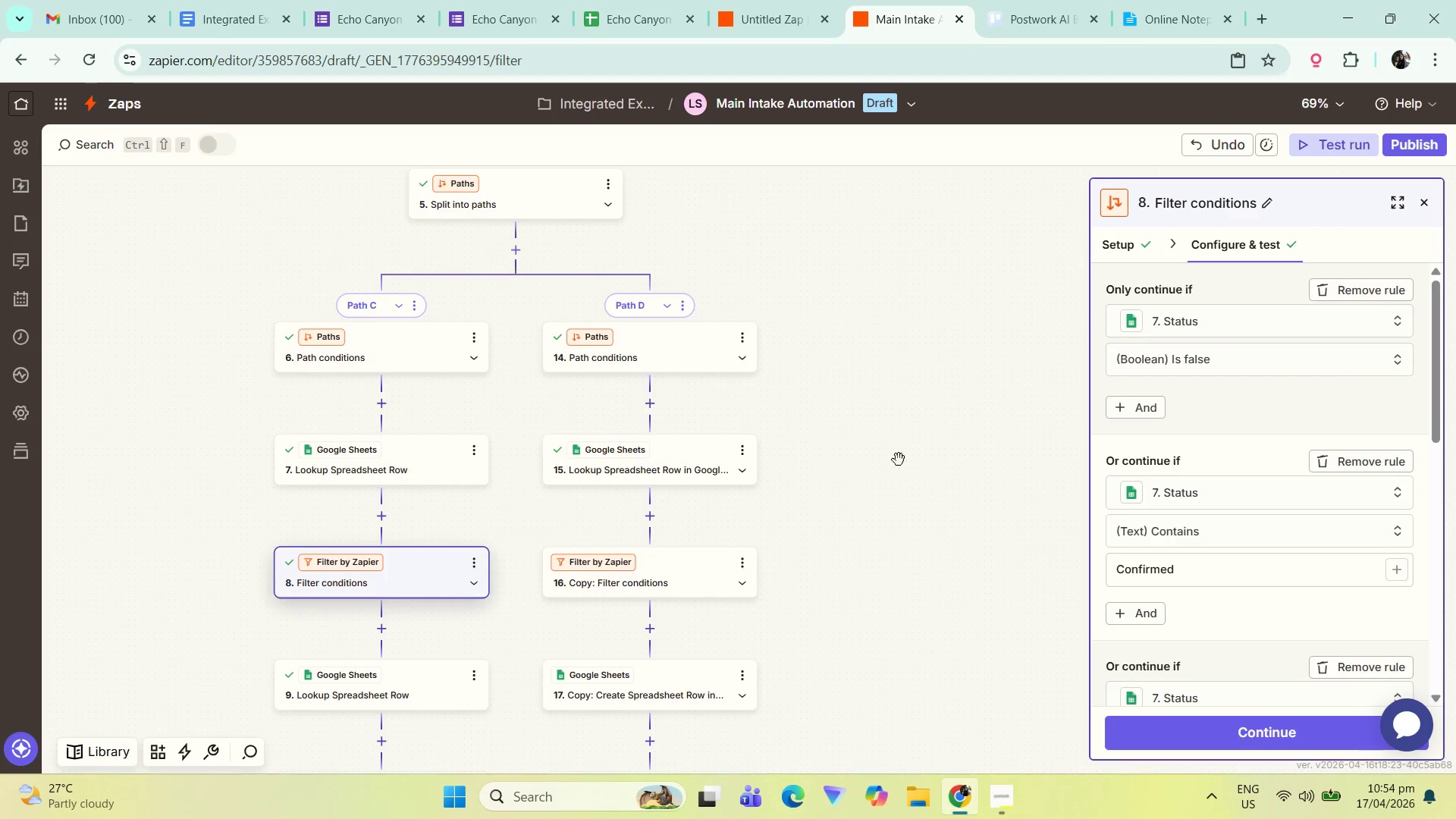 
left_click_drag(start_coordinate=[918, 424], to_coordinate=[918, 635])
 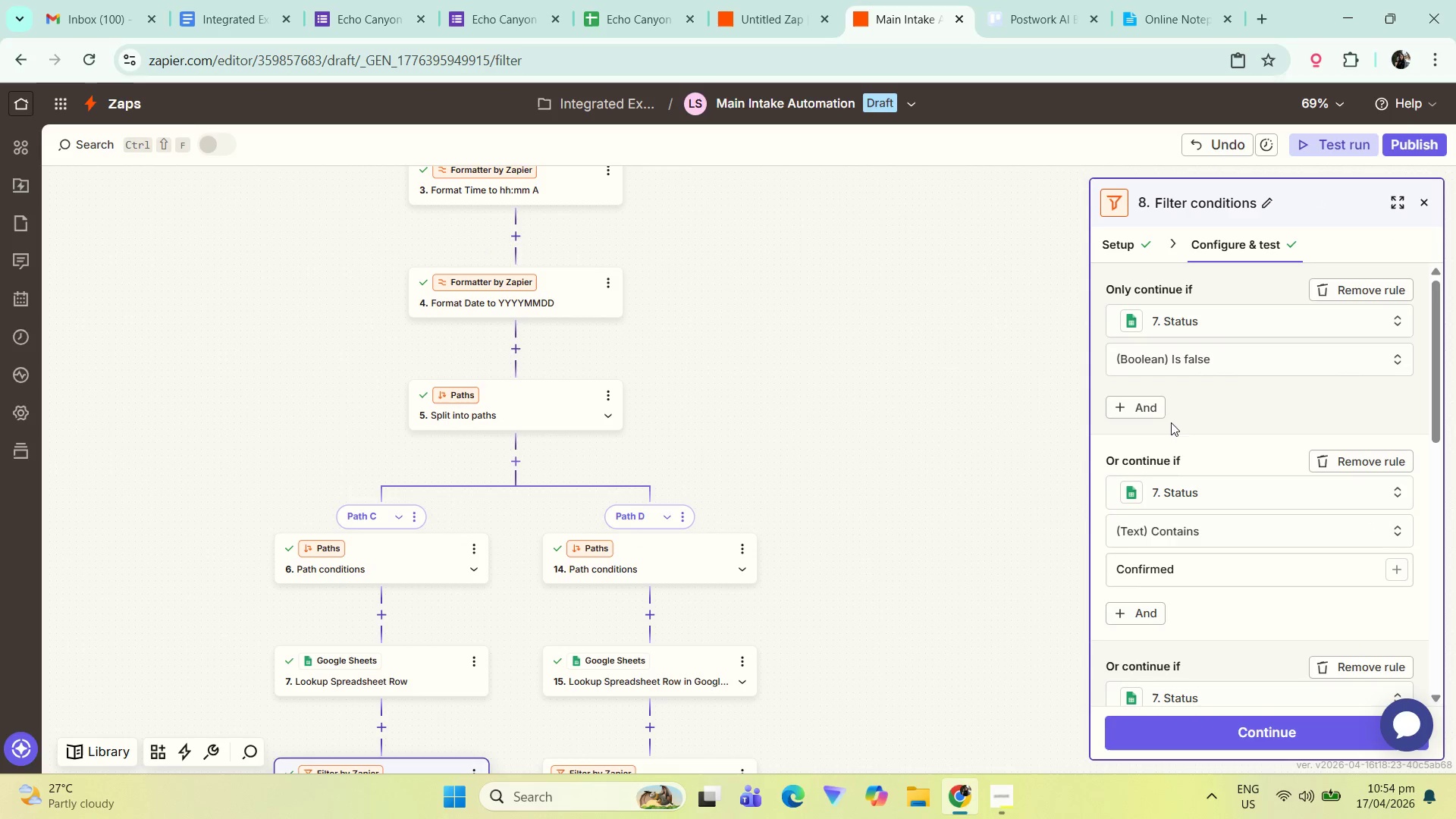 
left_click([421, 554])
 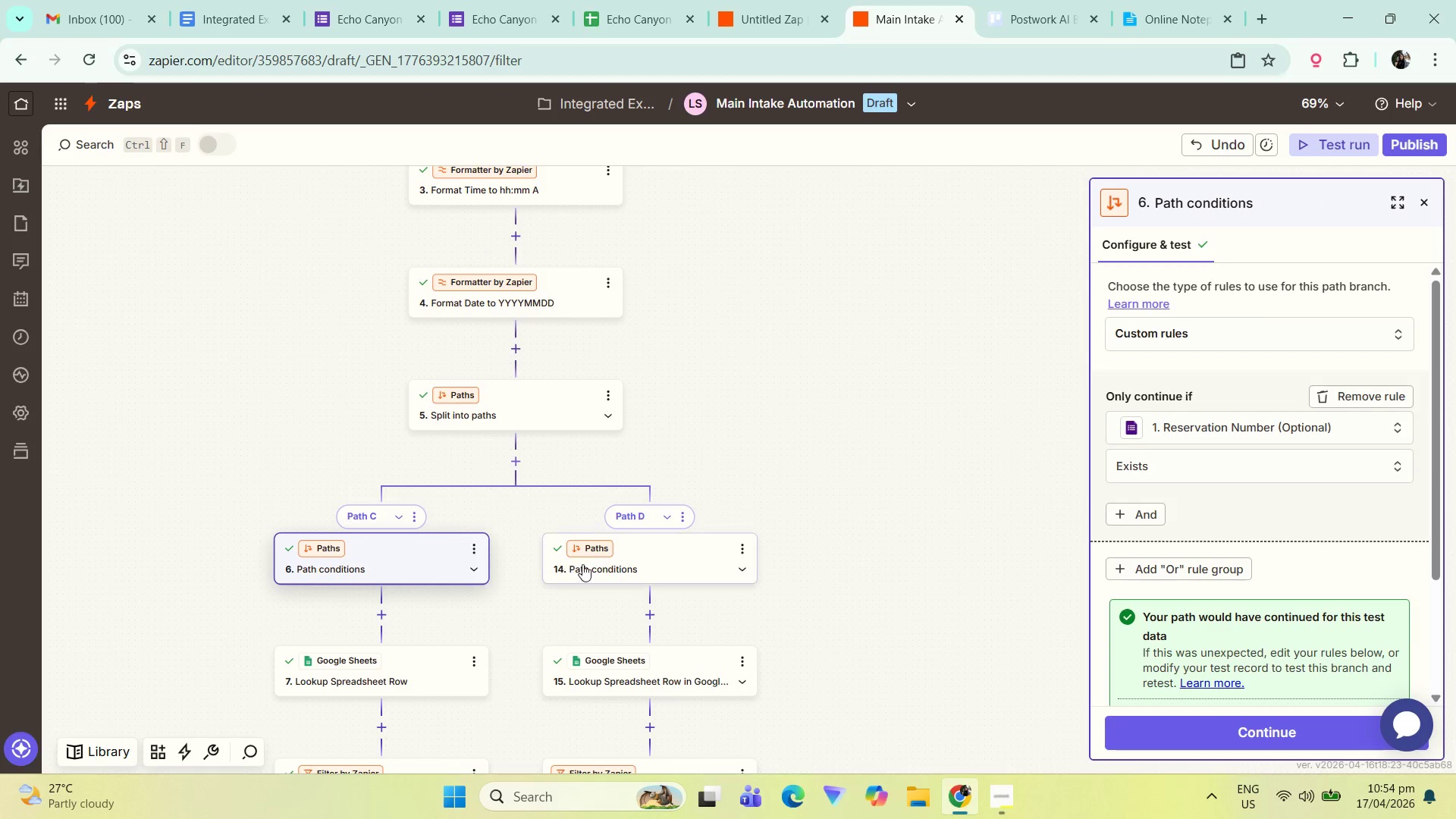 
left_click([611, 562])
 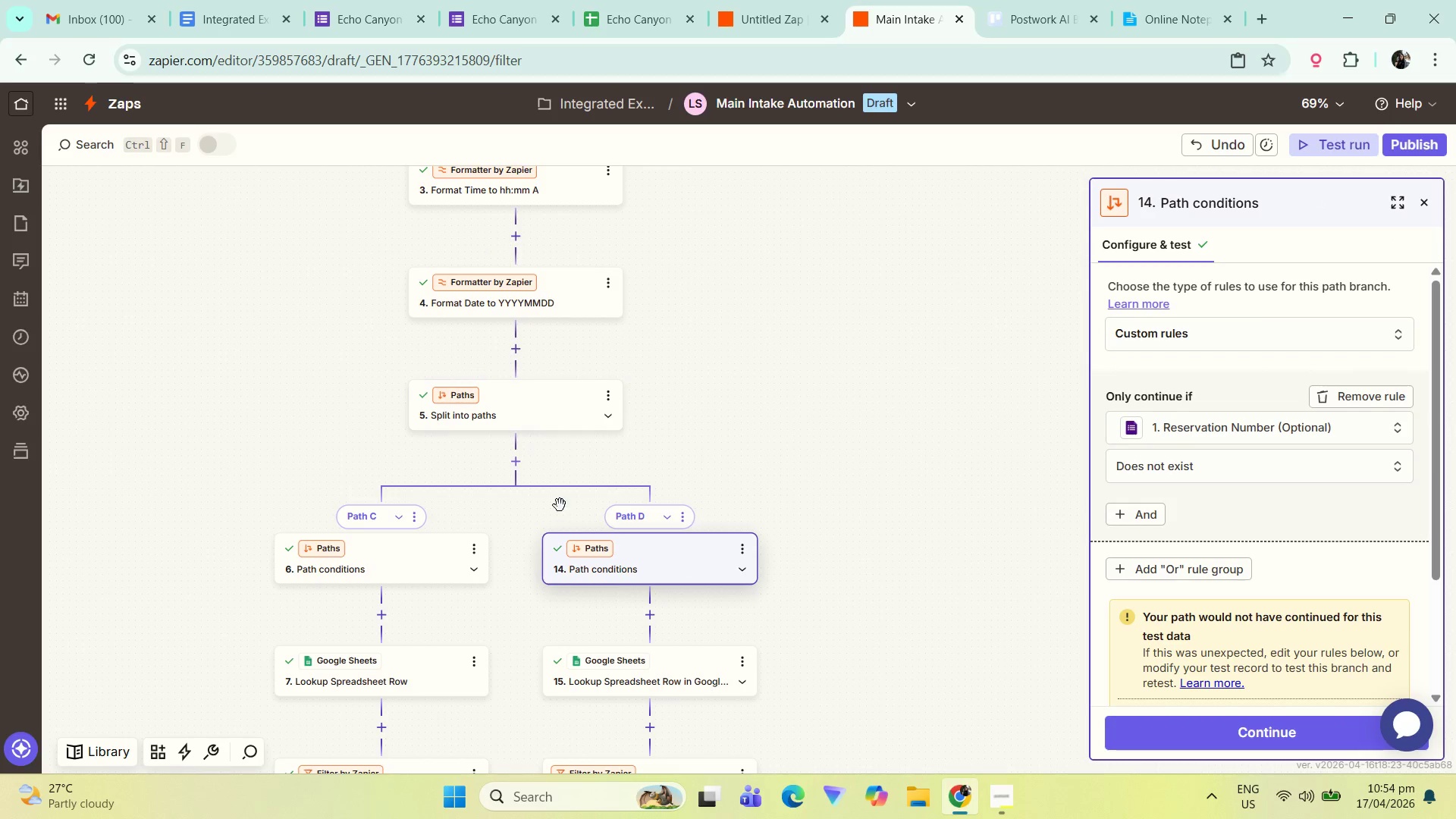 
left_click_drag(start_coordinate=[926, 607], to_coordinate=[912, 500])
 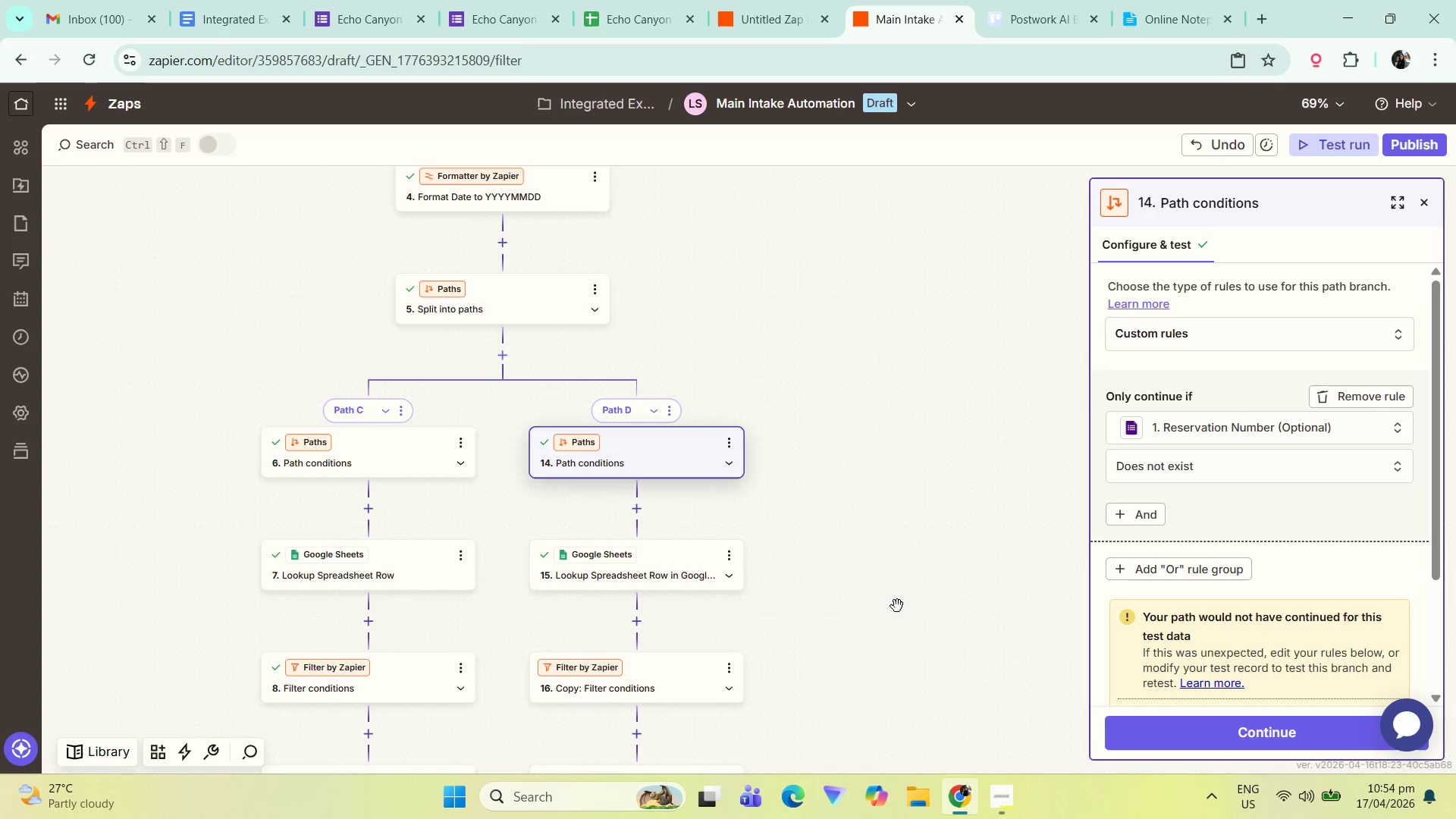 
left_click_drag(start_coordinate=[896, 605], to_coordinate=[892, 519])
 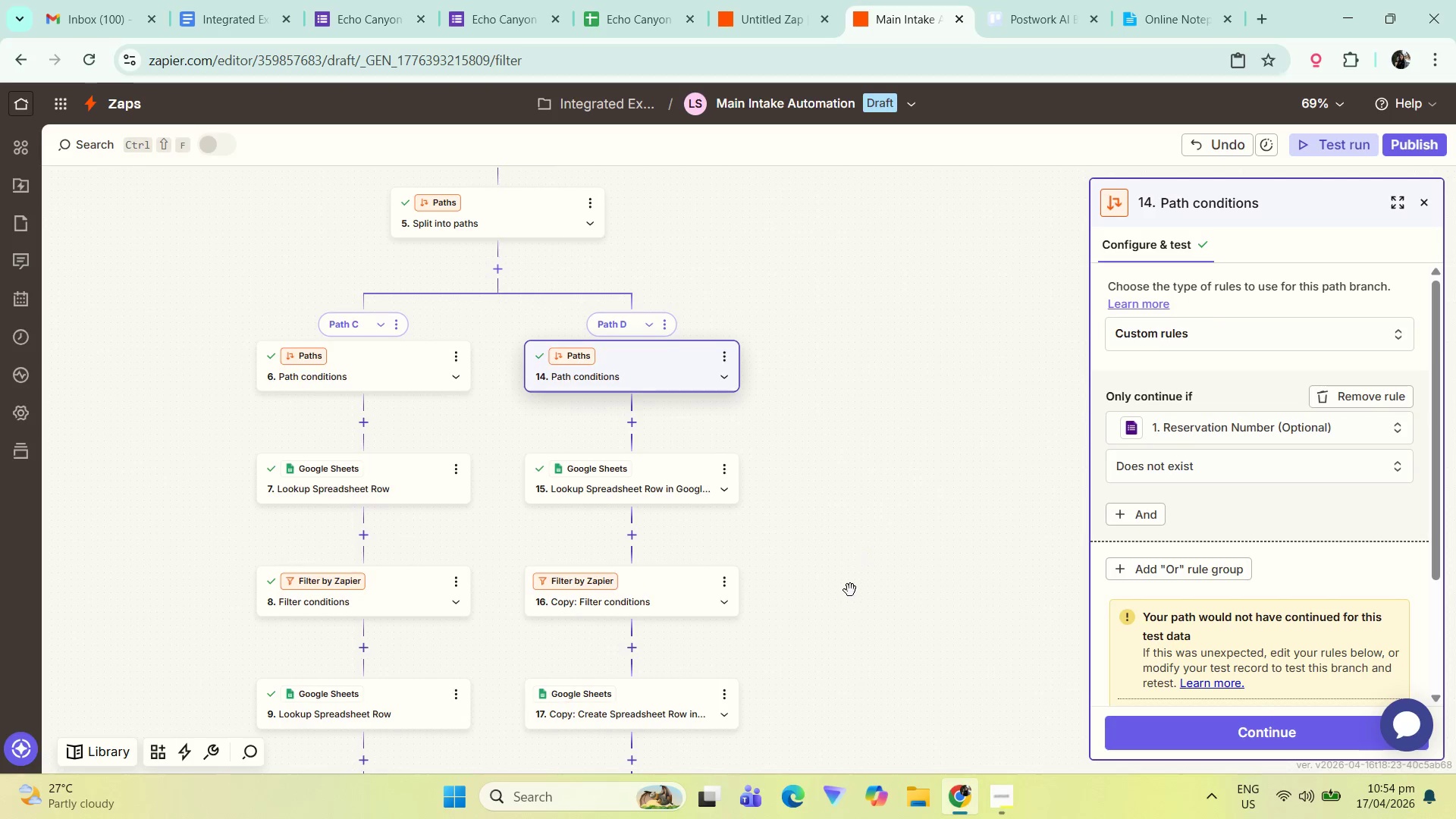 
left_click_drag(start_coordinate=[849, 590], to_coordinate=[823, 449])
 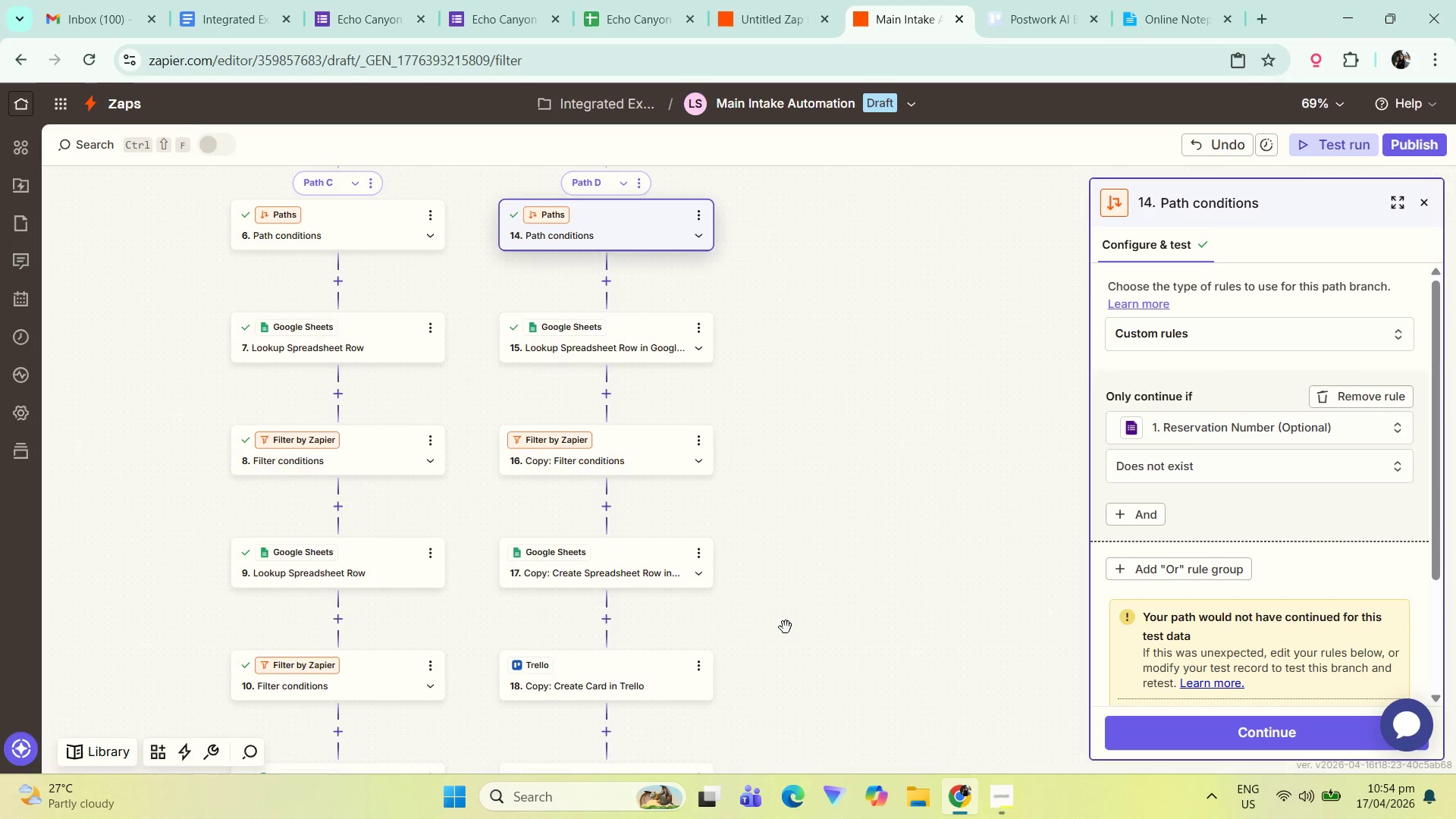 
left_click_drag(start_coordinate=[786, 625], to_coordinate=[801, 348])
 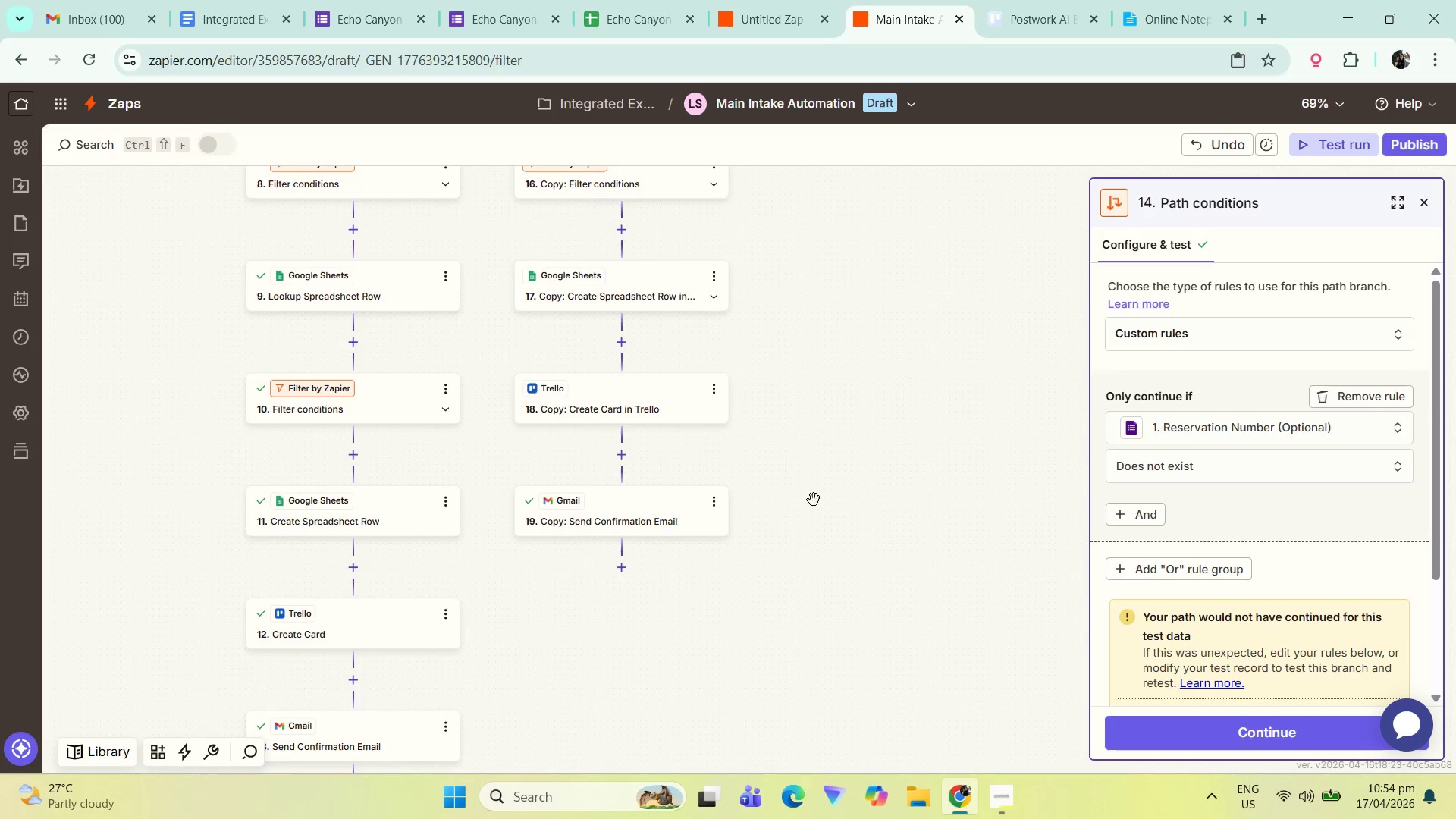 
left_click_drag(start_coordinate=[814, 513], to_coordinate=[816, 356])
 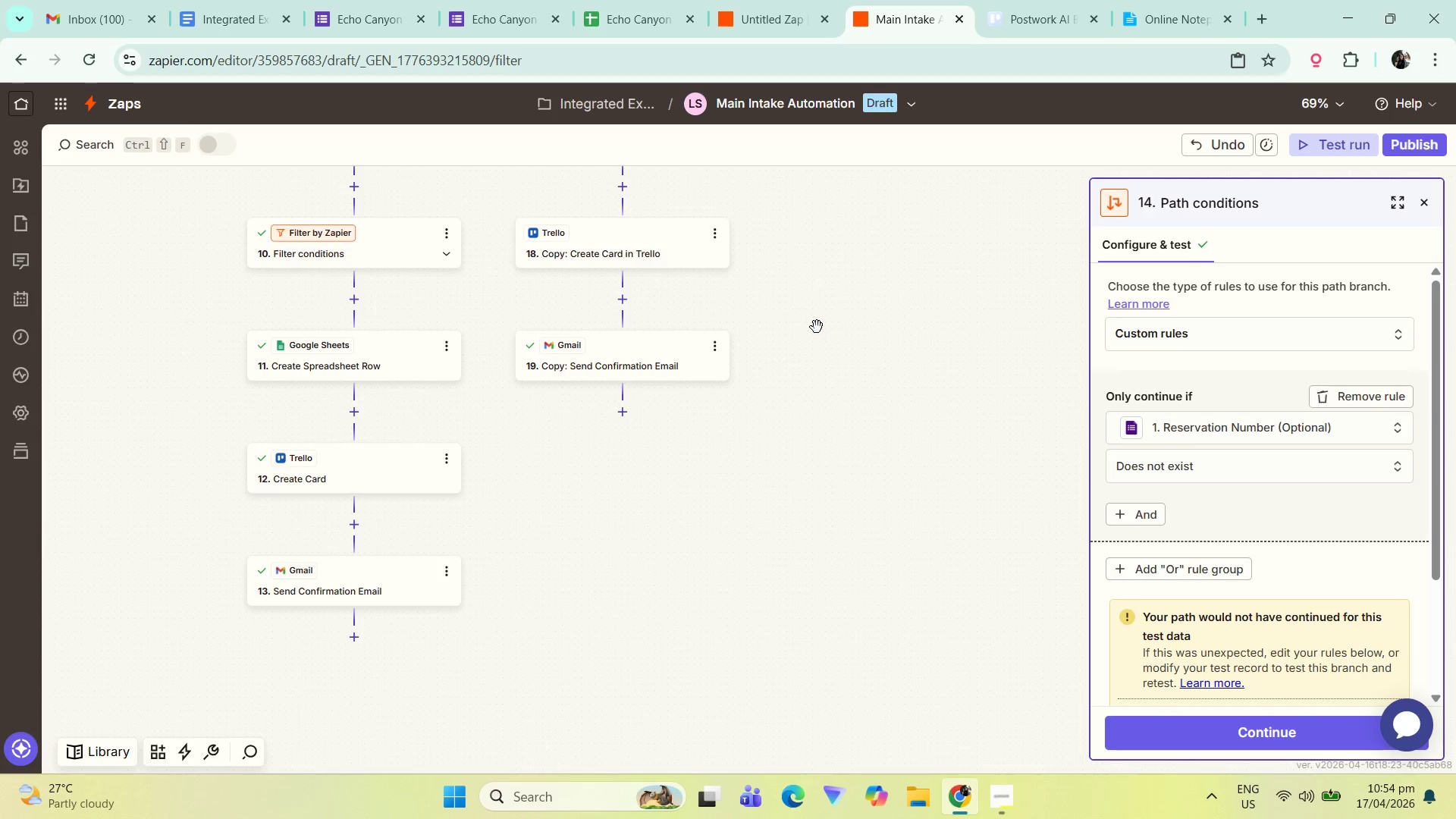 
left_click_drag(start_coordinate=[817, 360], to_coordinate=[819, 629])
 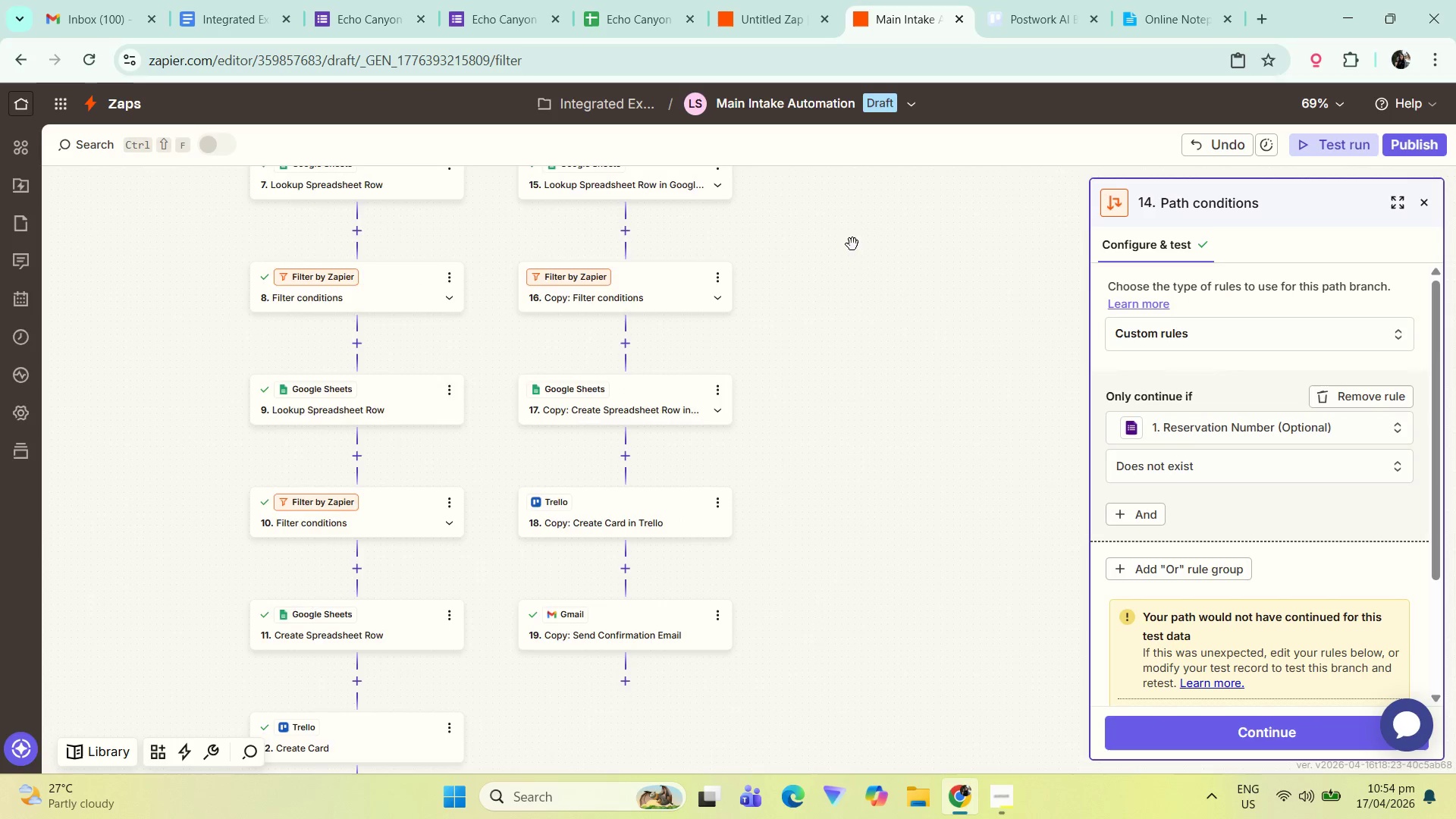 
left_click_drag(start_coordinate=[852, 266], to_coordinate=[855, 582])
 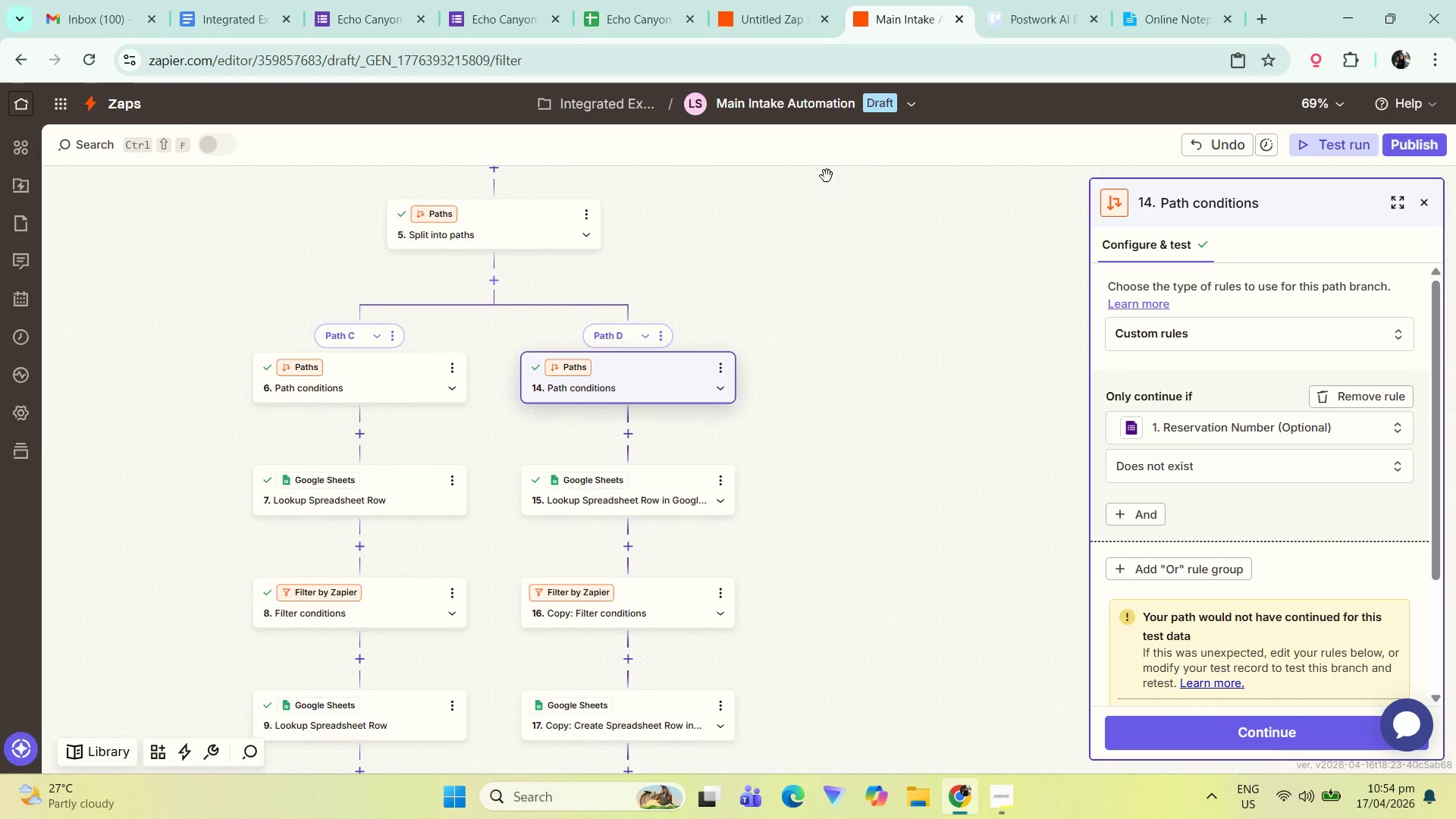 
left_click_drag(start_coordinate=[831, 206], to_coordinate=[856, 603])
 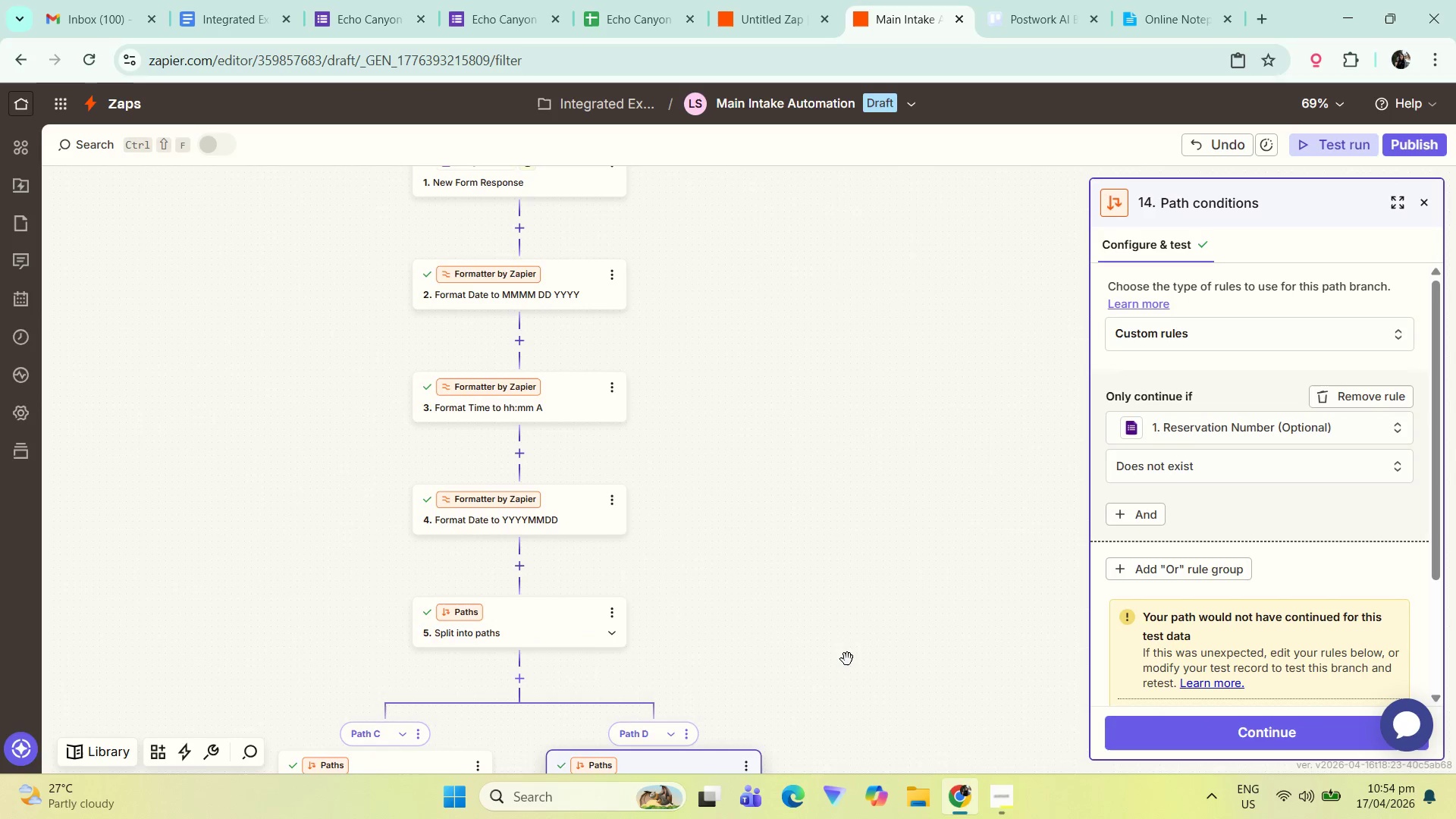 
left_click_drag(start_coordinate=[849, 656], to_coordinate=[846, 317])
 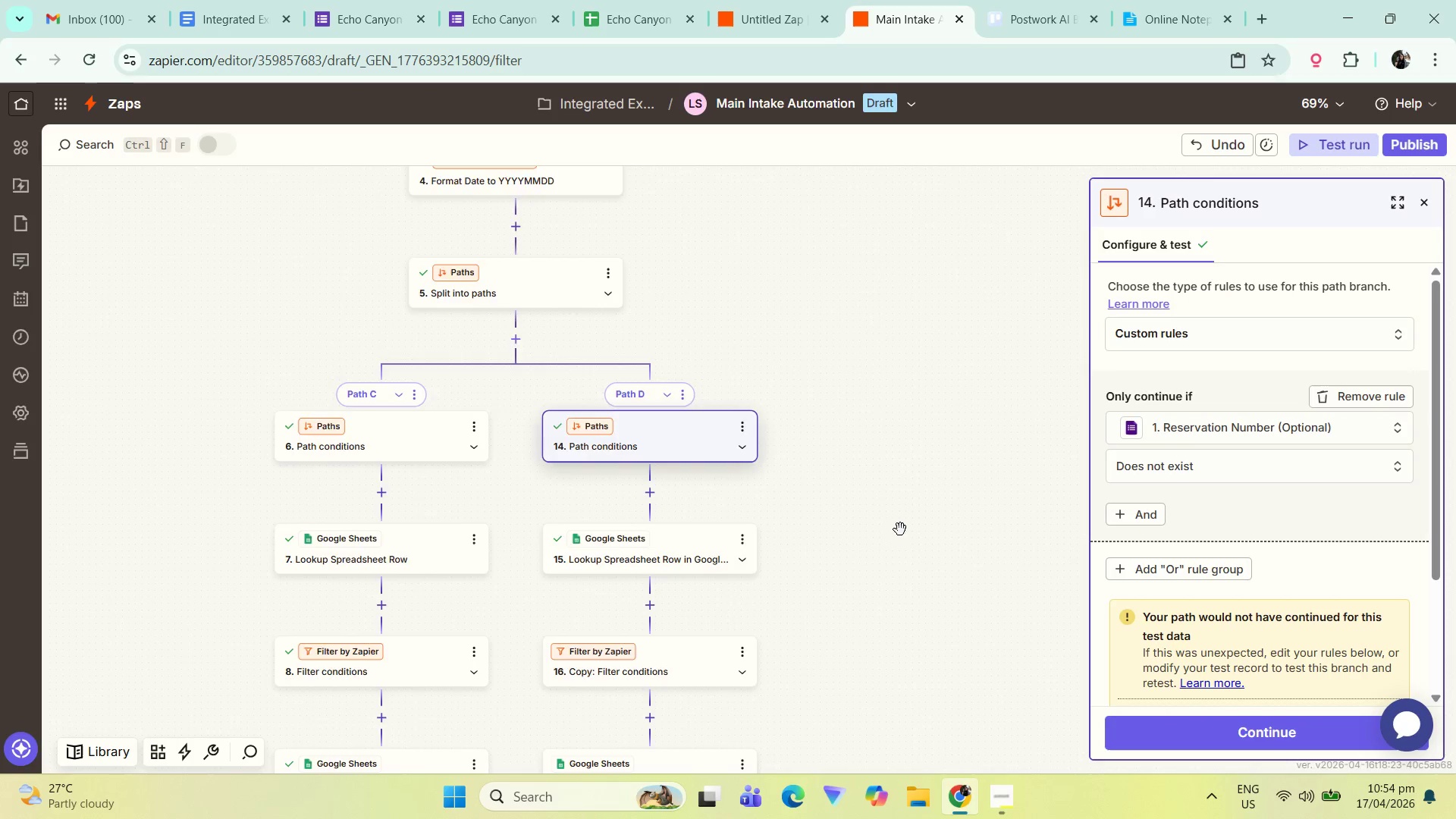 
left_click_drag(start_coordinate=[900, 551], to_coordinate=[885, 454])
 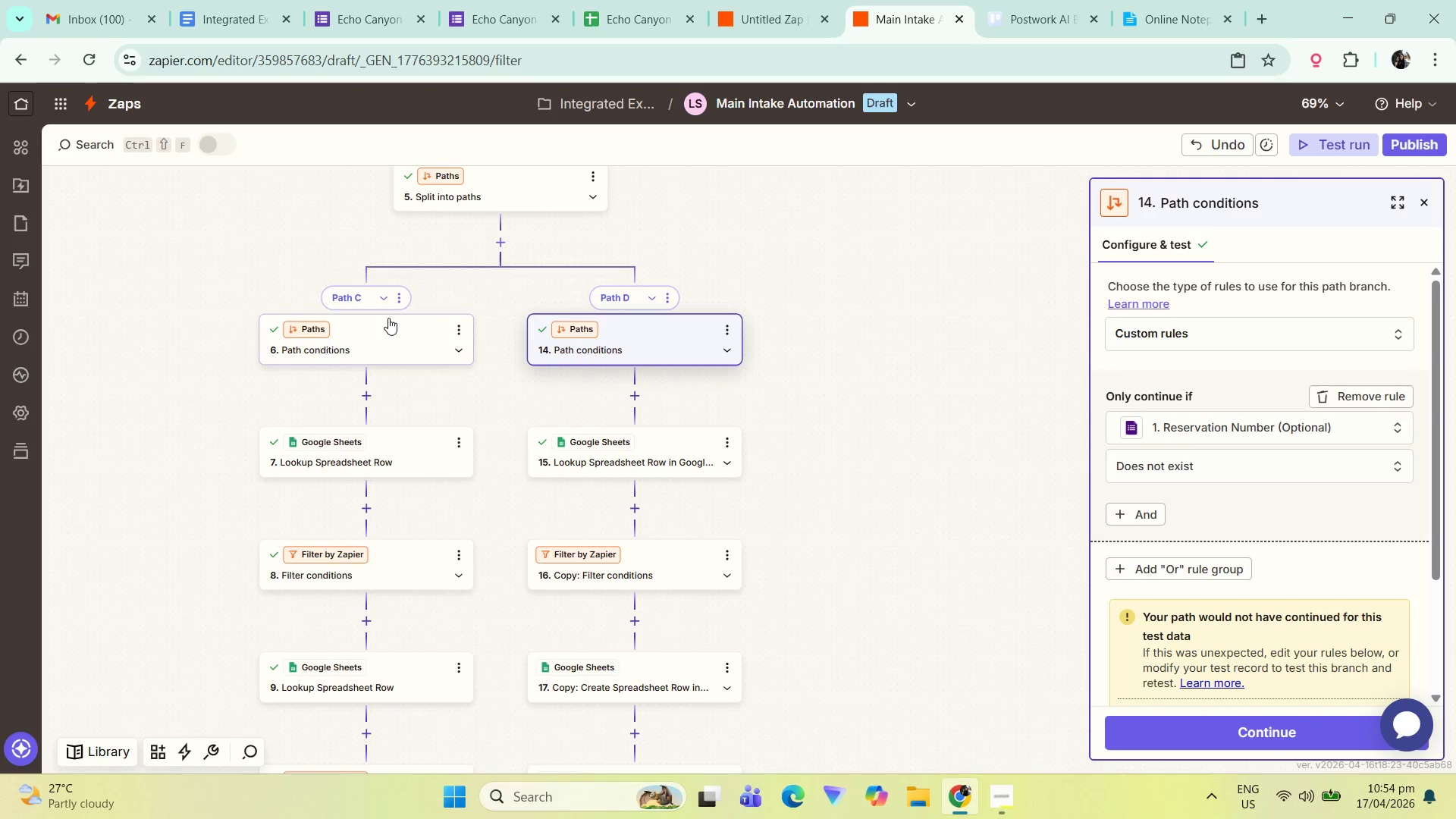 
left_click([350, 303])
 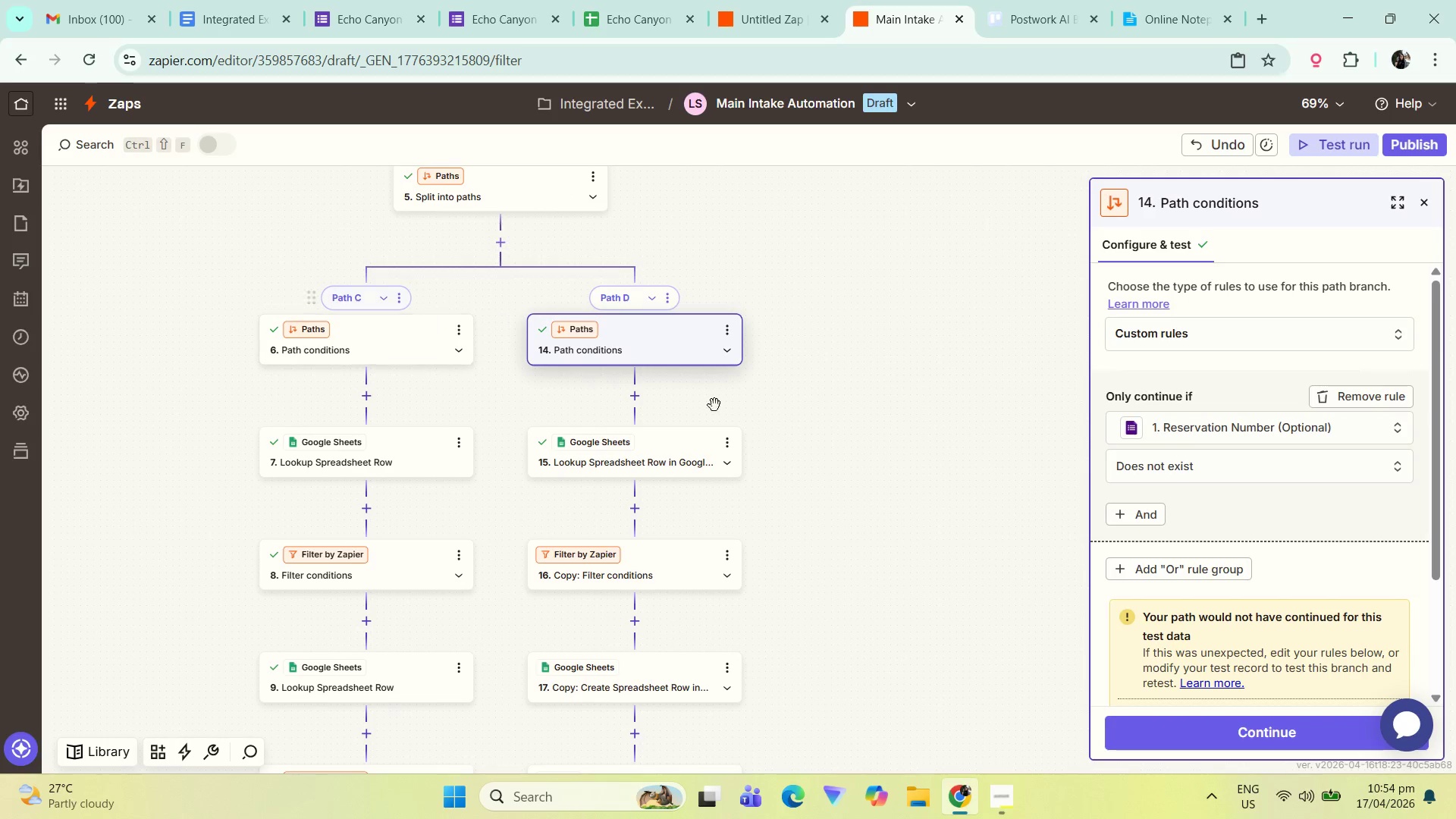 
left_click_drag(start_coordinate=[824, 403], to_coordinate=[845, 423])
 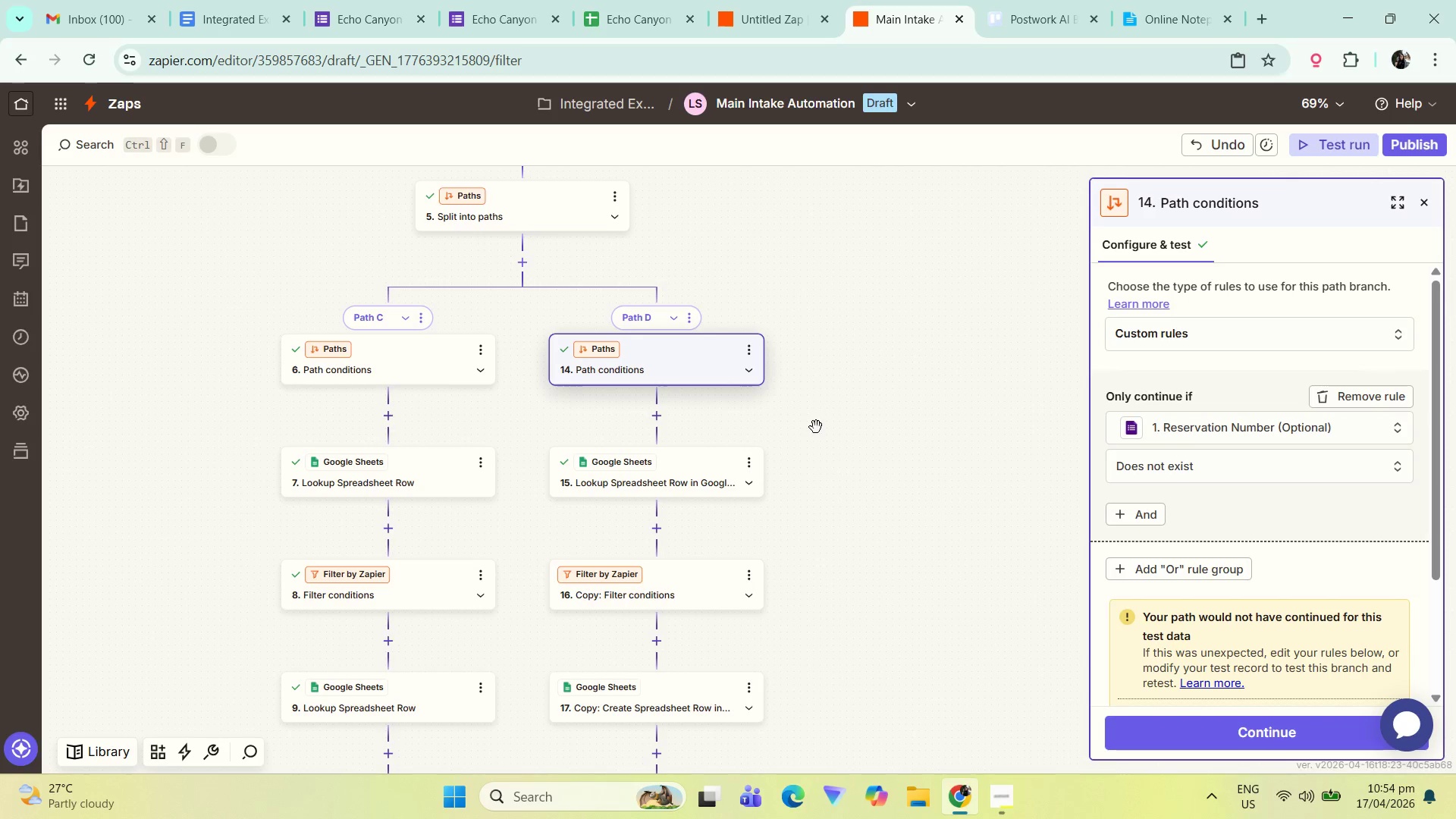 
hold_key(key=ControlLeft, duration=0.39)
 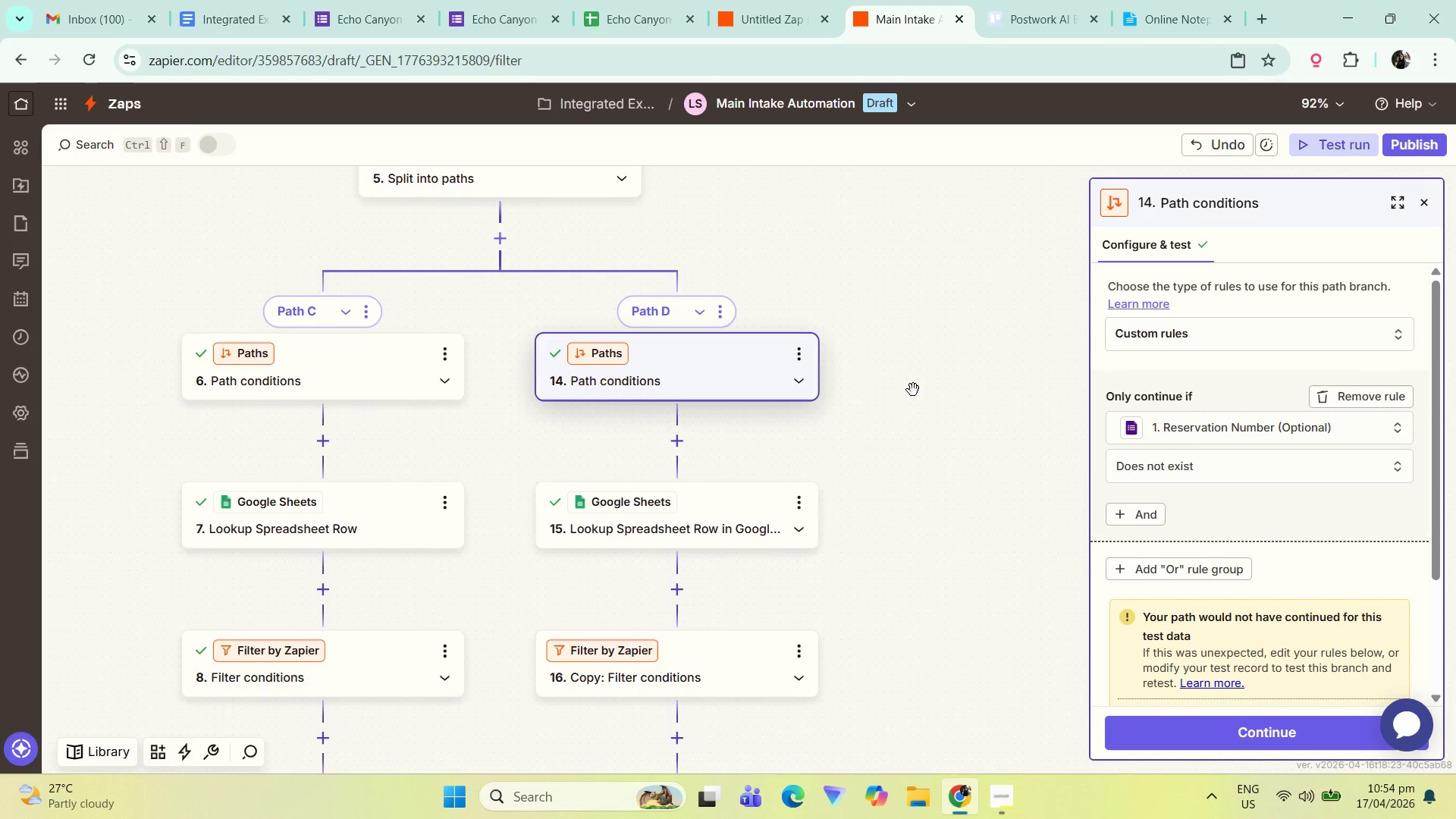 
left_click_drag(start_coordinate=[851, 359], to_coordinate=[923, 387])
 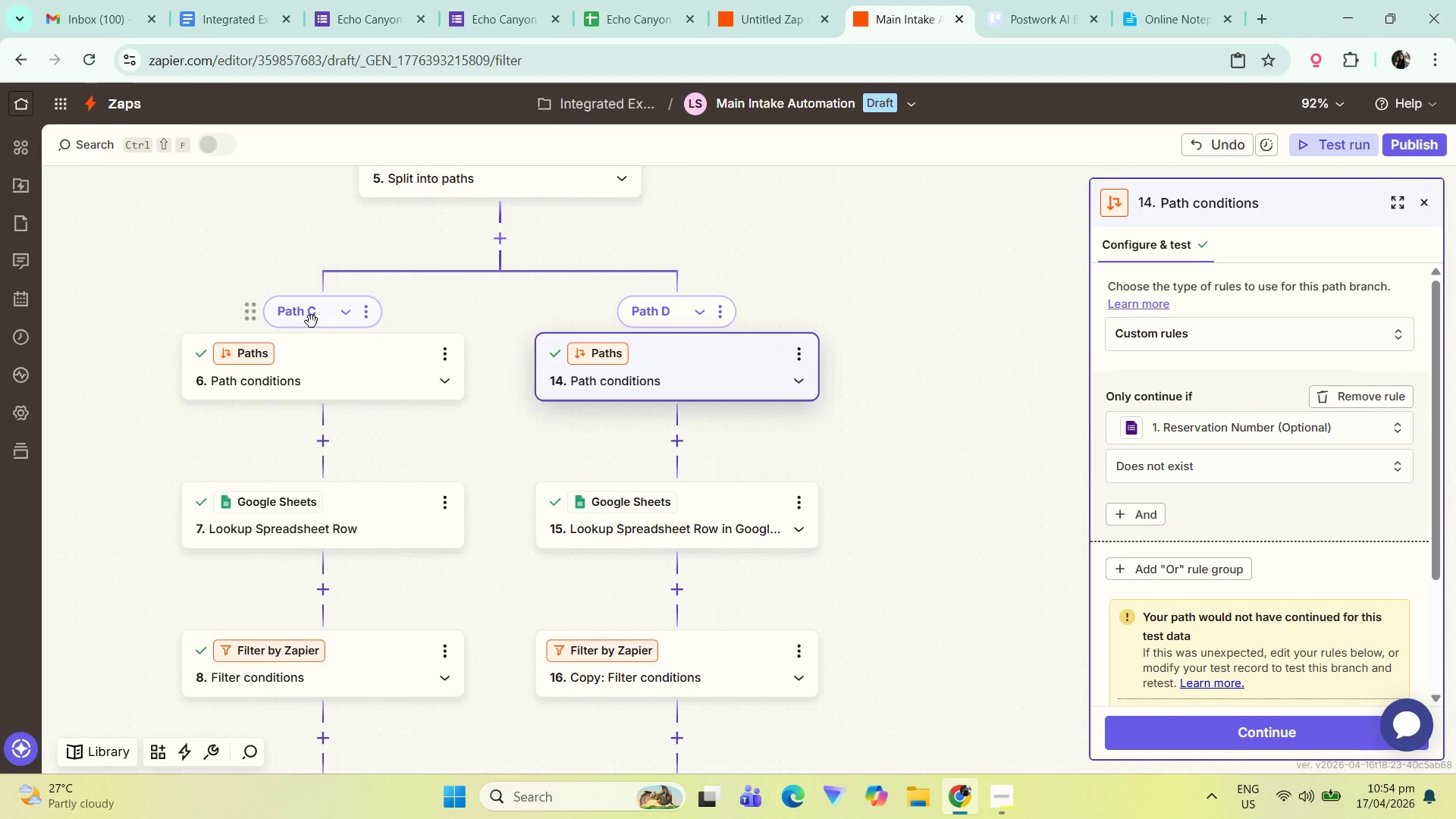 
scroll: coordinate [818, 423], scroll_direction: up, amount: 2.0
 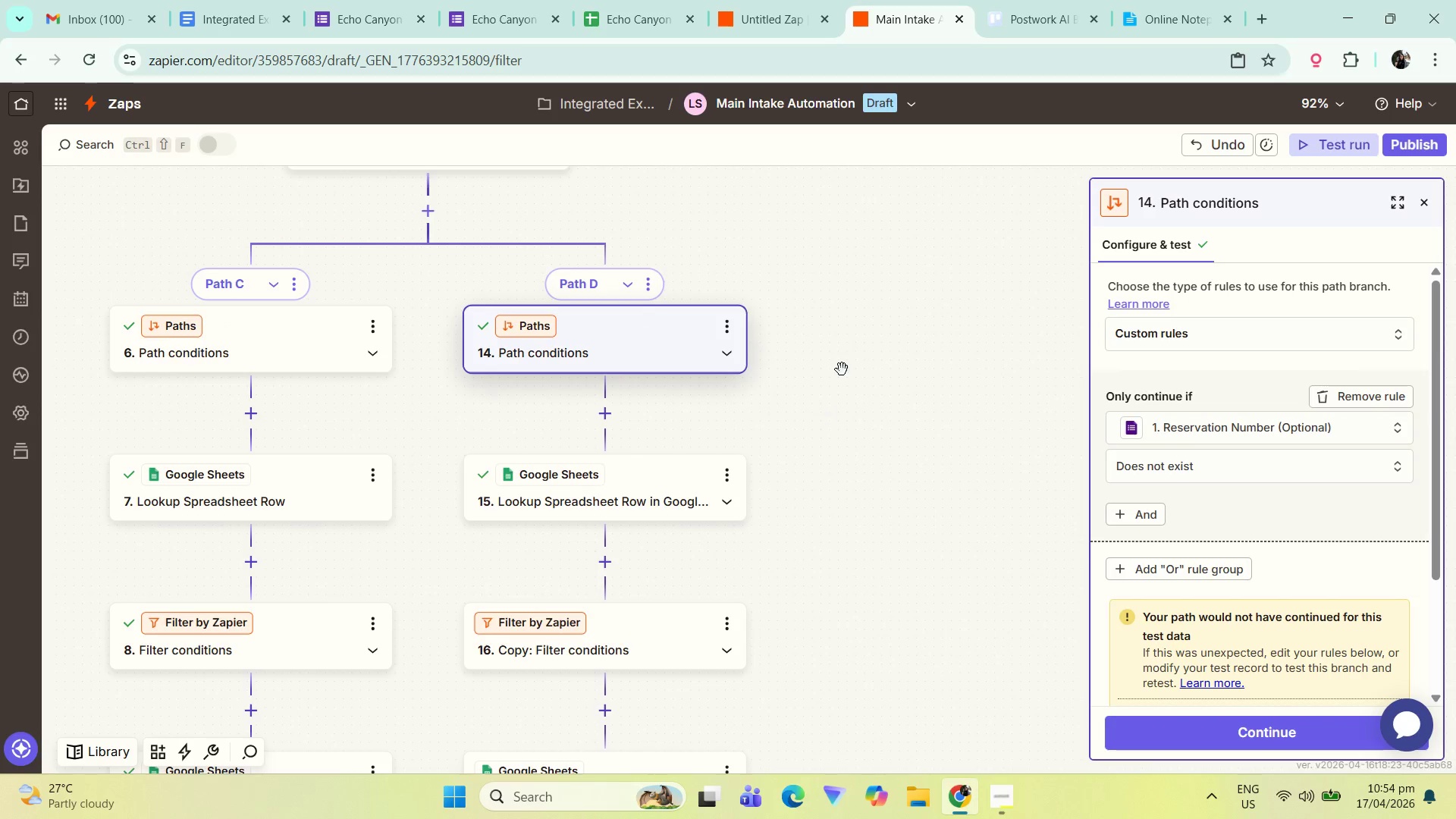 
double_click([306, 318])
 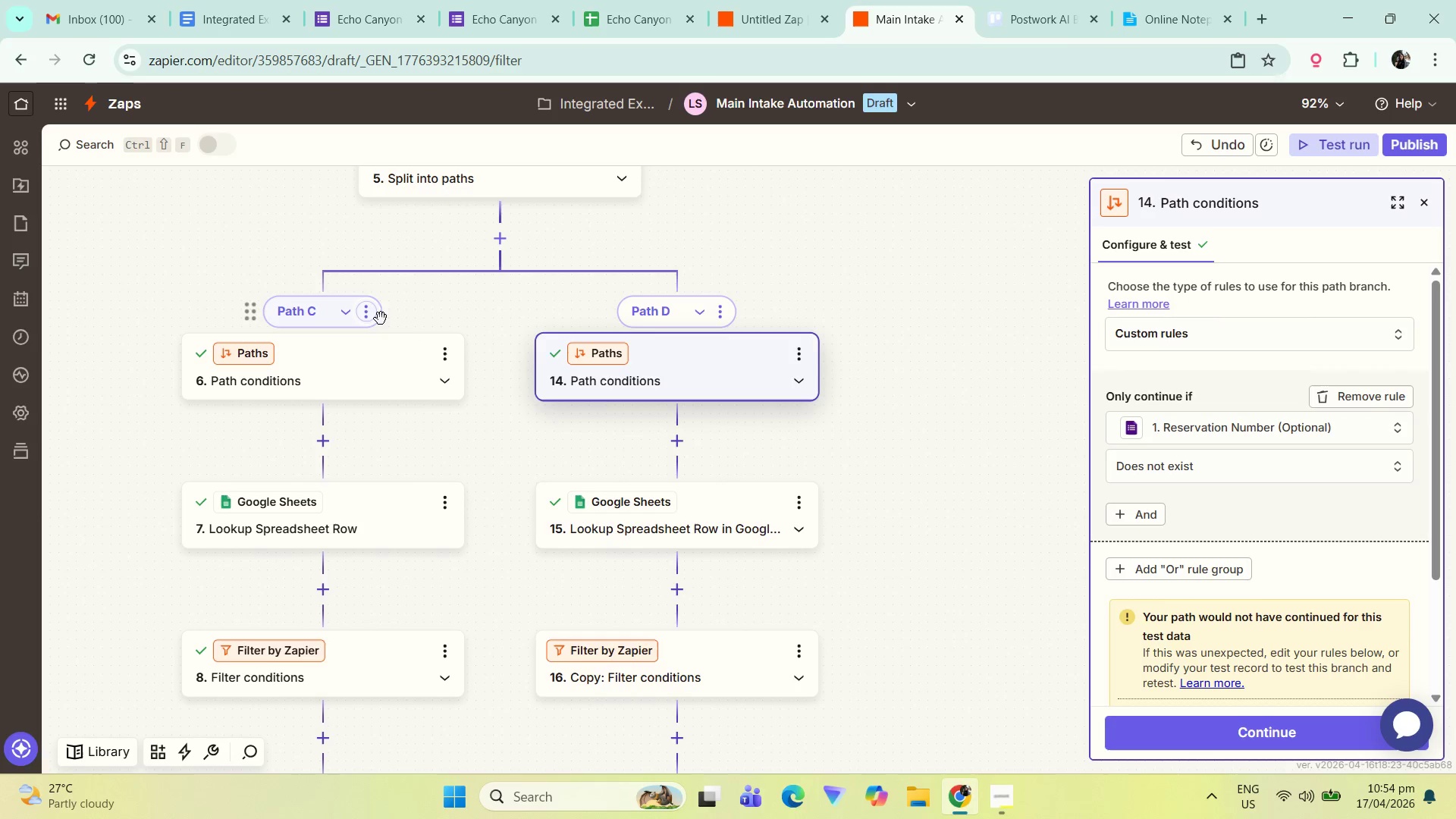 
left_click([696, 393])
 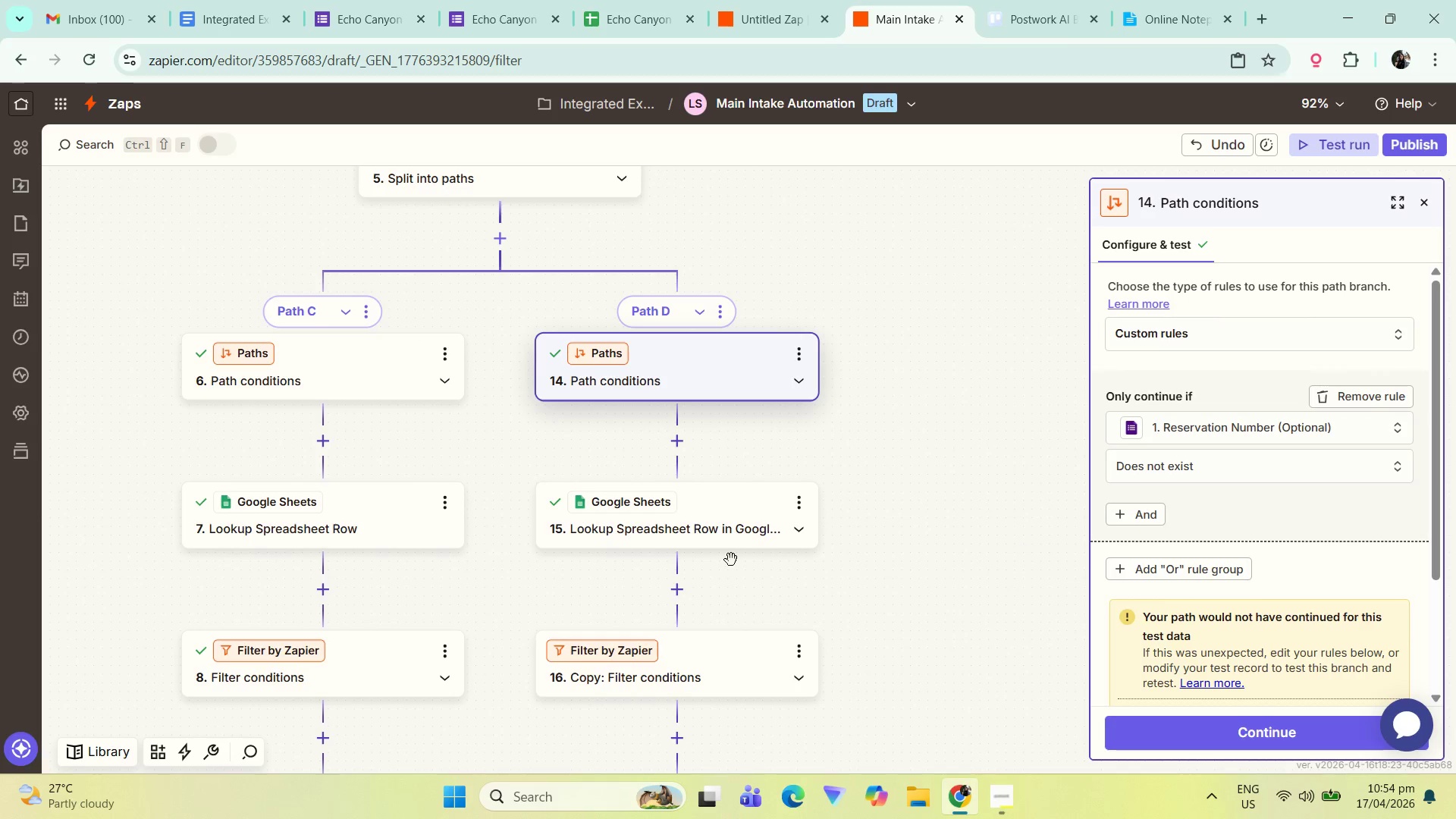 
left_click([723, 524])
 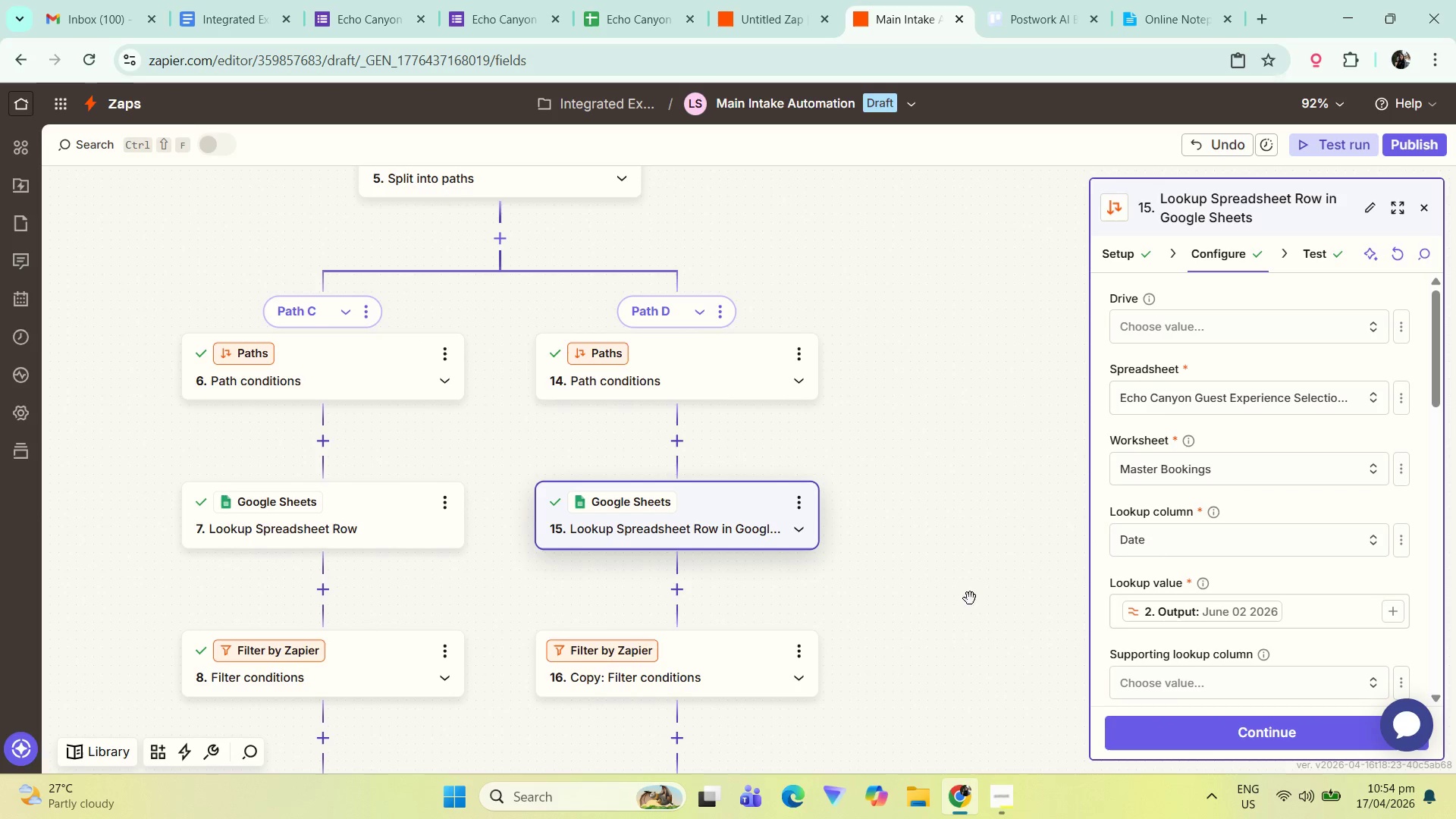 
left_click_drag(start_coordinate=[889, 692], to_coordinate=[896, 566])
 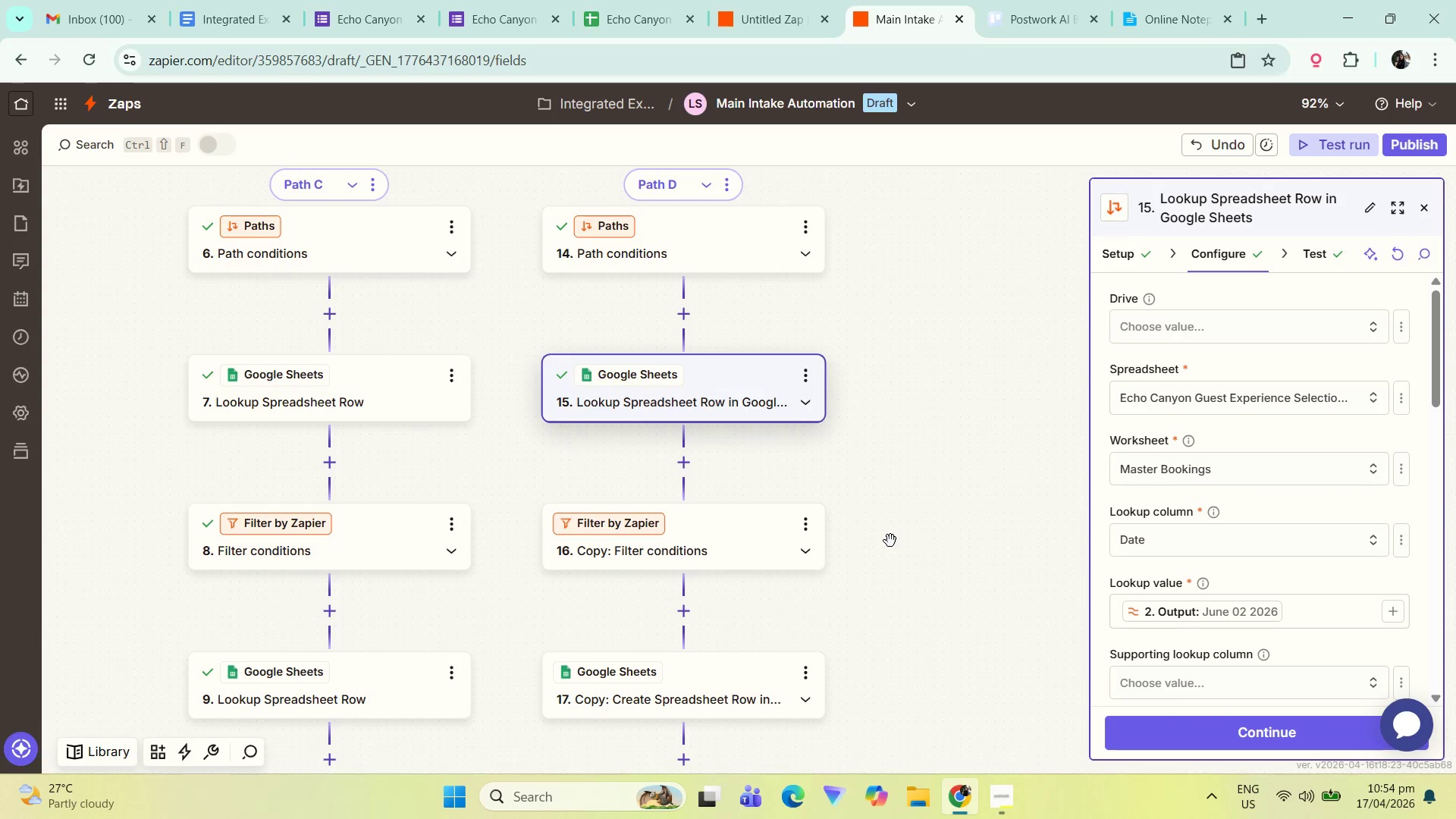 
left_click_drag(start_coordinate=[890, 535], to_coordinate=[864, 513])
 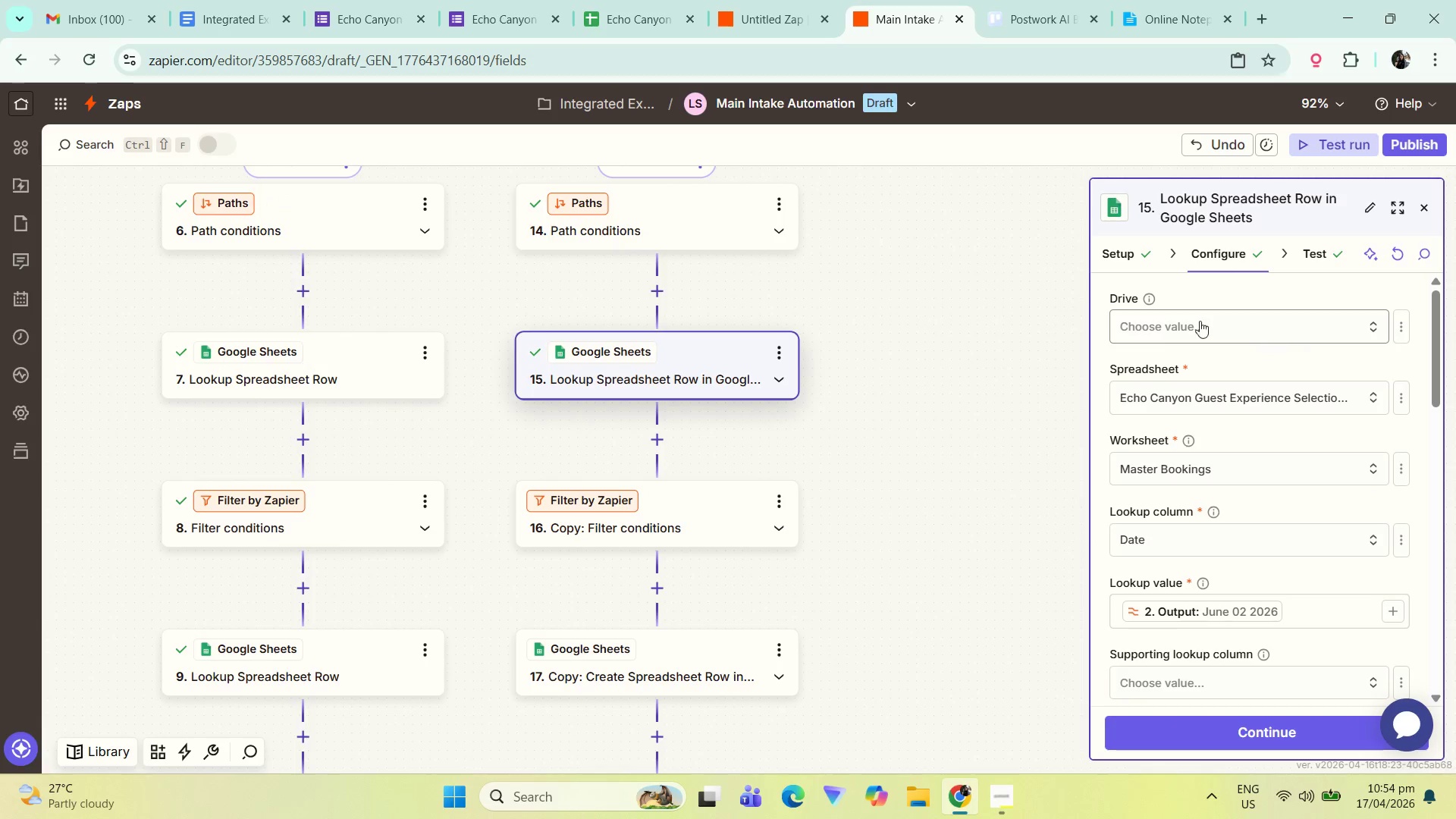 
left_click([1171, 320])
 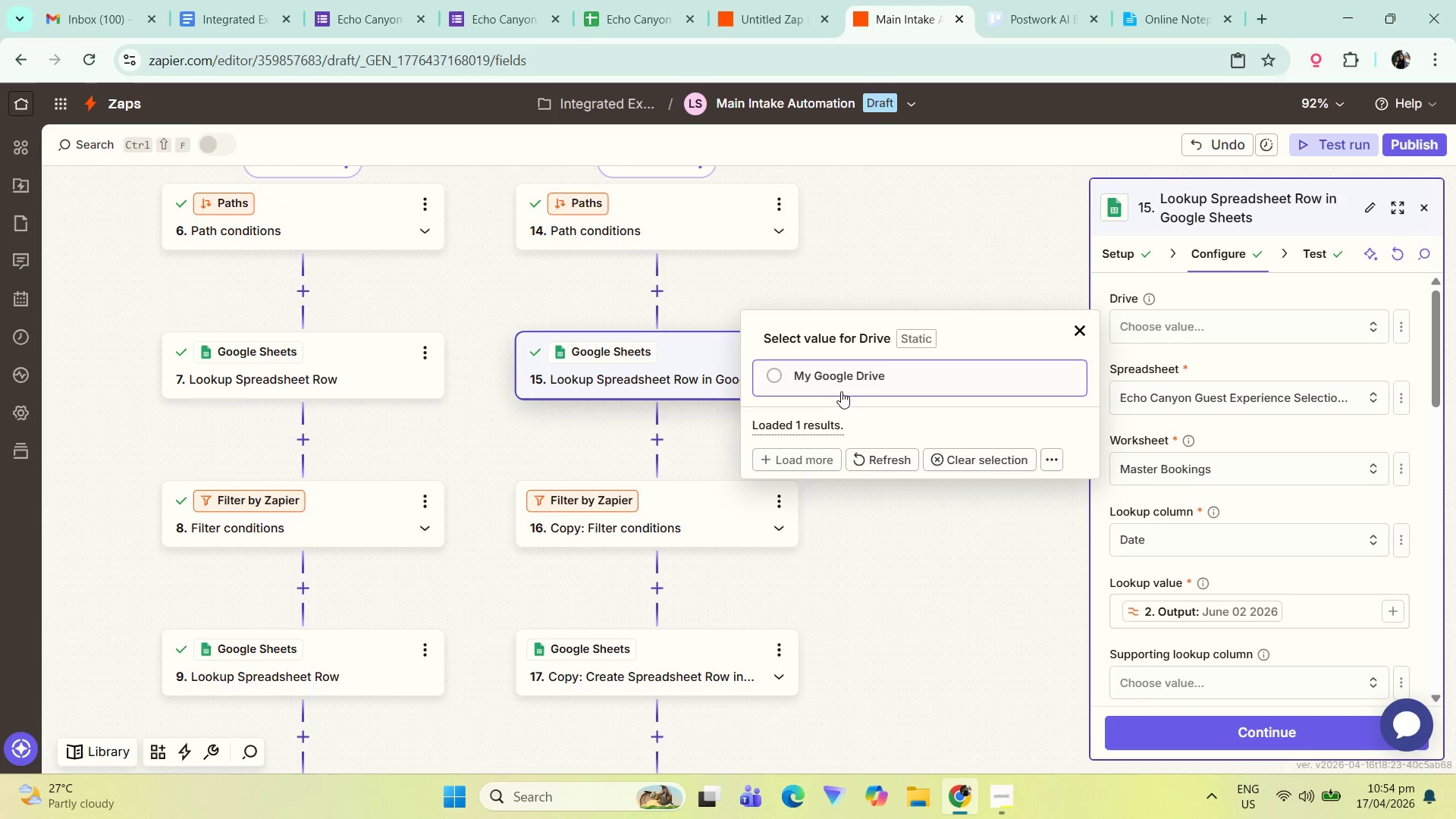 
left_click([865, 388])
 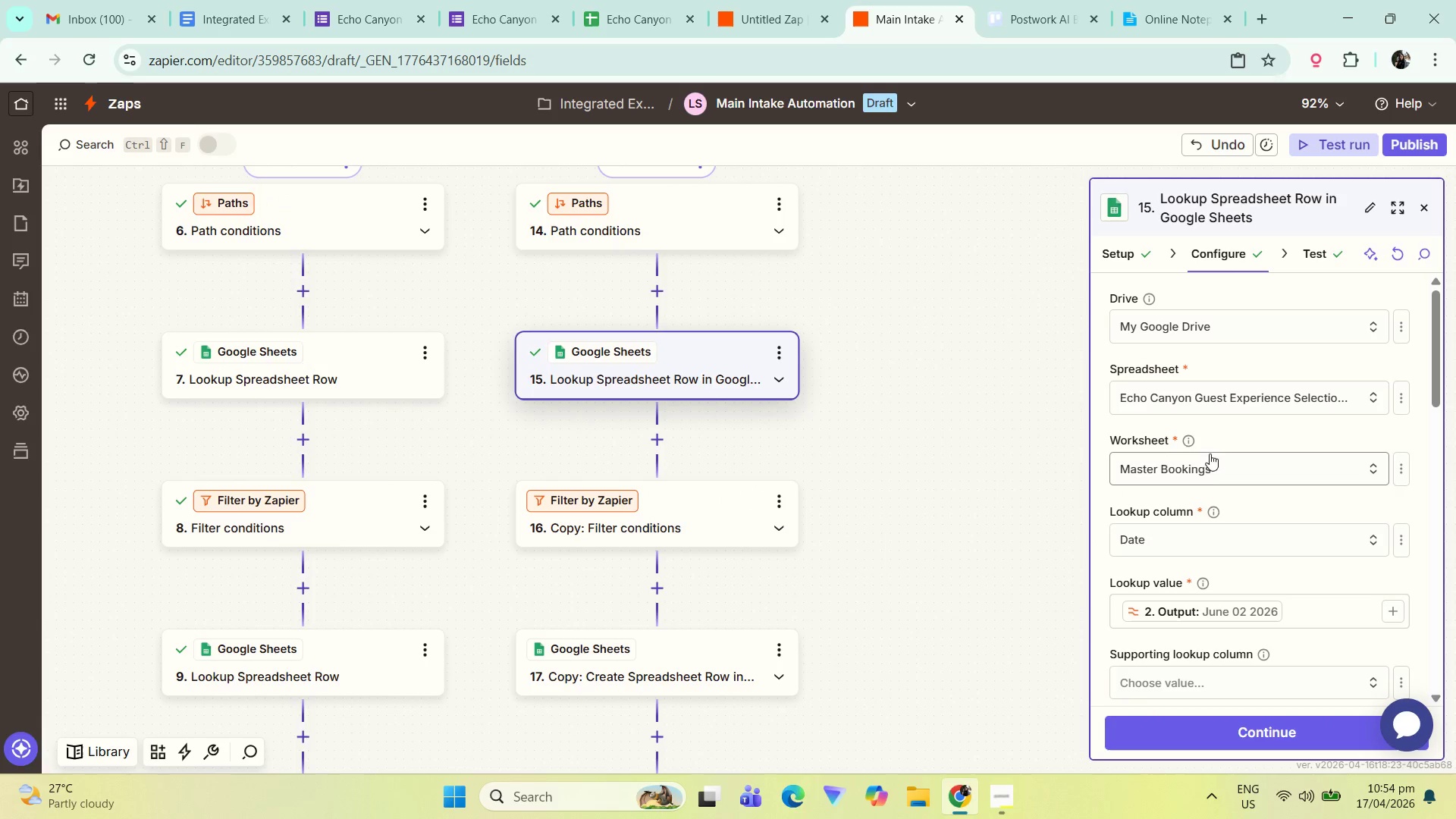 
scroll: coordinate [1212, 419], scroll_direction: down, amount: 5.0
 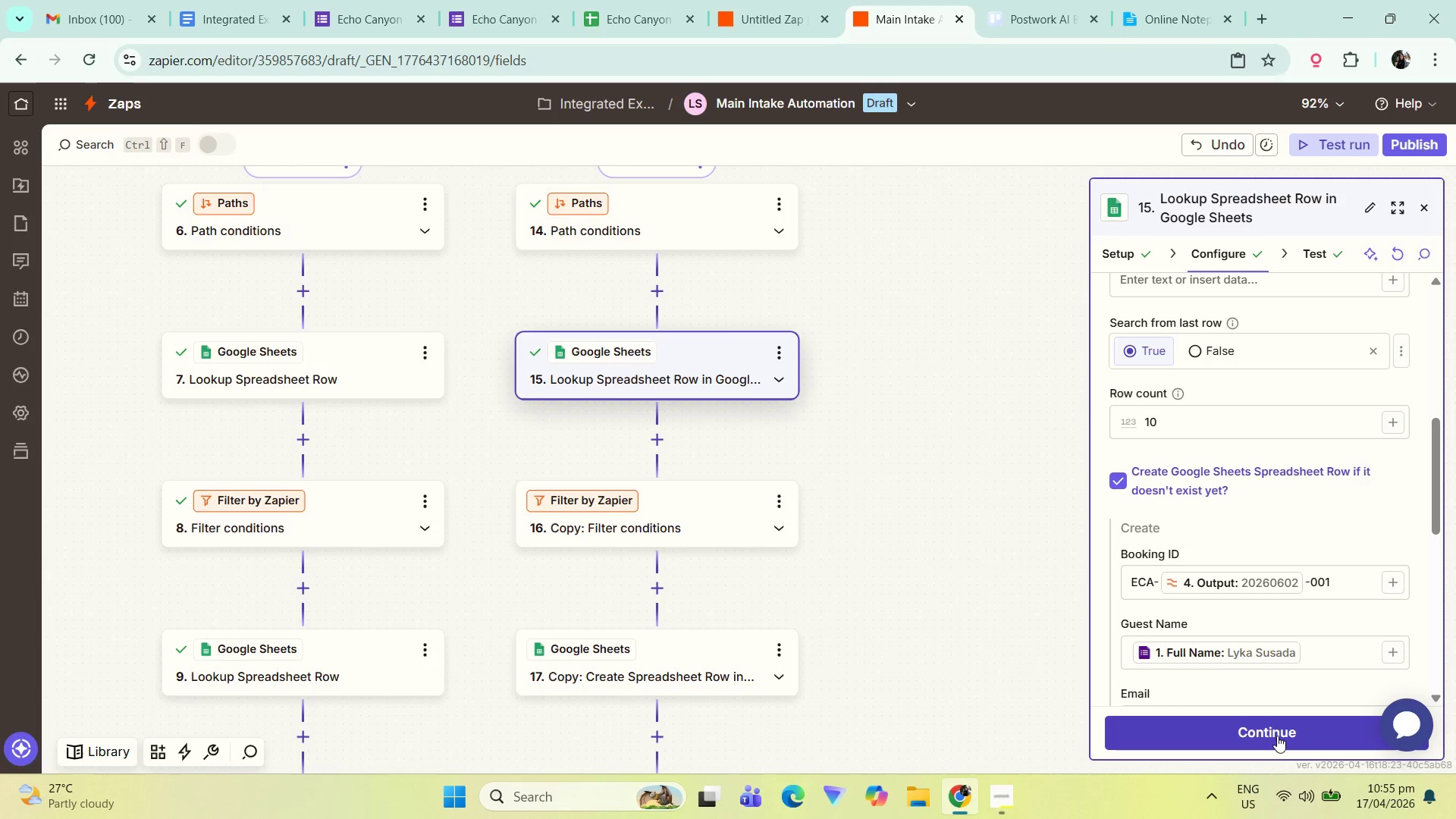 
wait(8.18)
 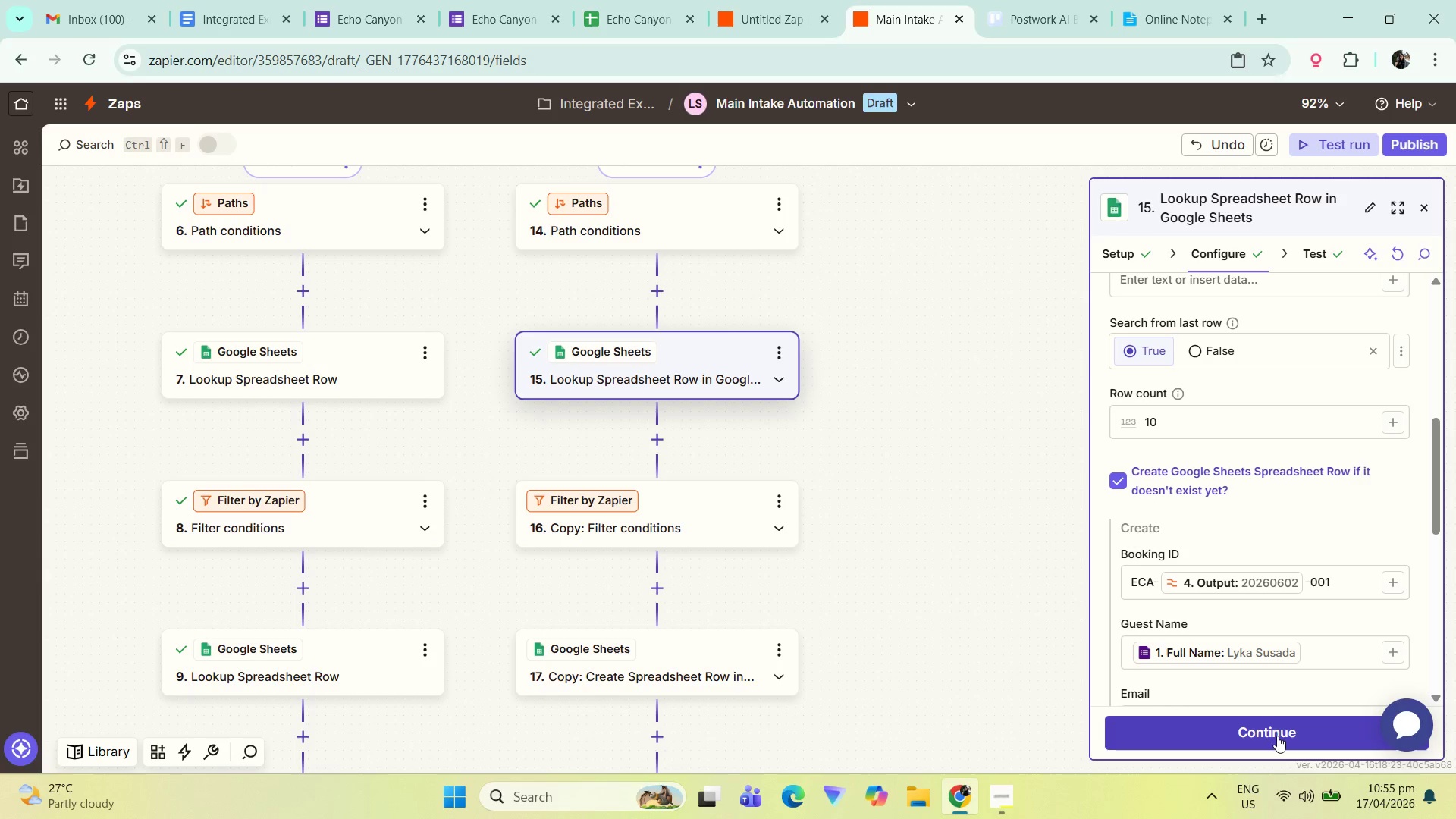 
scroll: coordinate [1254, 451], scroll_direction: up, amount: 9.0
 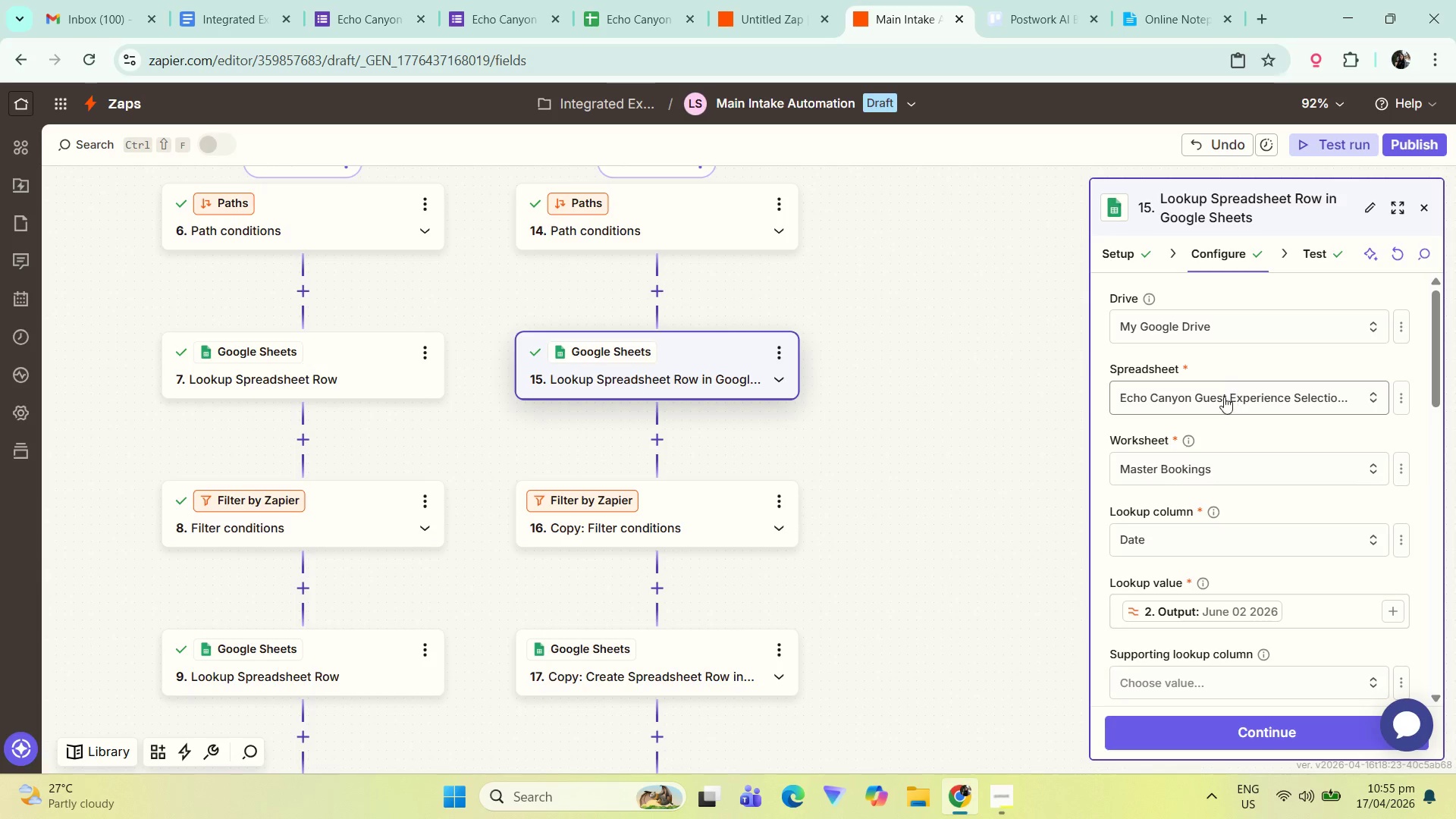 
scroll: coordinate [1260, 645], scroll_direction: down, amount: 15.0
 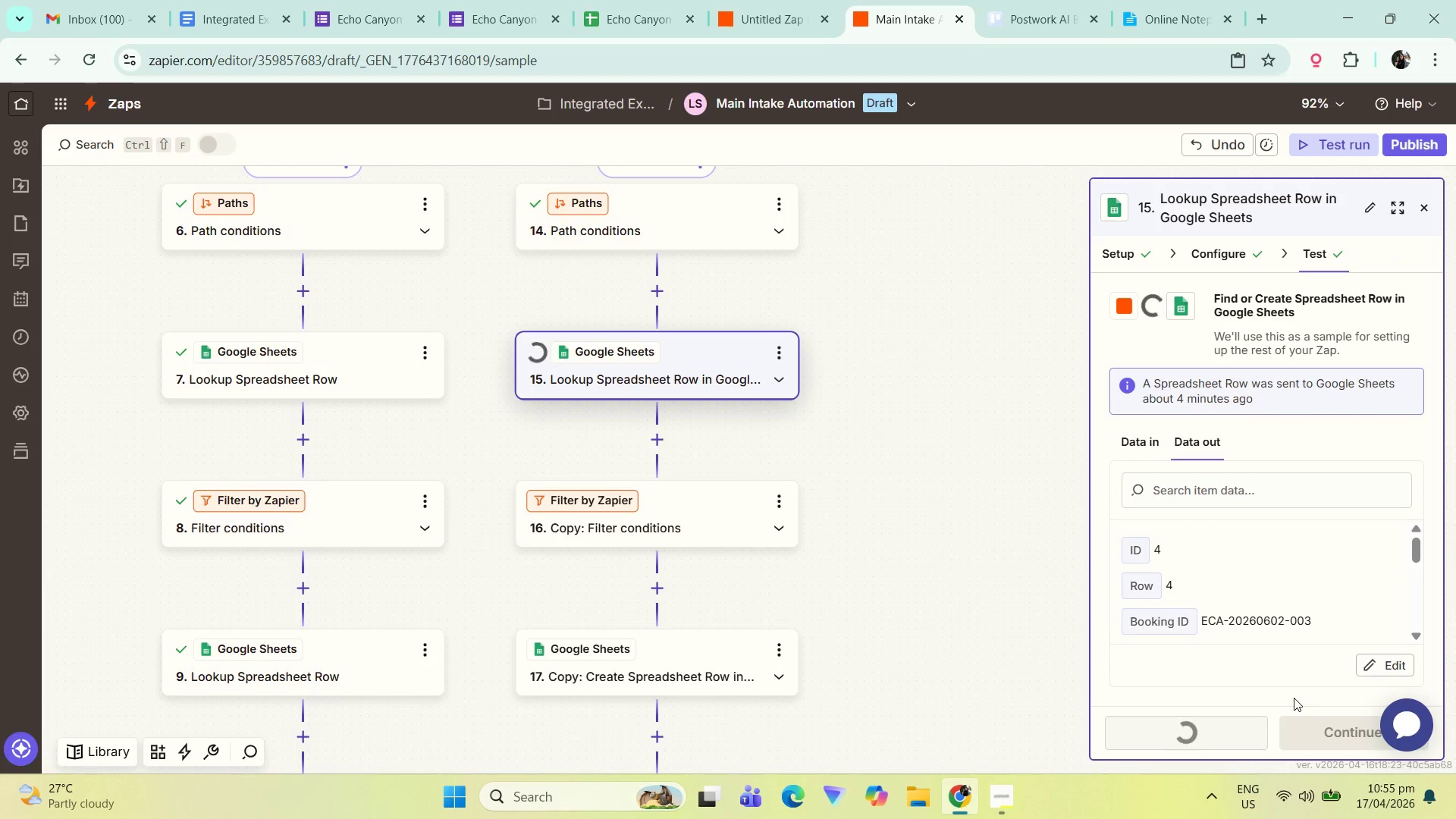 
wait(5.55)
 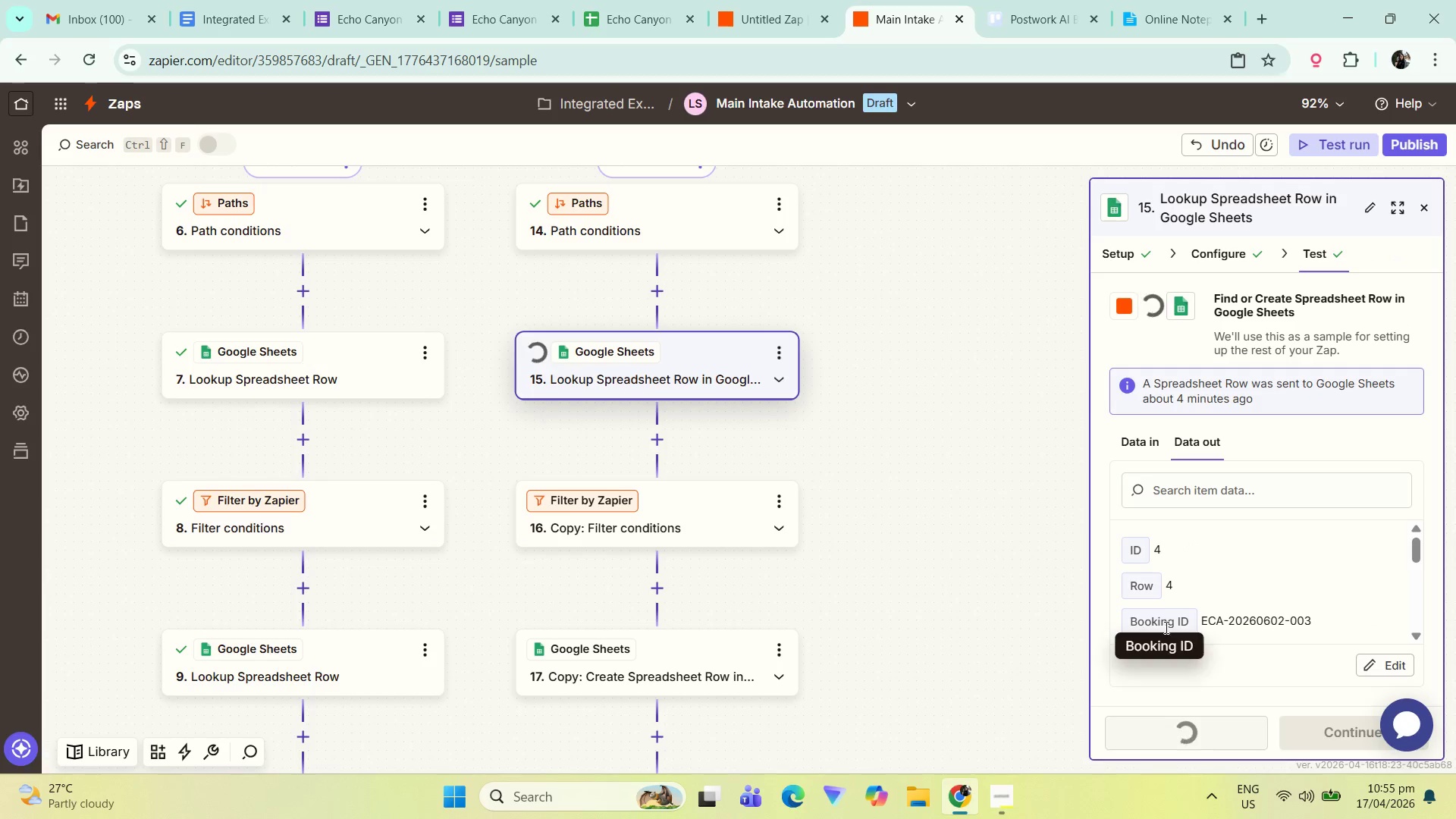 
left_click([659, 0])
 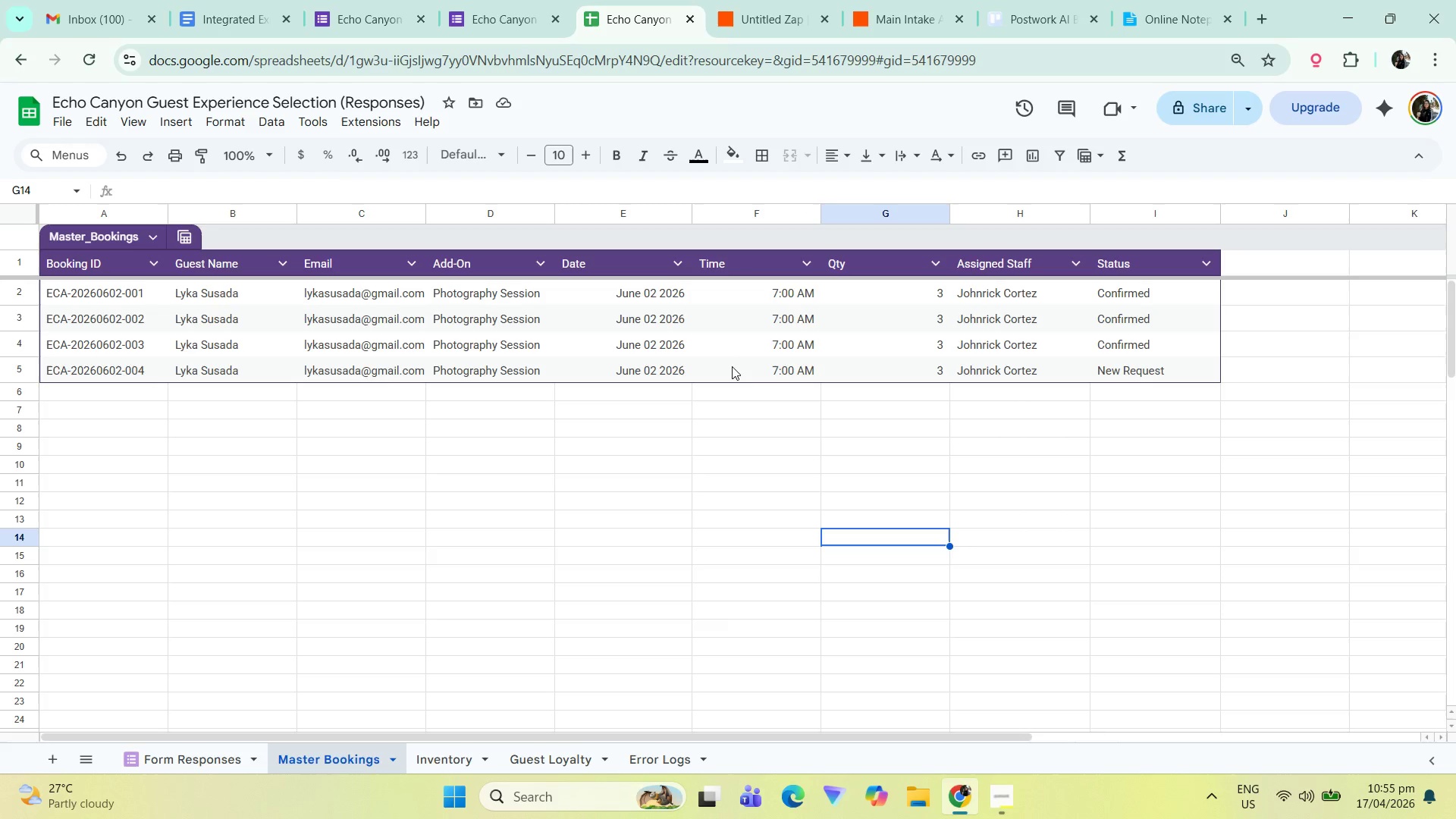 
left_click([949, 0])
 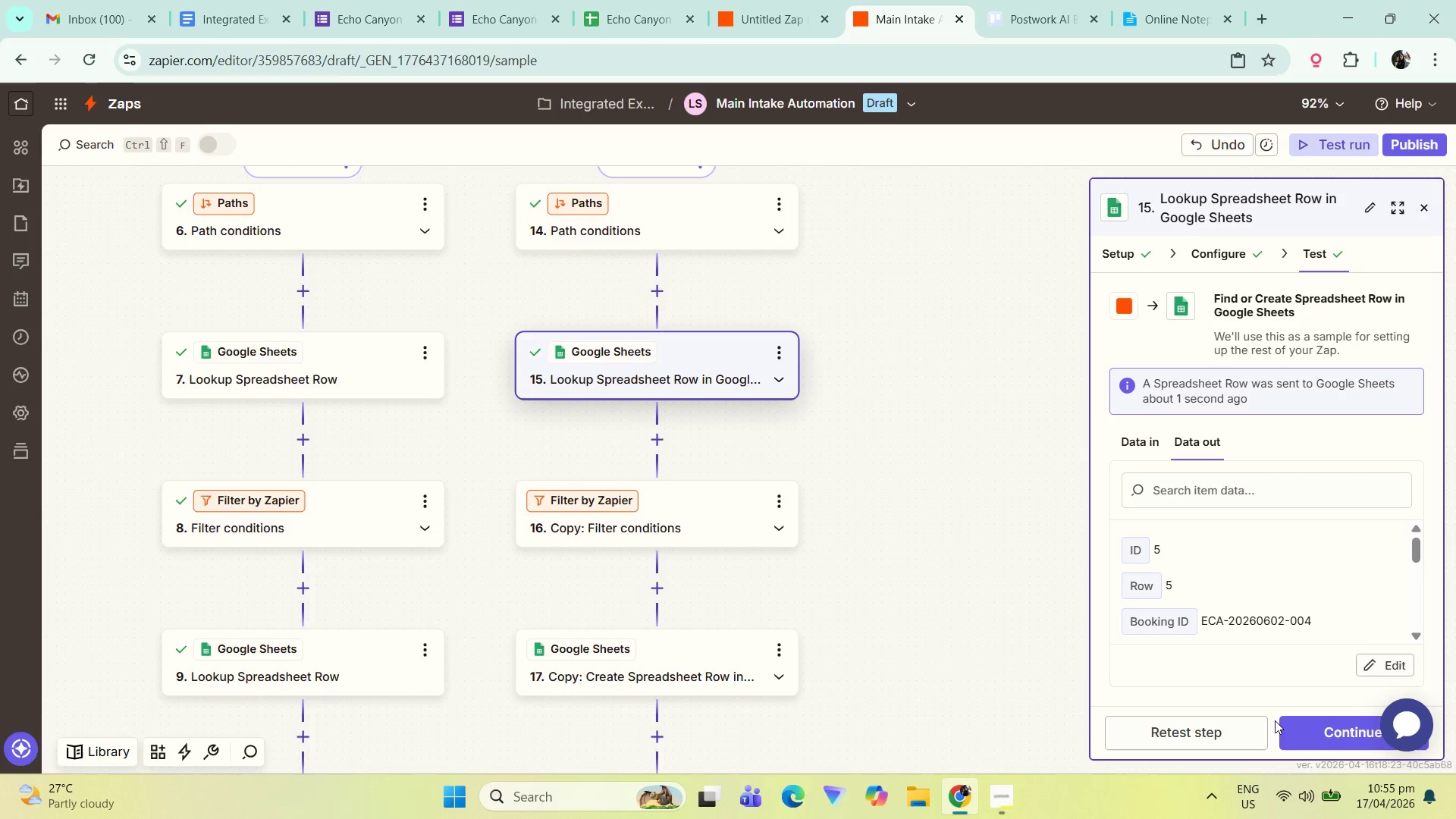 
left_click([1310, 730])
 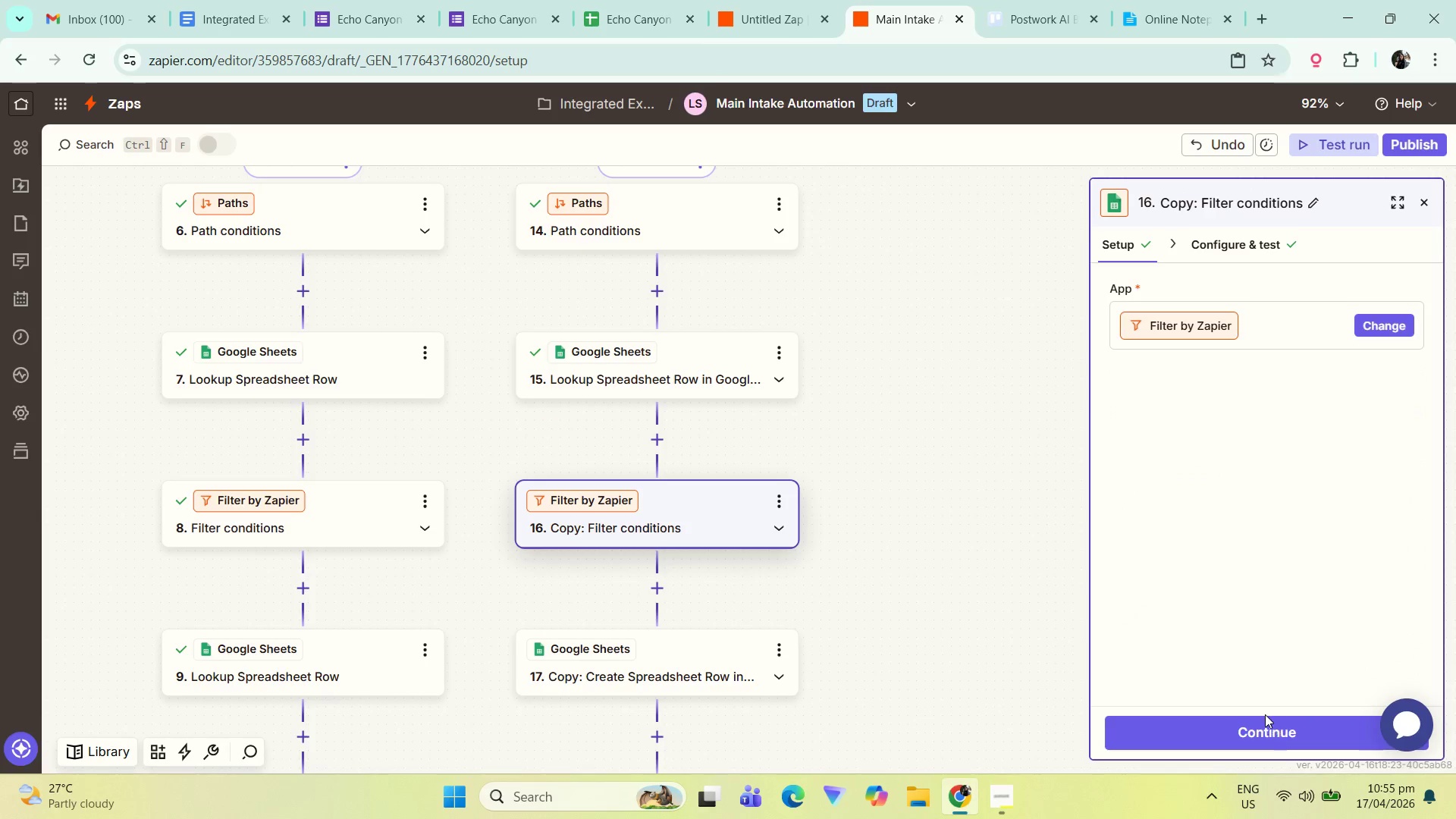 
left_click([1246, 735])
 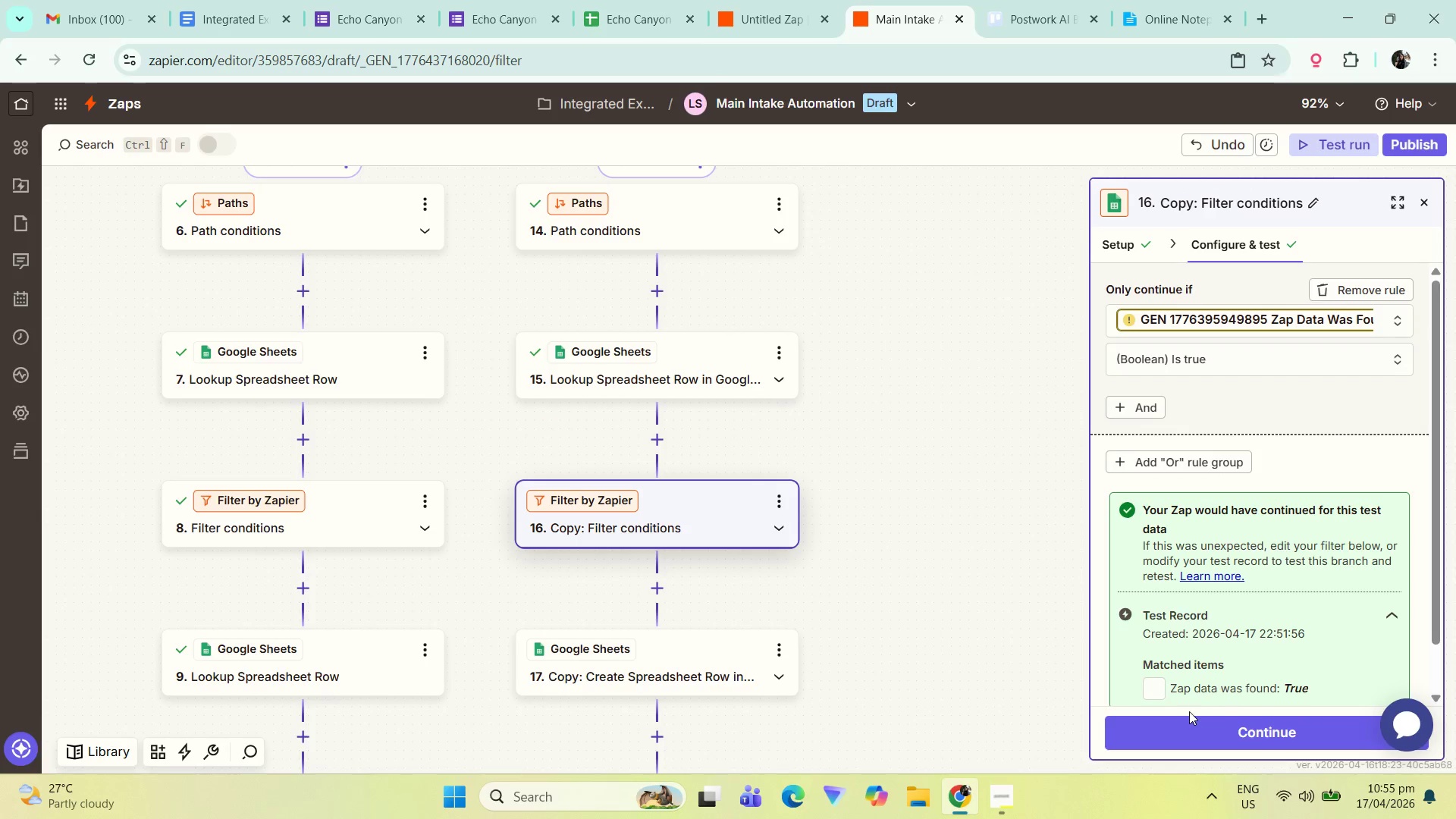 
scroll: coordinate [1188, 589], scroll_direction: down, amount: 6.0
 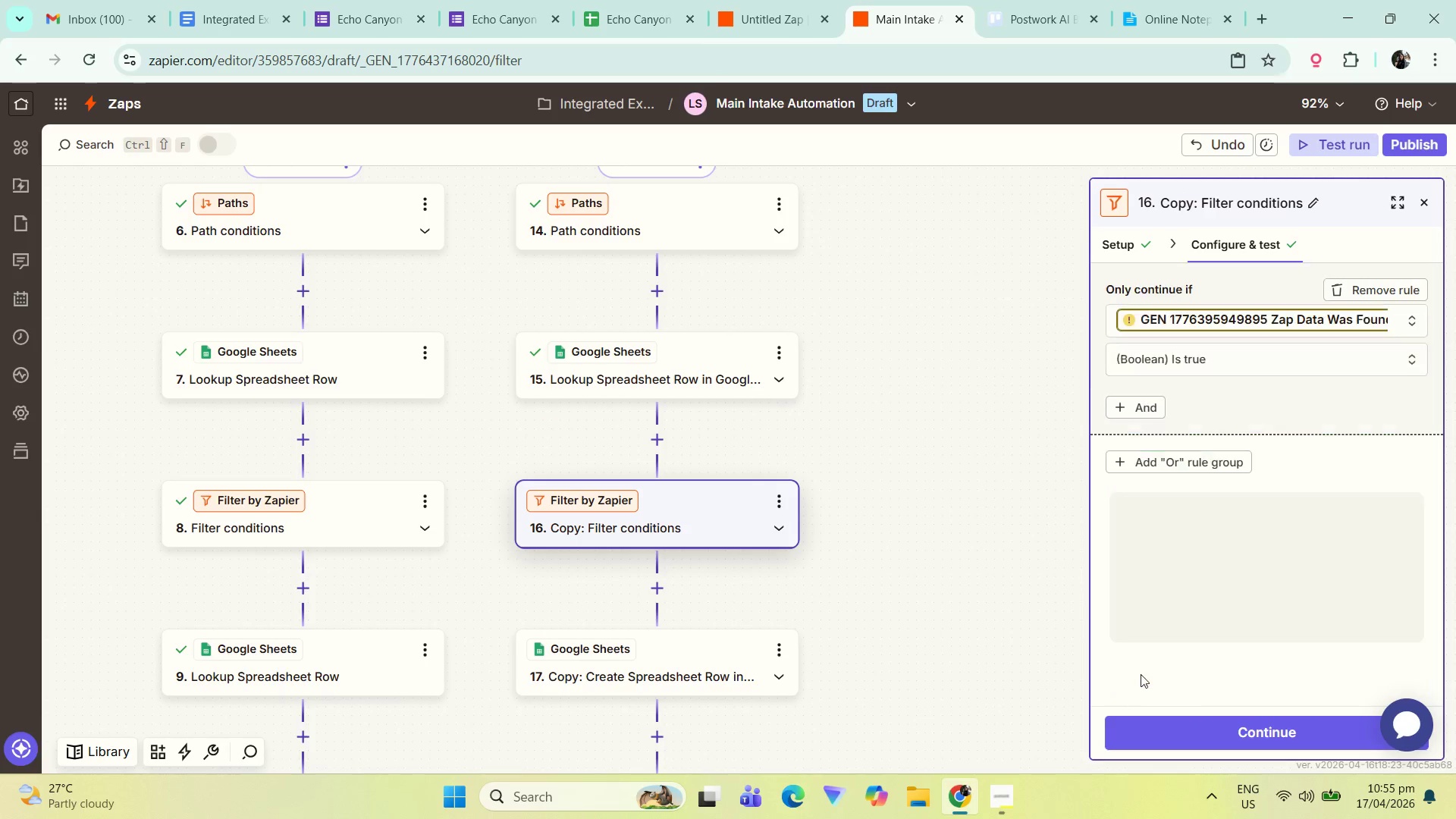 
scroll: coordinate [1314, 449], scroll_direction: up, amount: 4.0
 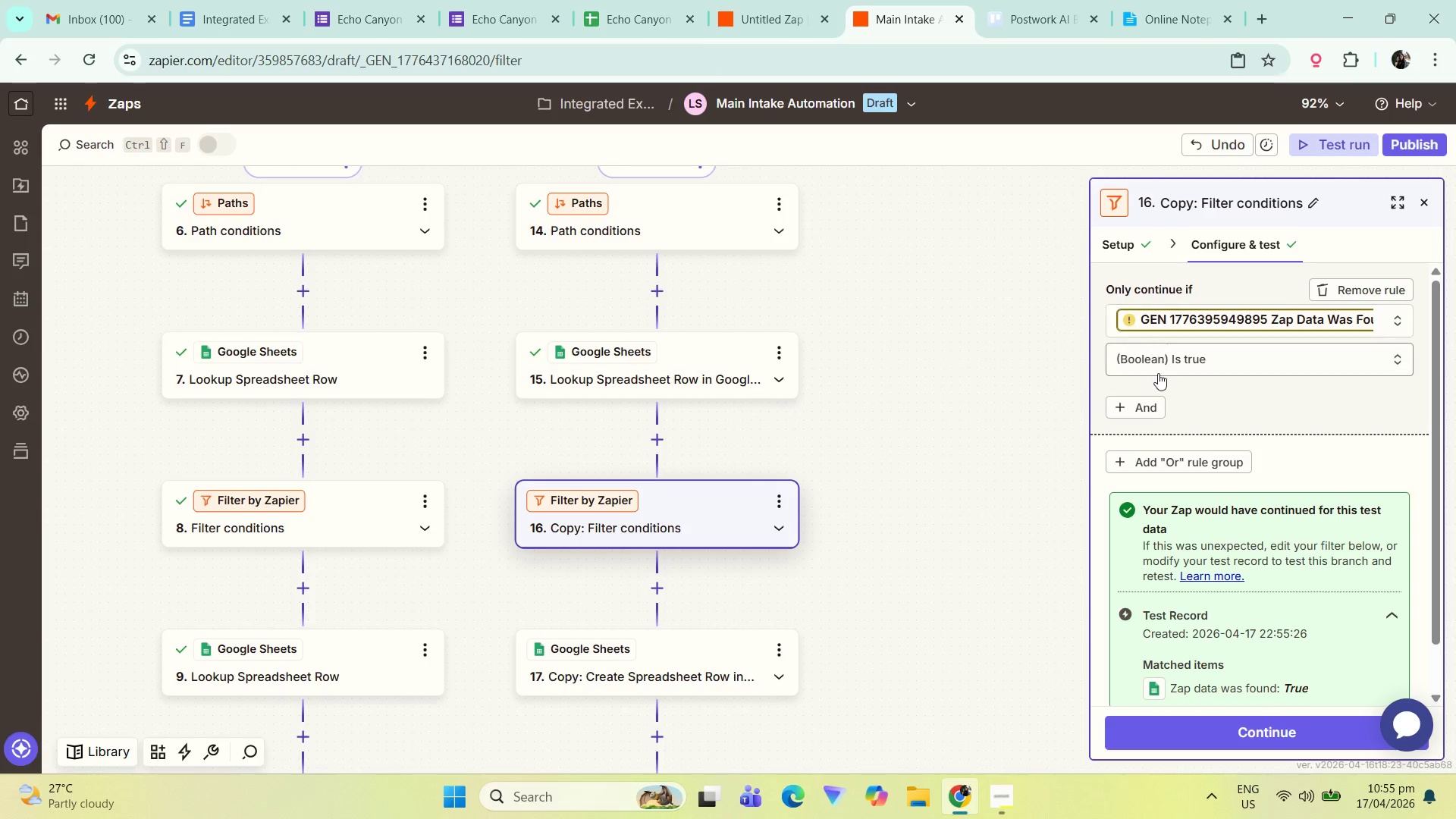 
left_click([1216, 303])
 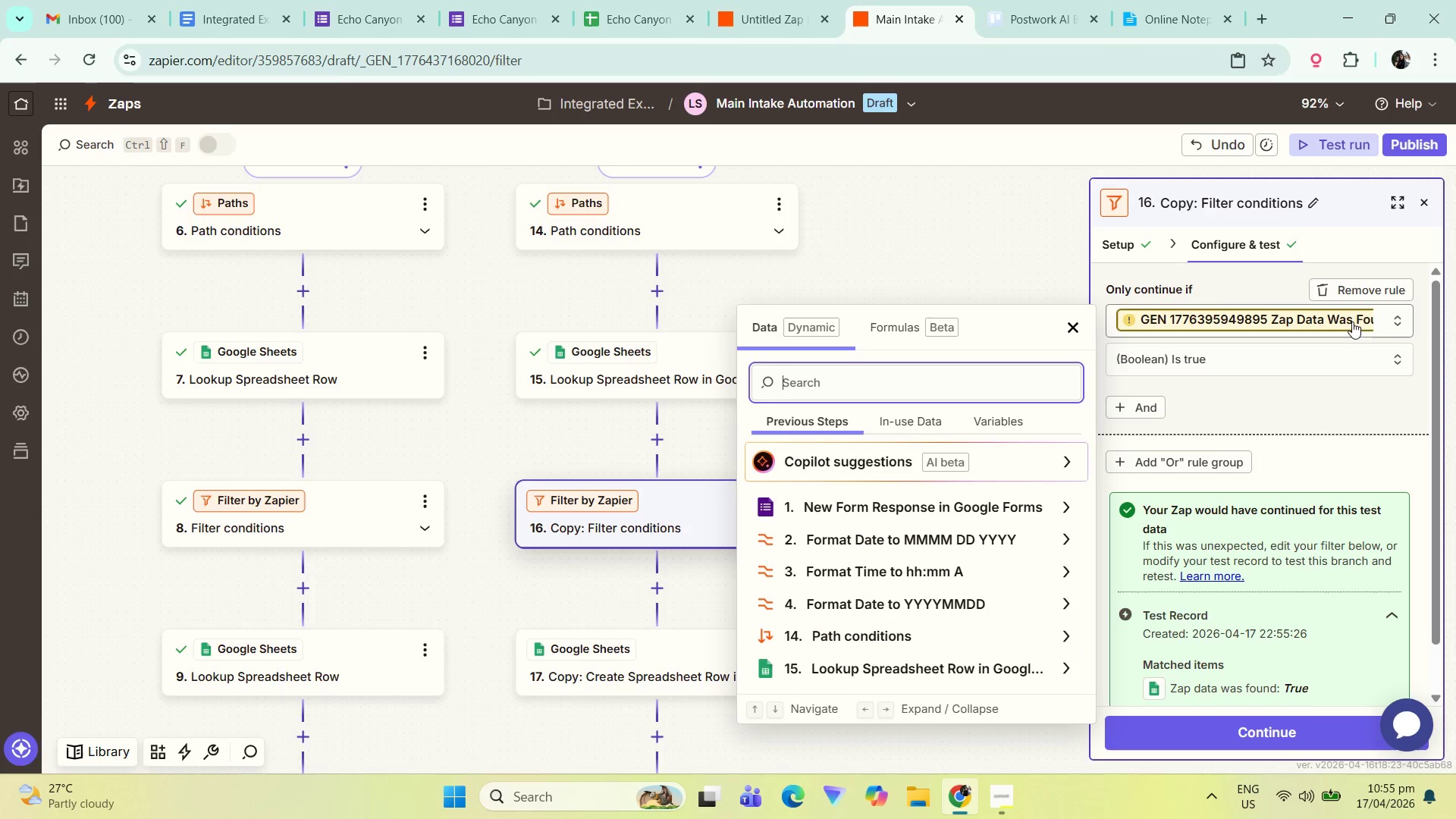 
left_click([1376, 289])
 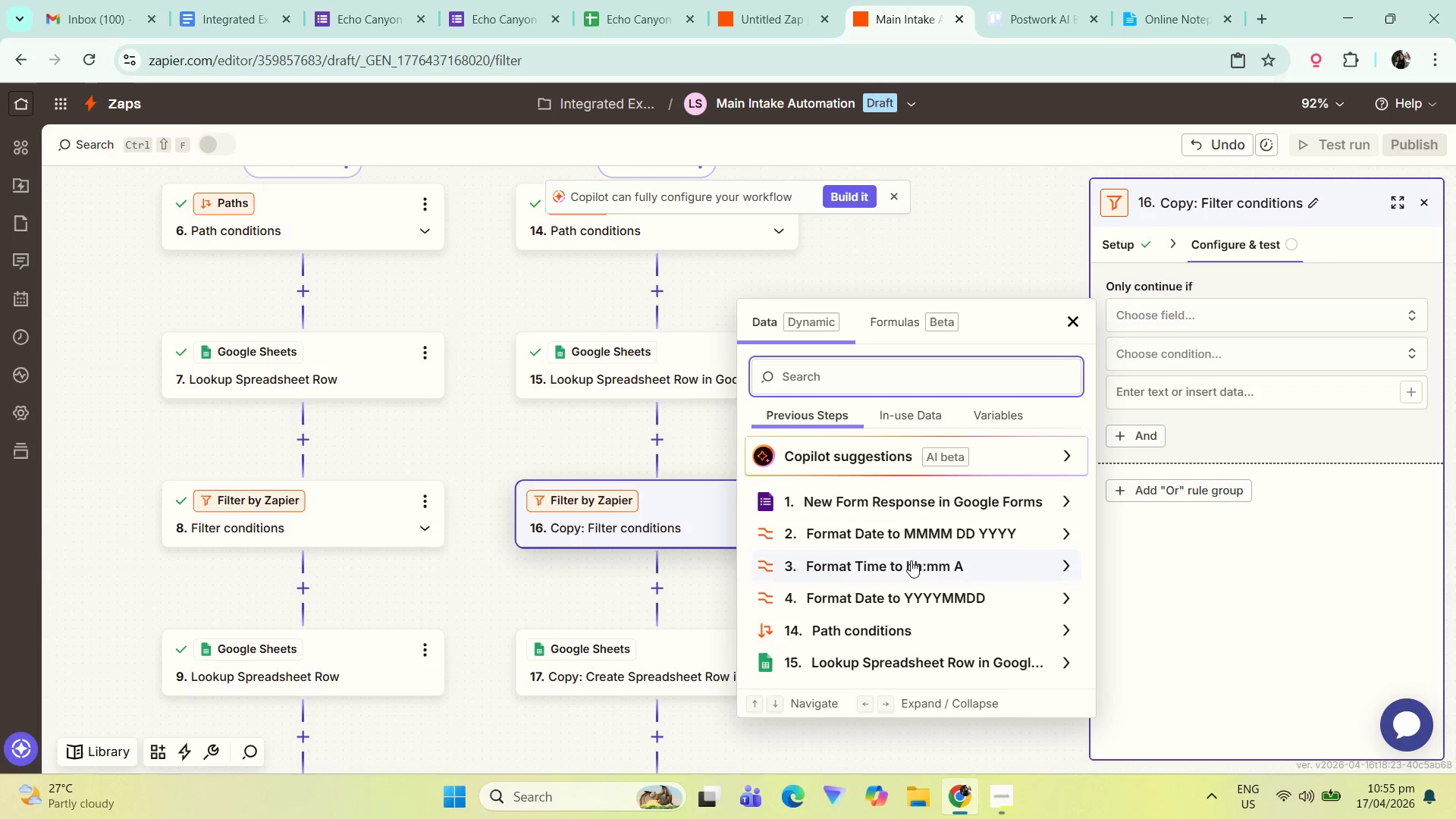 
wait(5.14)
 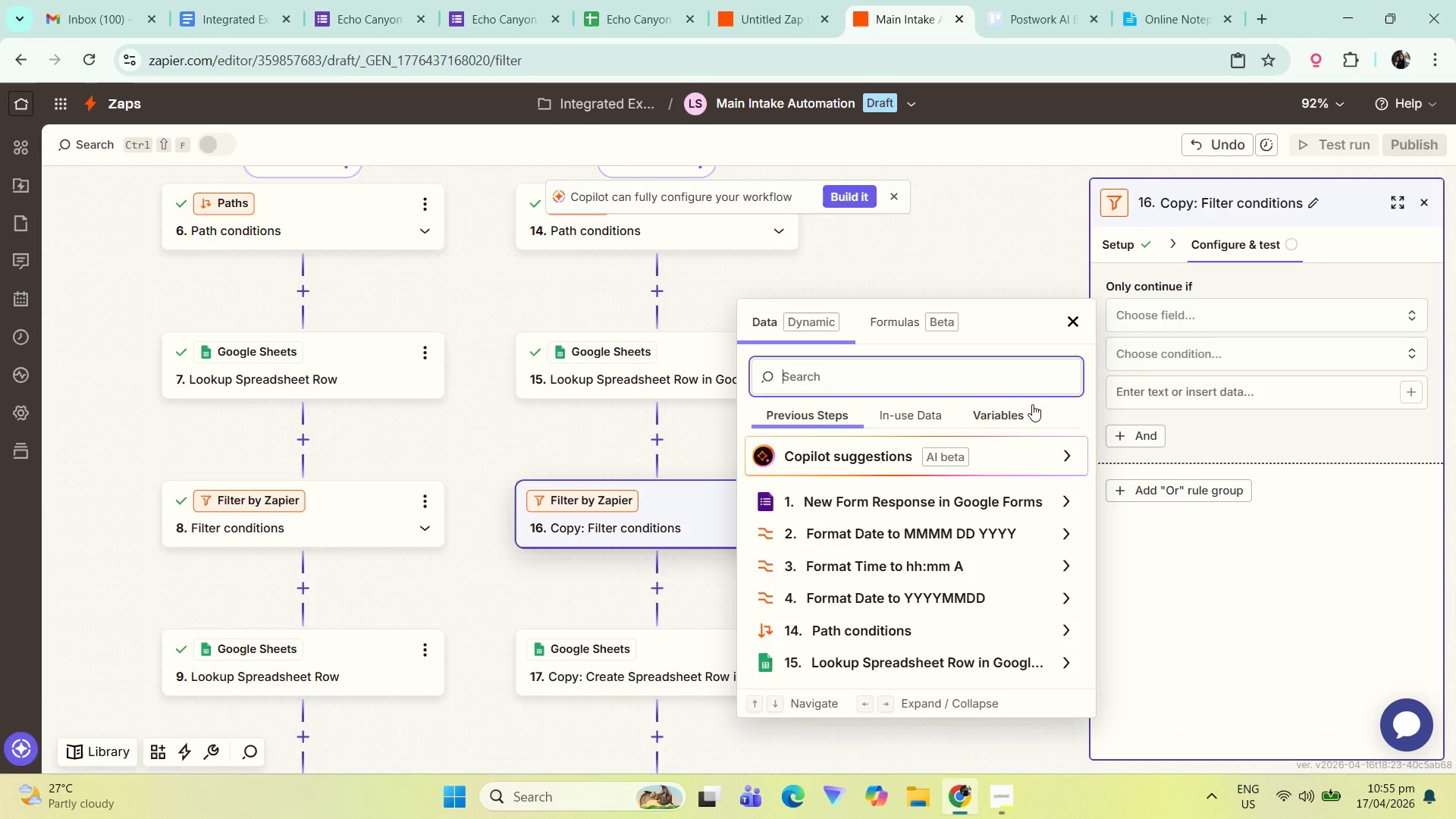 
left_click_drag(start_coordinate=[420, 598], to_coordinate=[413, 513])
 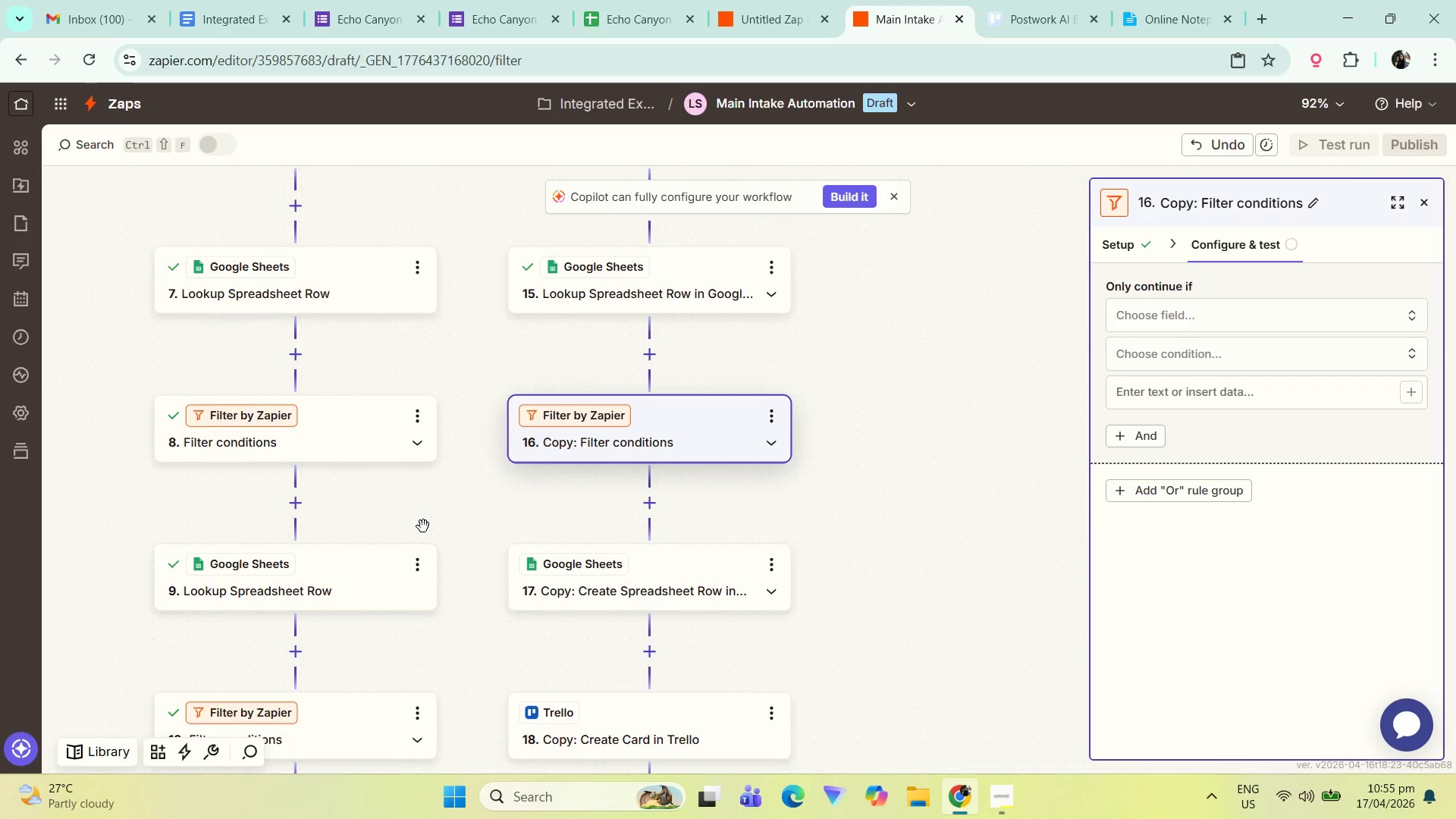 
left_click_drag(start_coordinate=[424, 514], to_coordinate=[424, 386])
 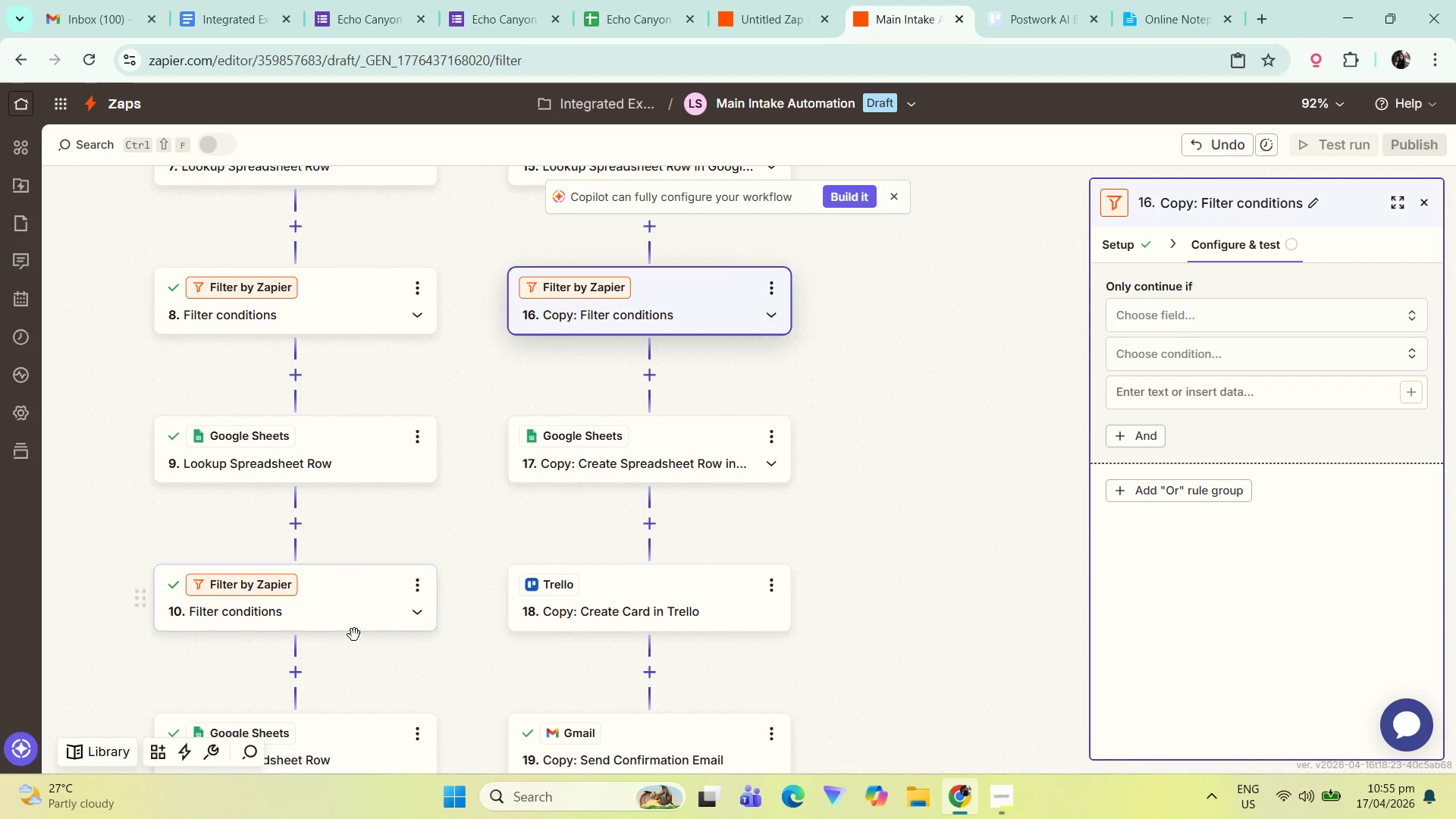 
left_click([345, 604])
 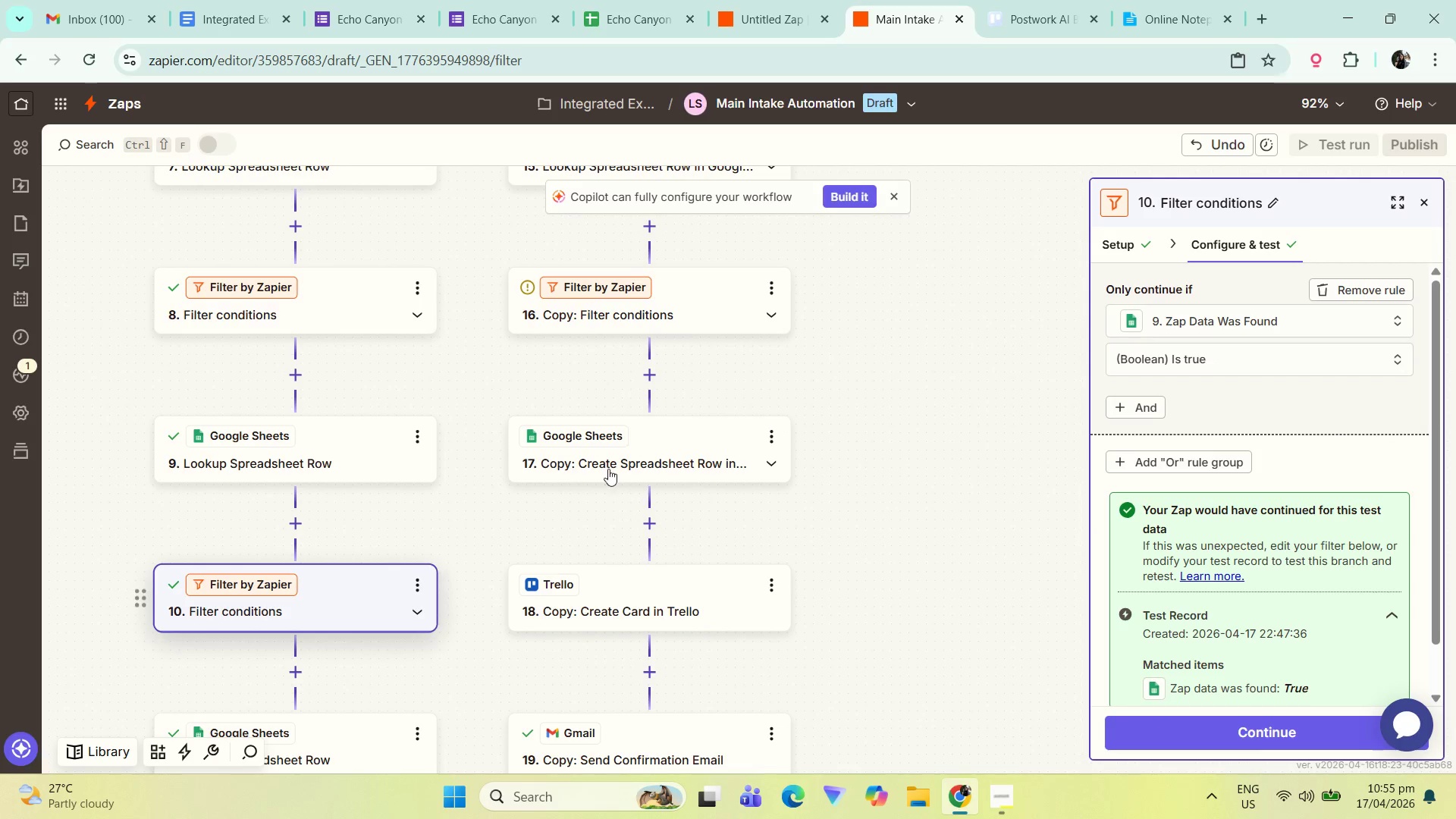 
left_click_drag(start_coordinate=[882, 330], to_coordinate=[918, 491])
 